 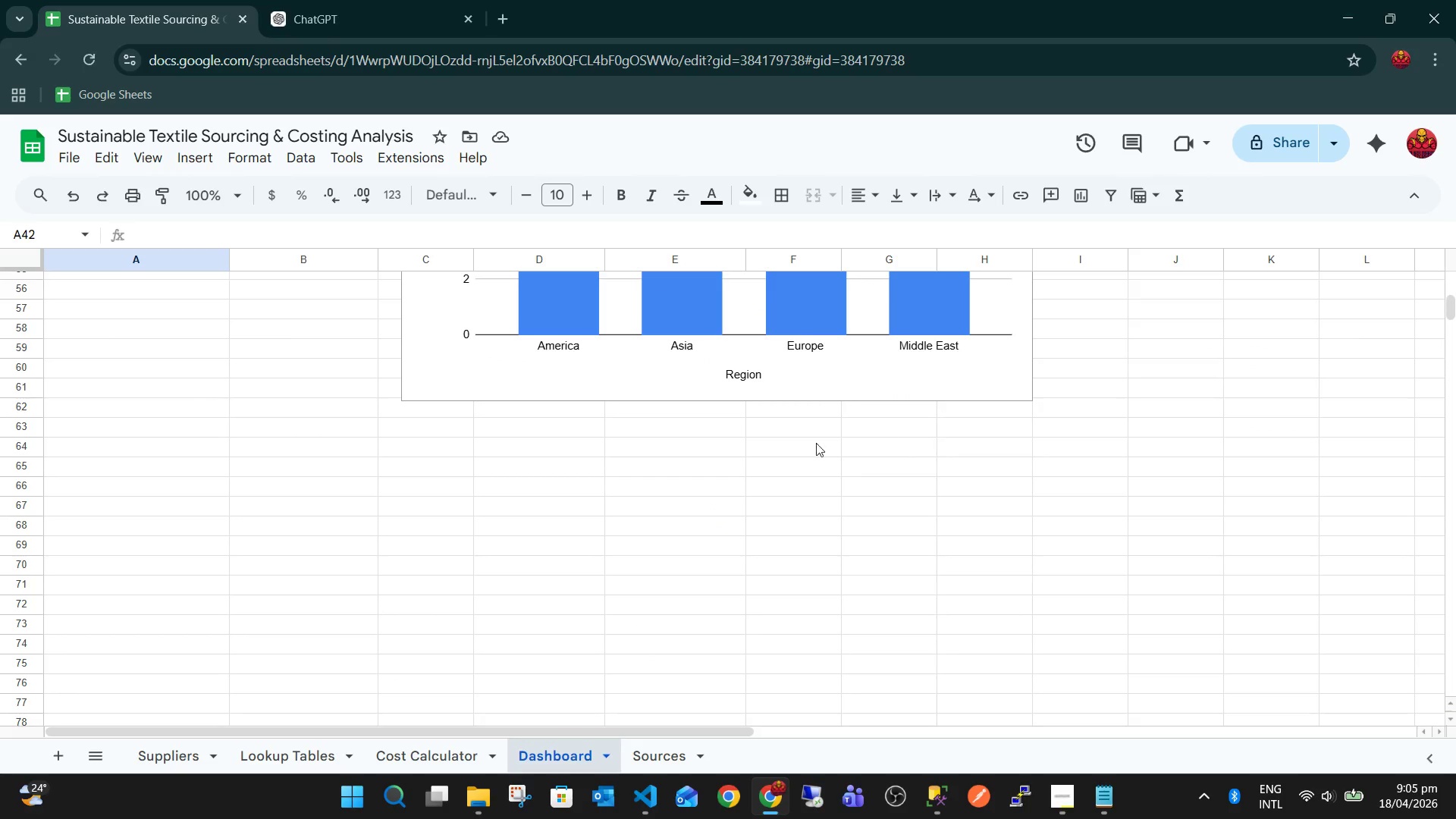 
left_click([141, 423])
 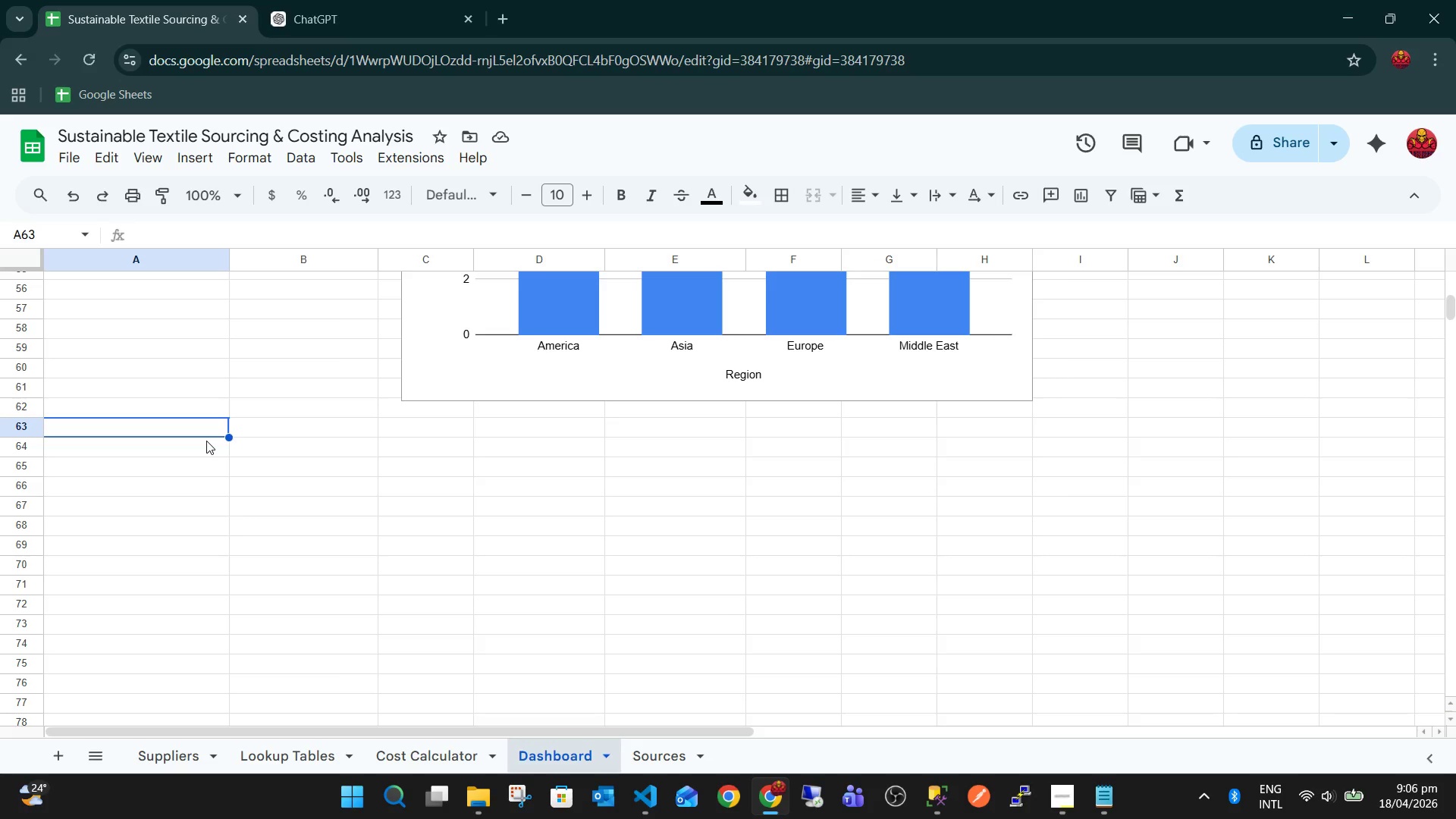 
wait(25.94)
 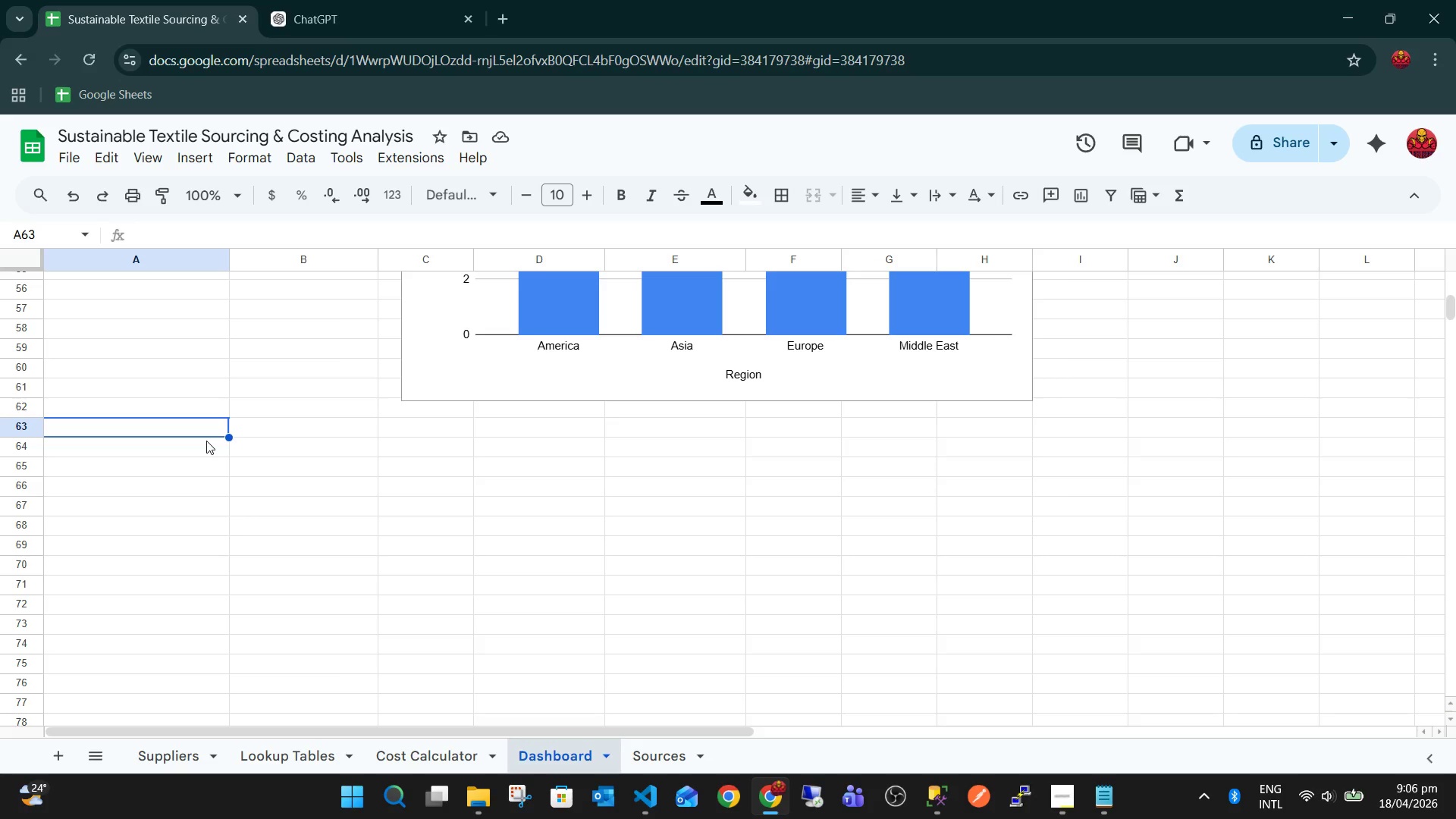 
left_click([177, 452])
 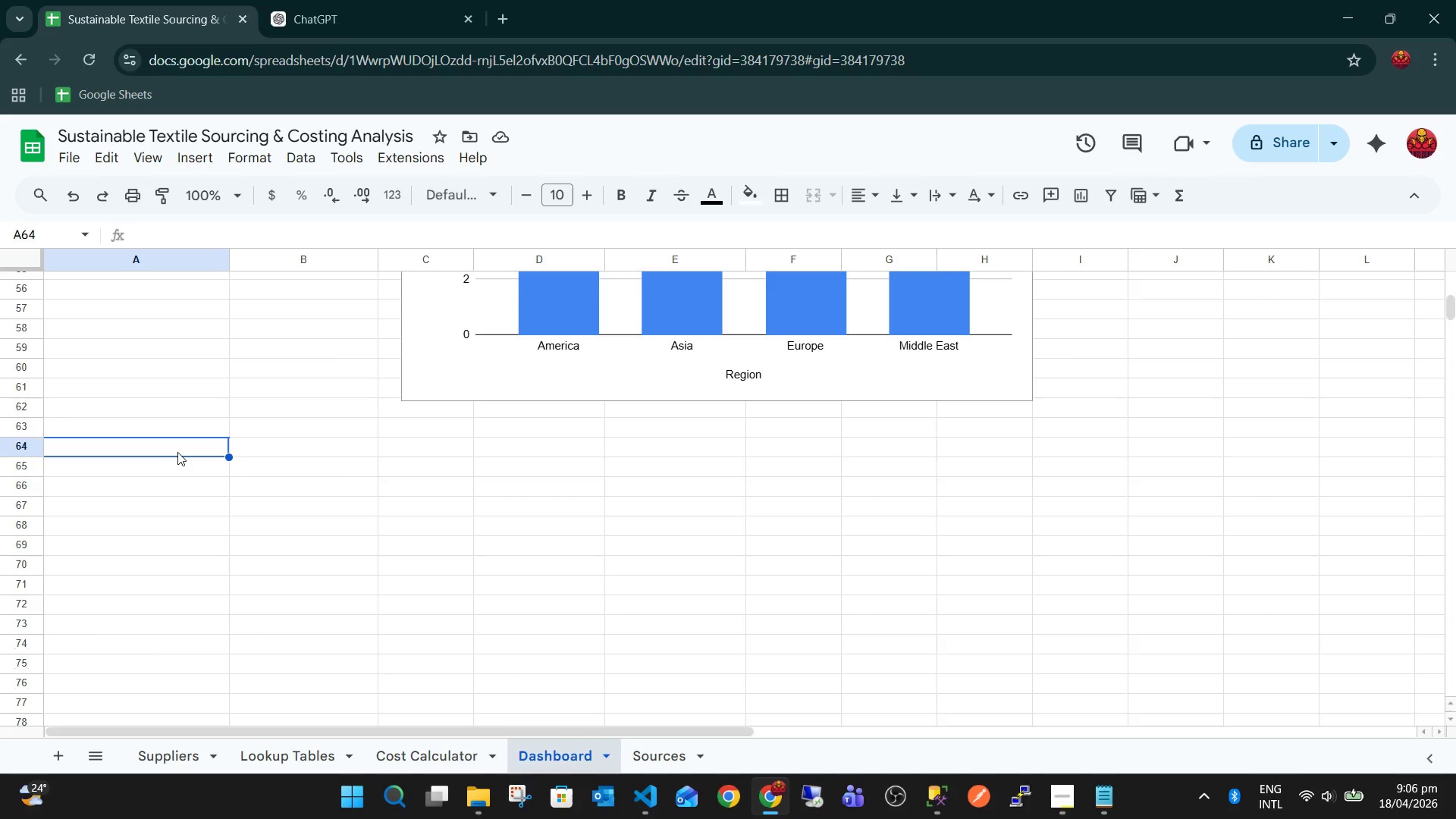 
type(SUPPLIERS LIST)
 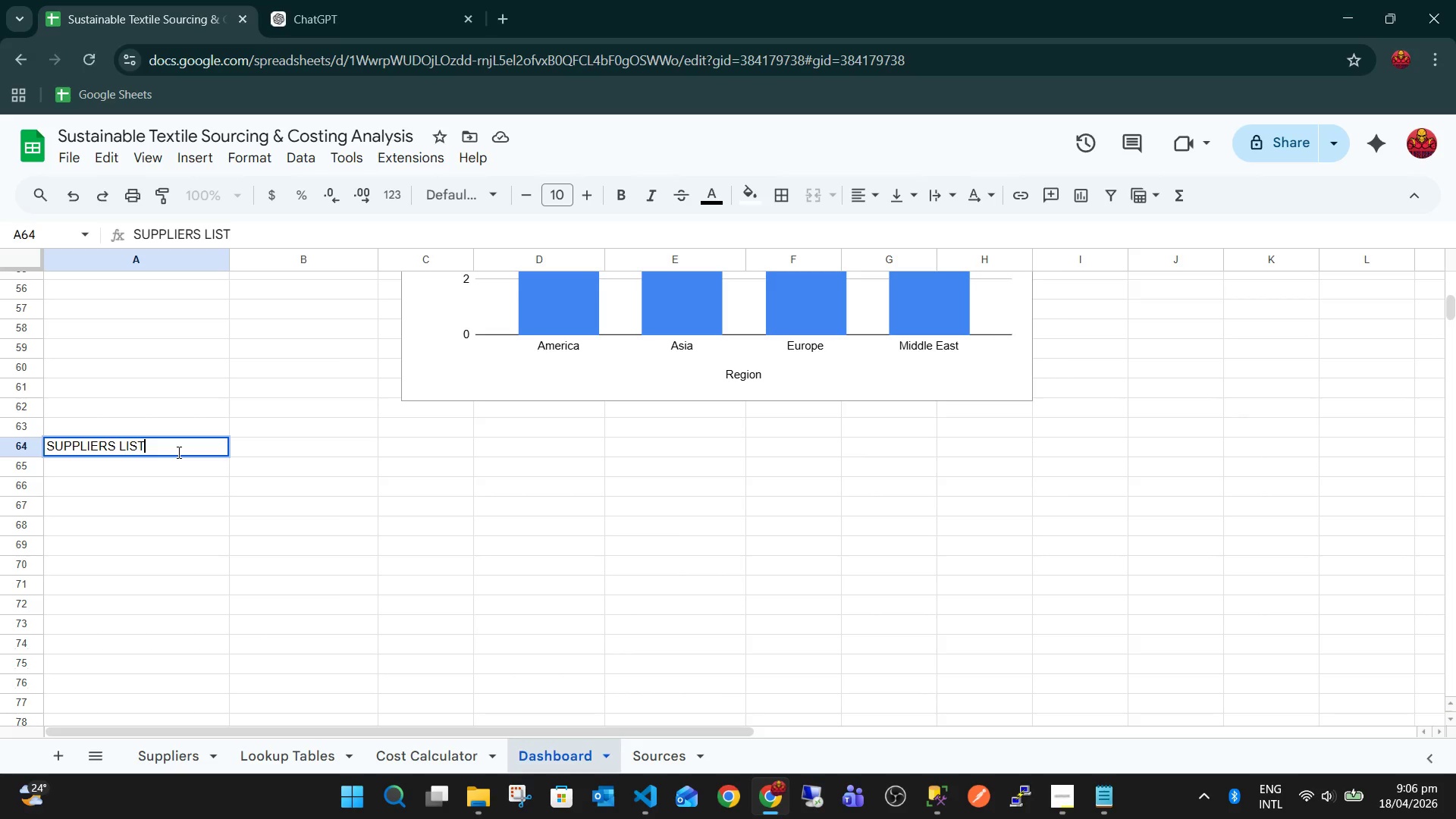 
key(Enter)
 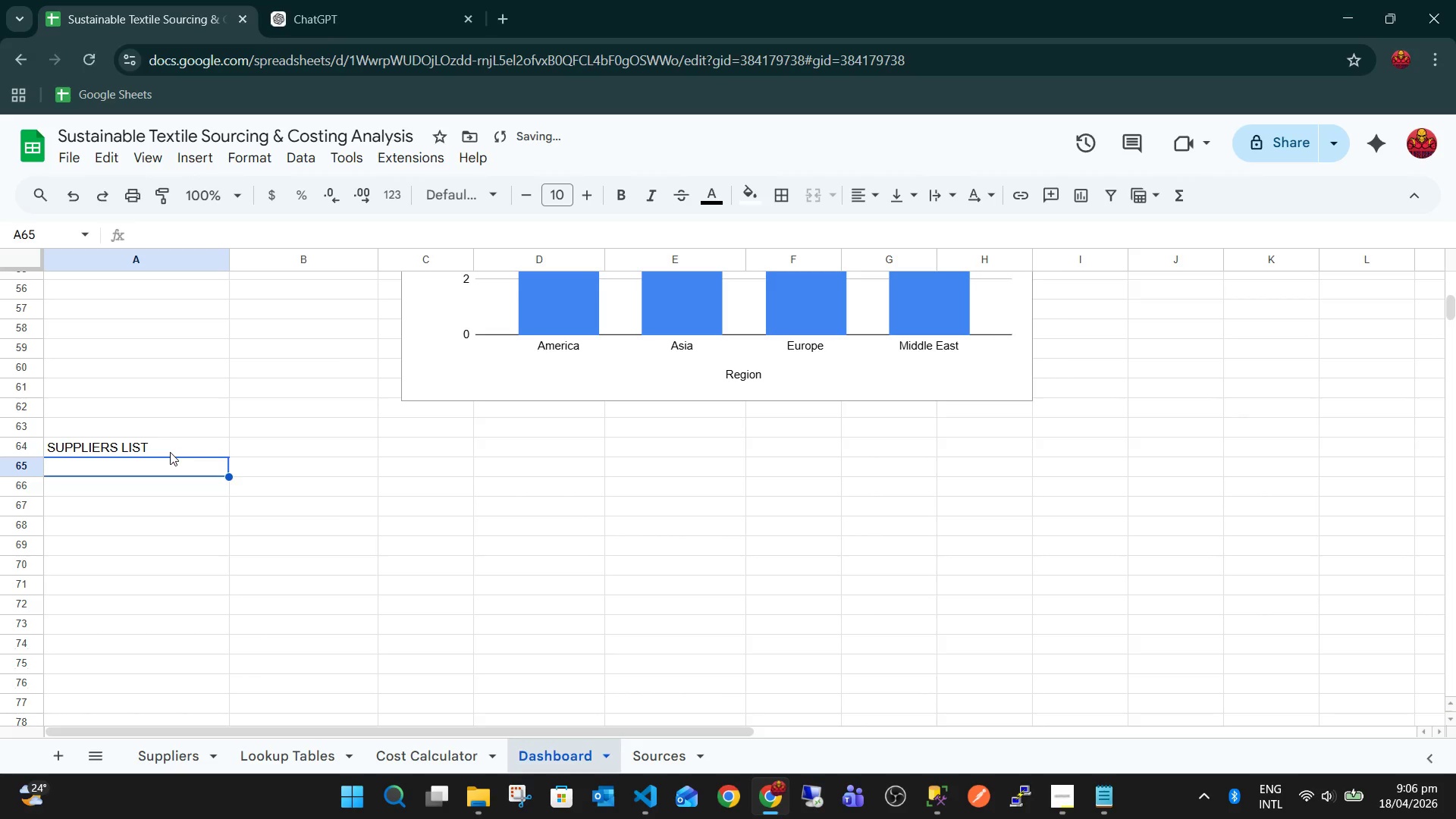 
left_click([170, 452])
 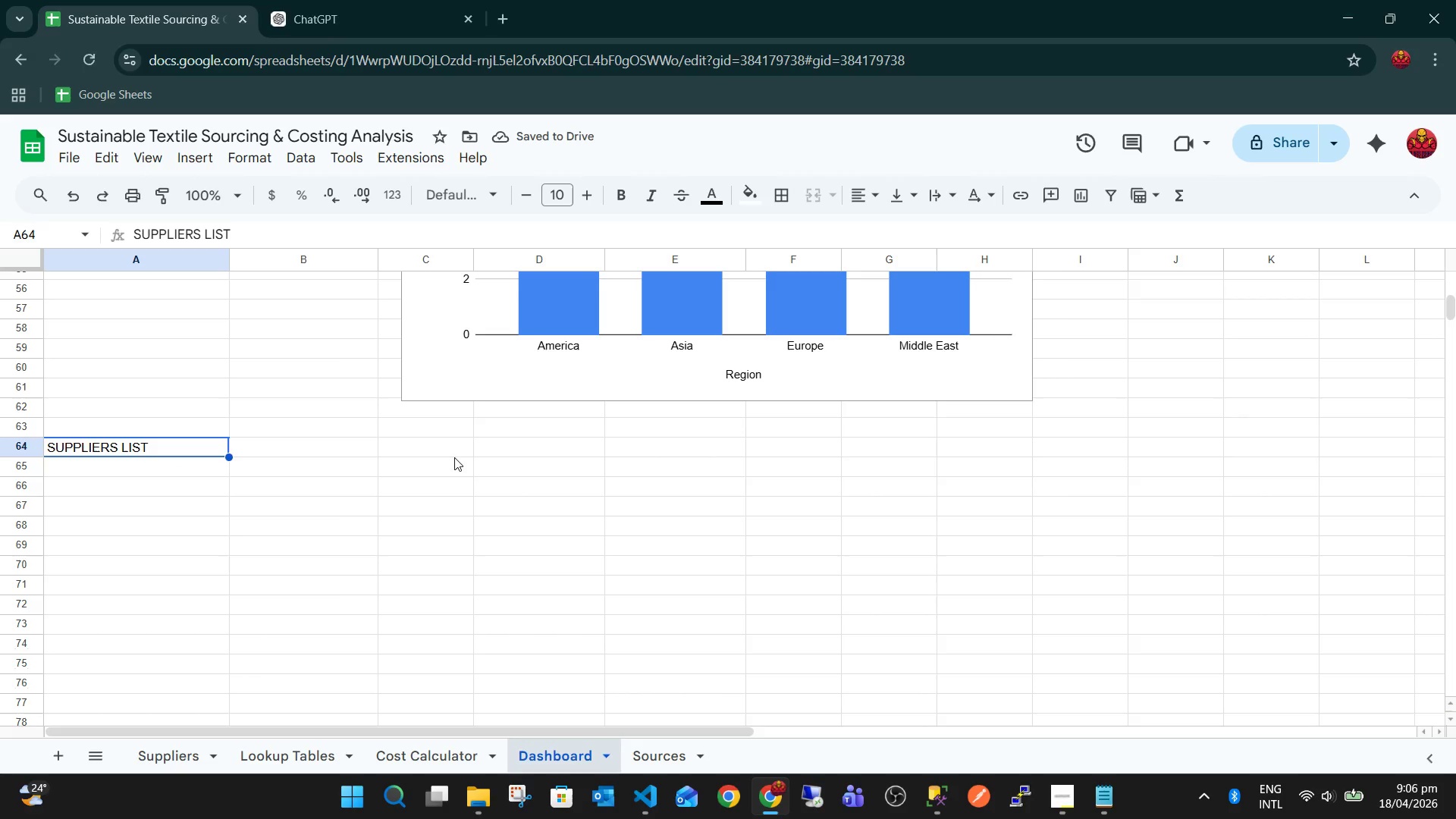 
hold_key(key=ShiftLeft, duration=0.62)
left_click([1014, 445])
 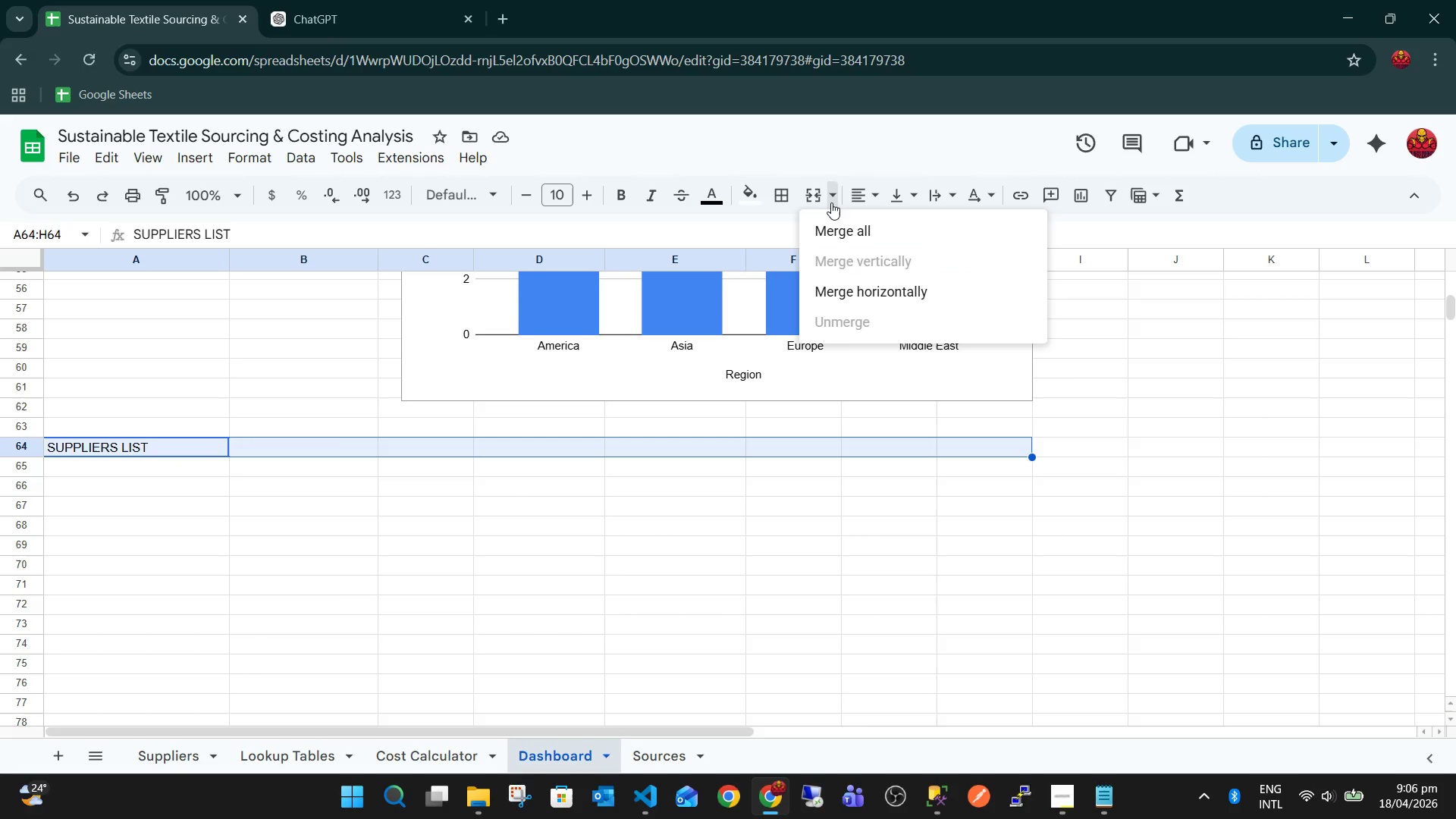 
double_click([842, 230])
 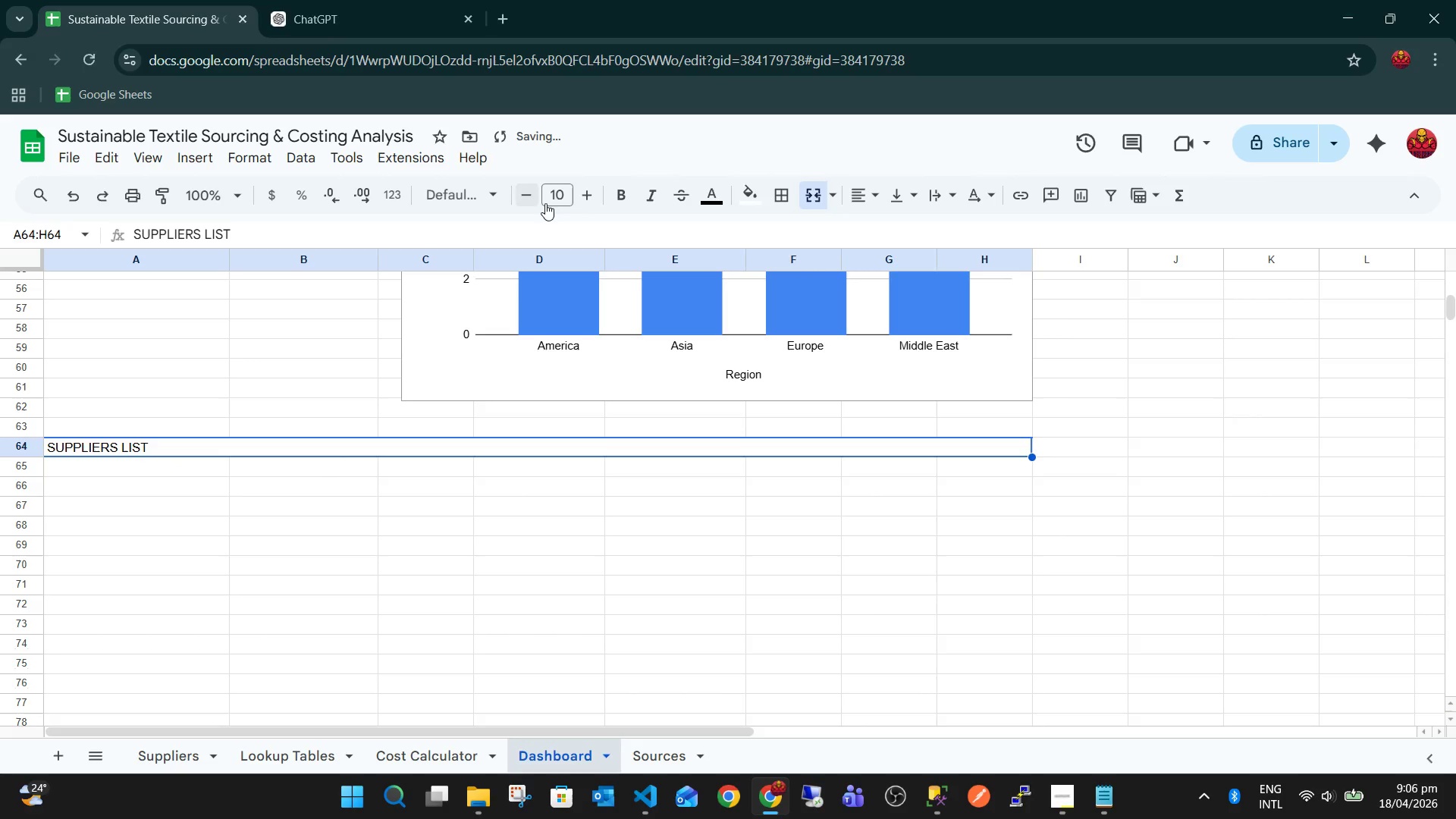 
left_click([562, 200])
 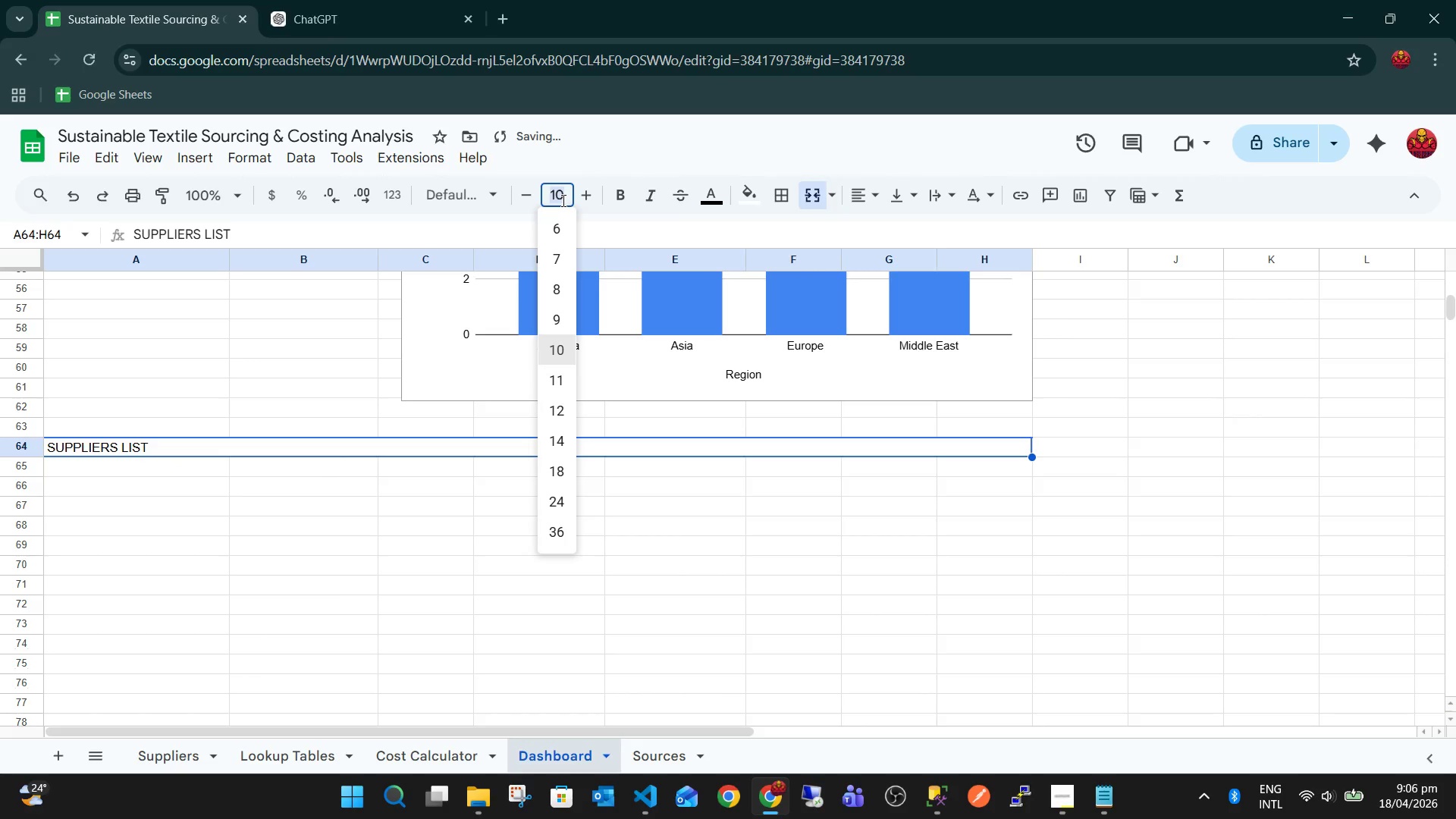 
key(Numpad1)
 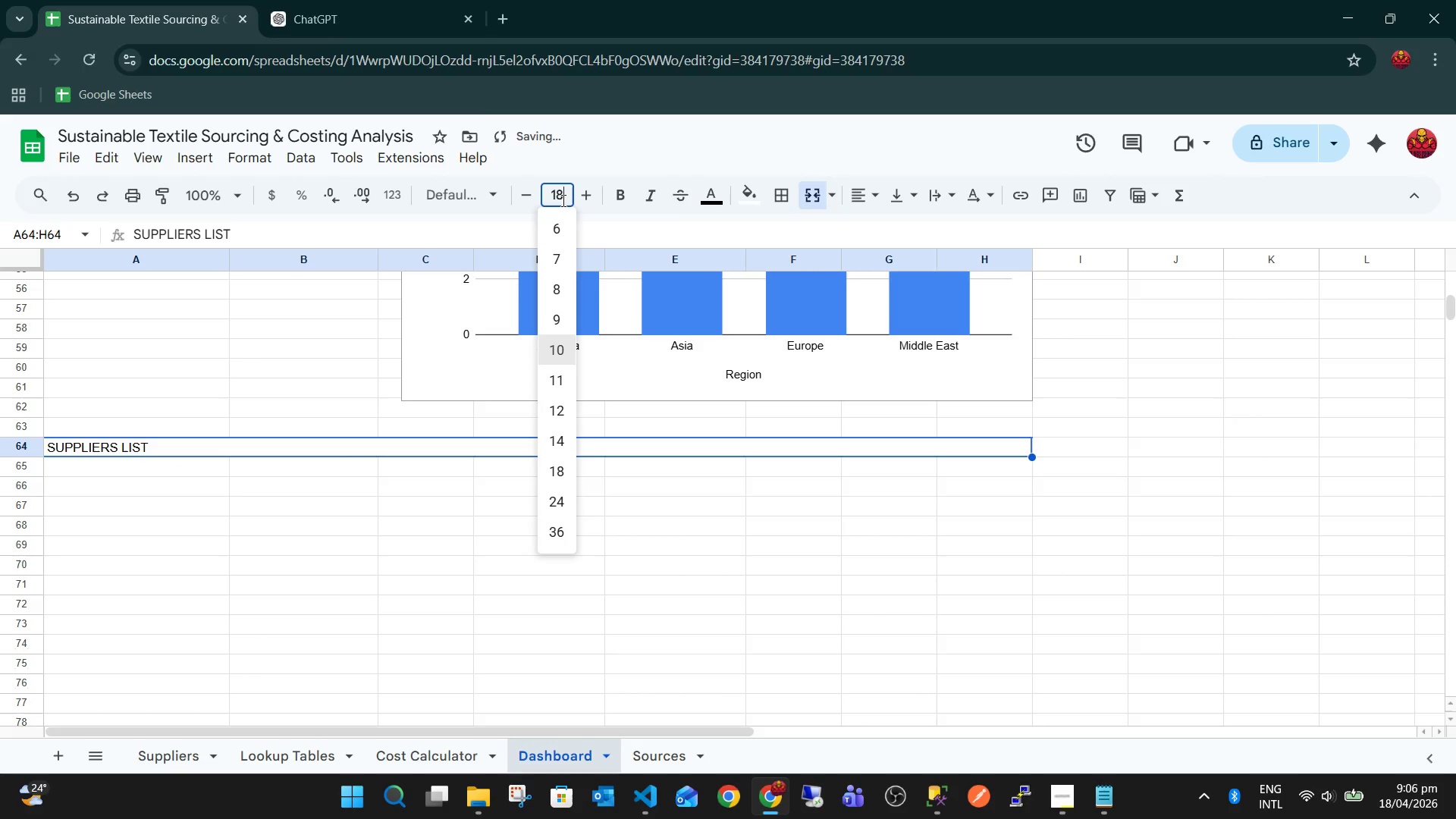 
key(Numpad8)
 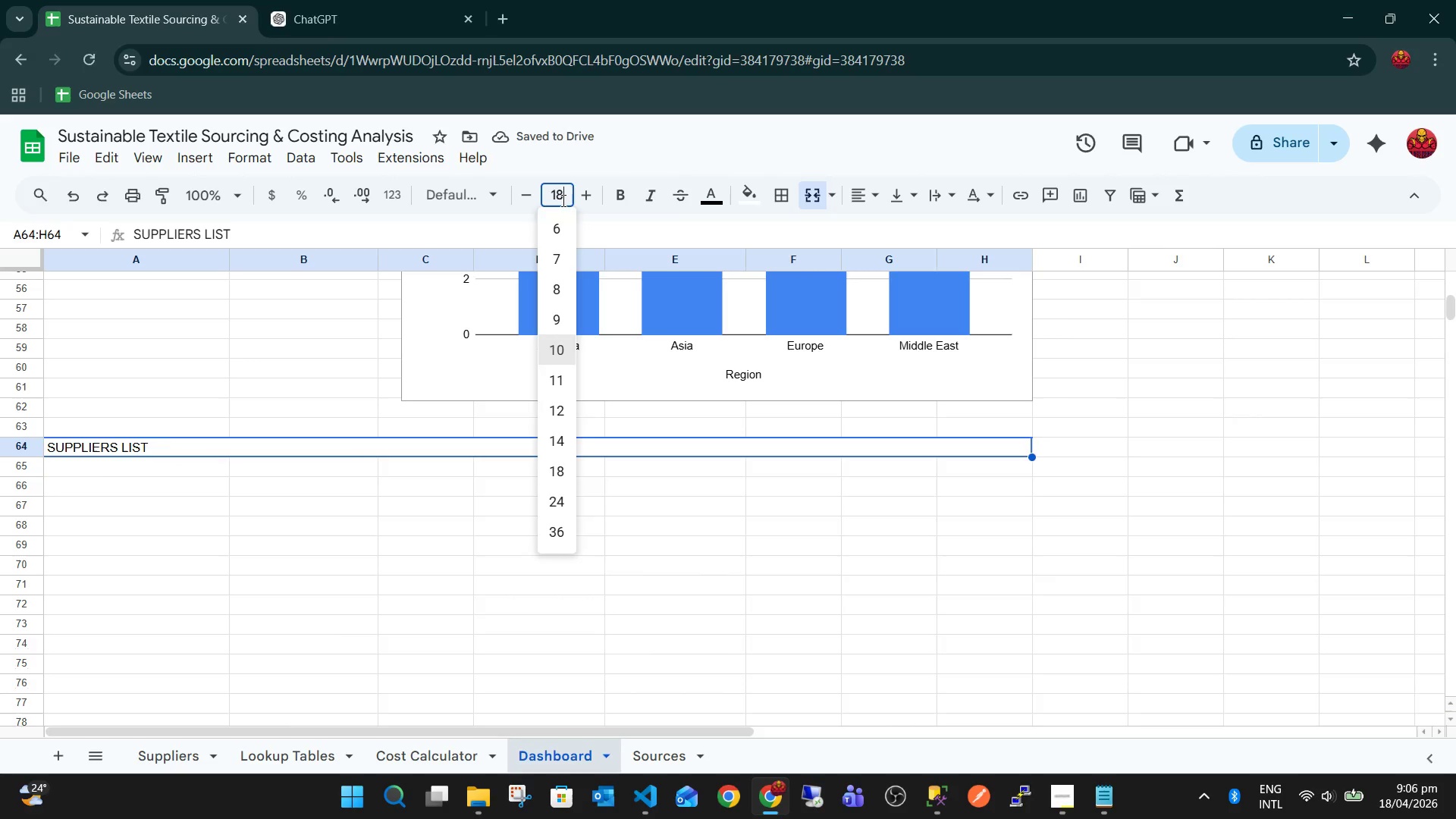 
key(NumpadEnter)
 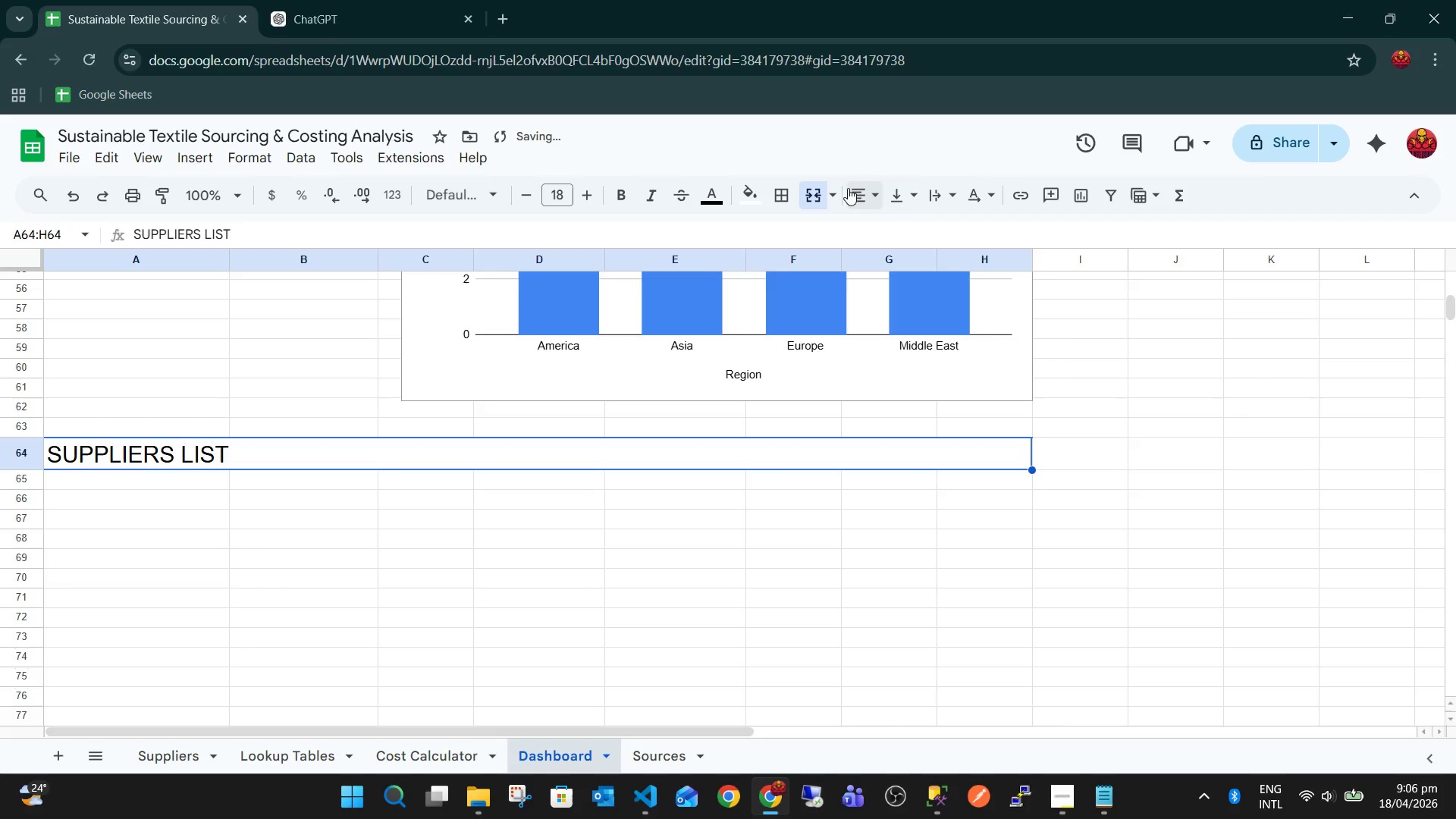 
left_click([886, 191])
 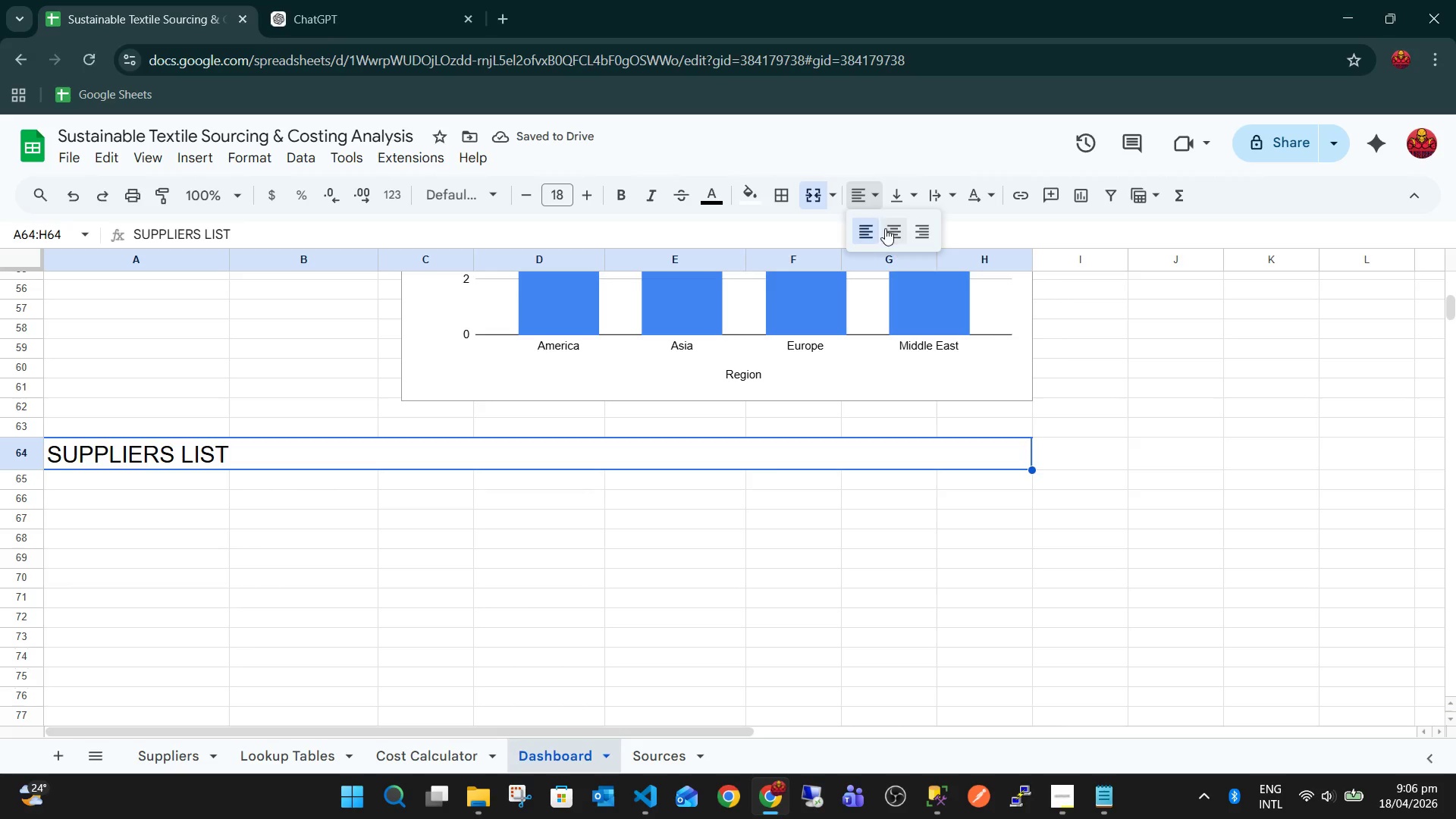 
left_click([886, 231])
 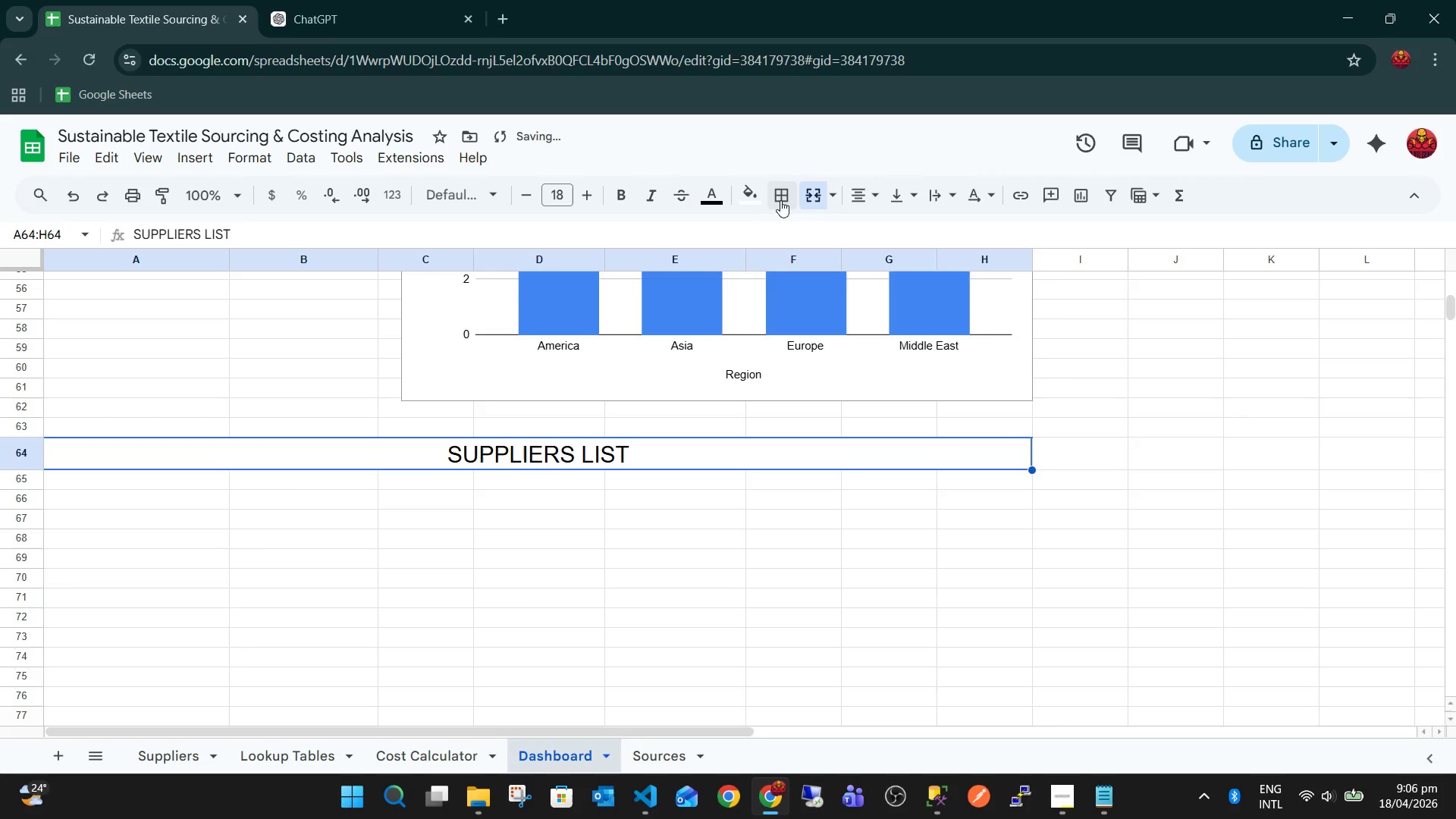 
left_click([752, 201])
 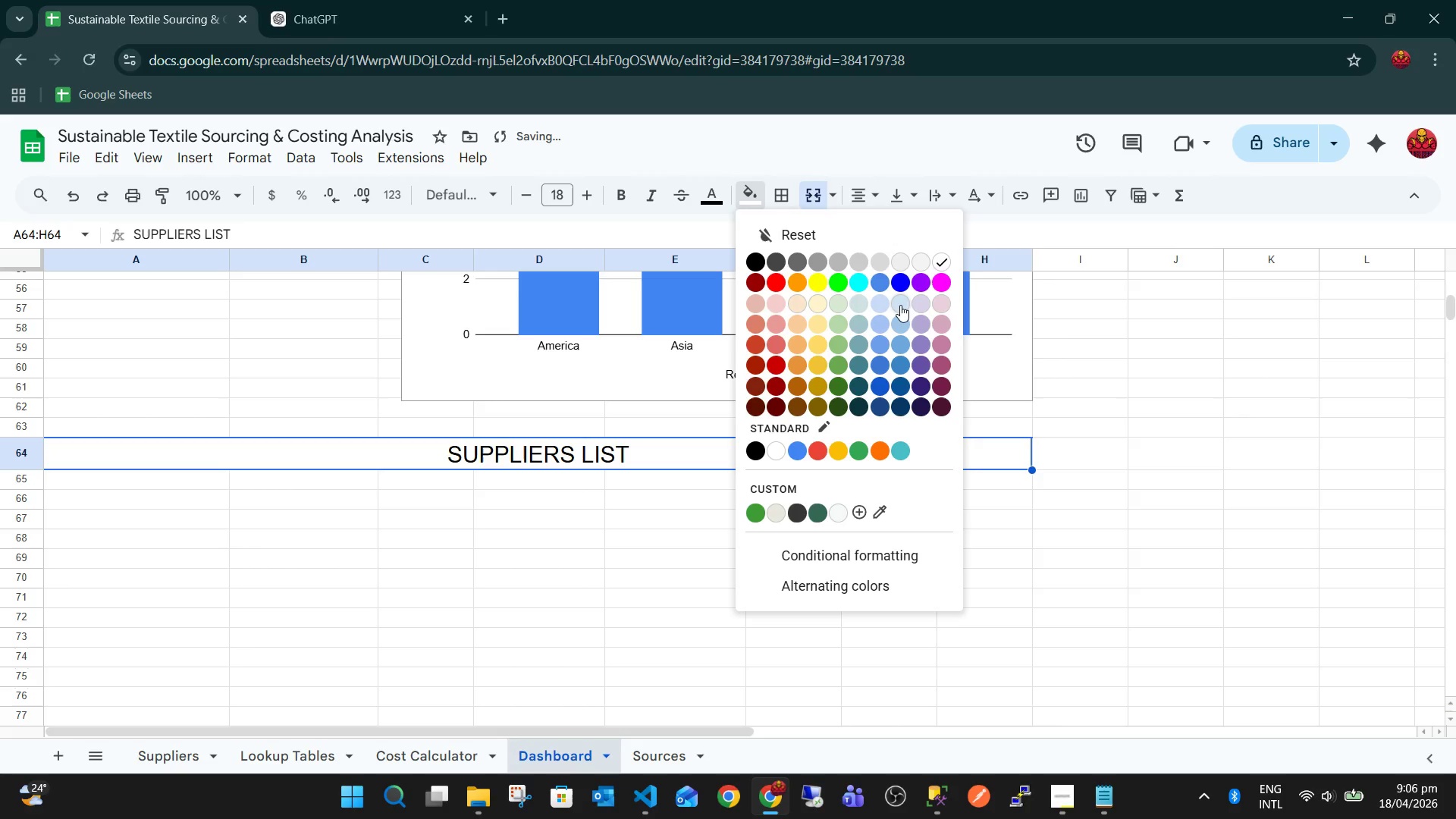 
left_click([900, 305])
 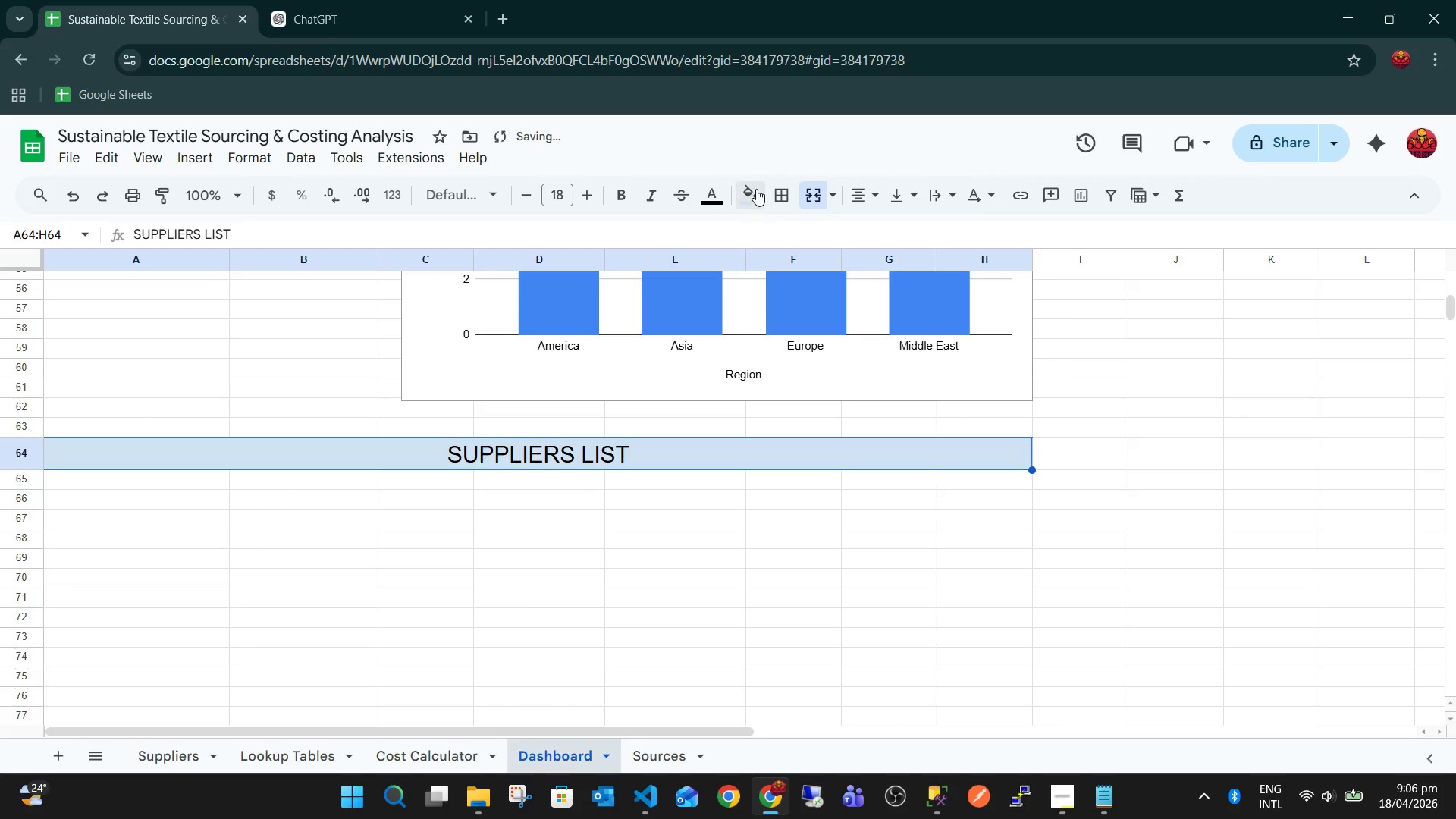 
left_click([715, 198])
 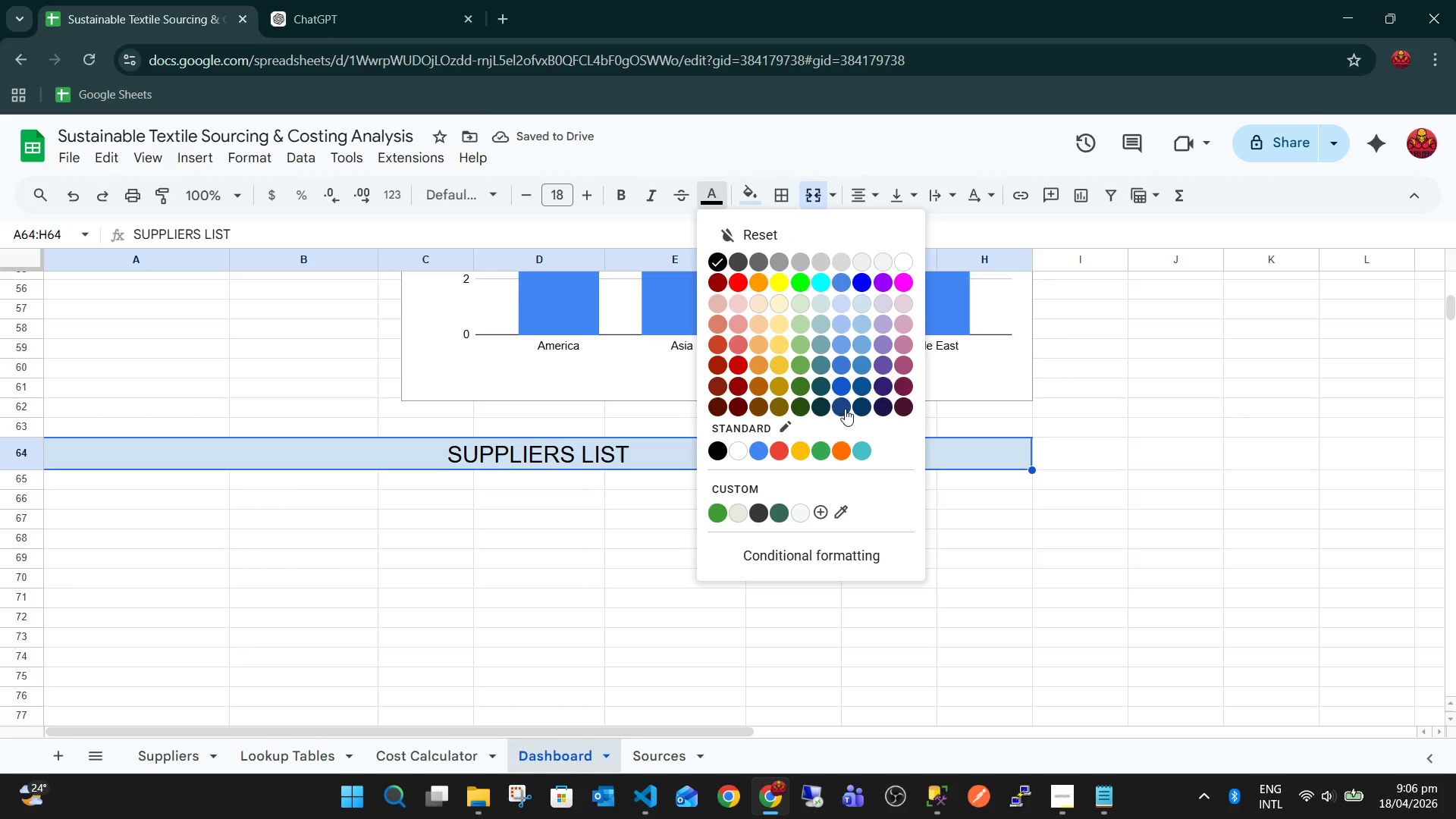 
left_click([845, 409])
 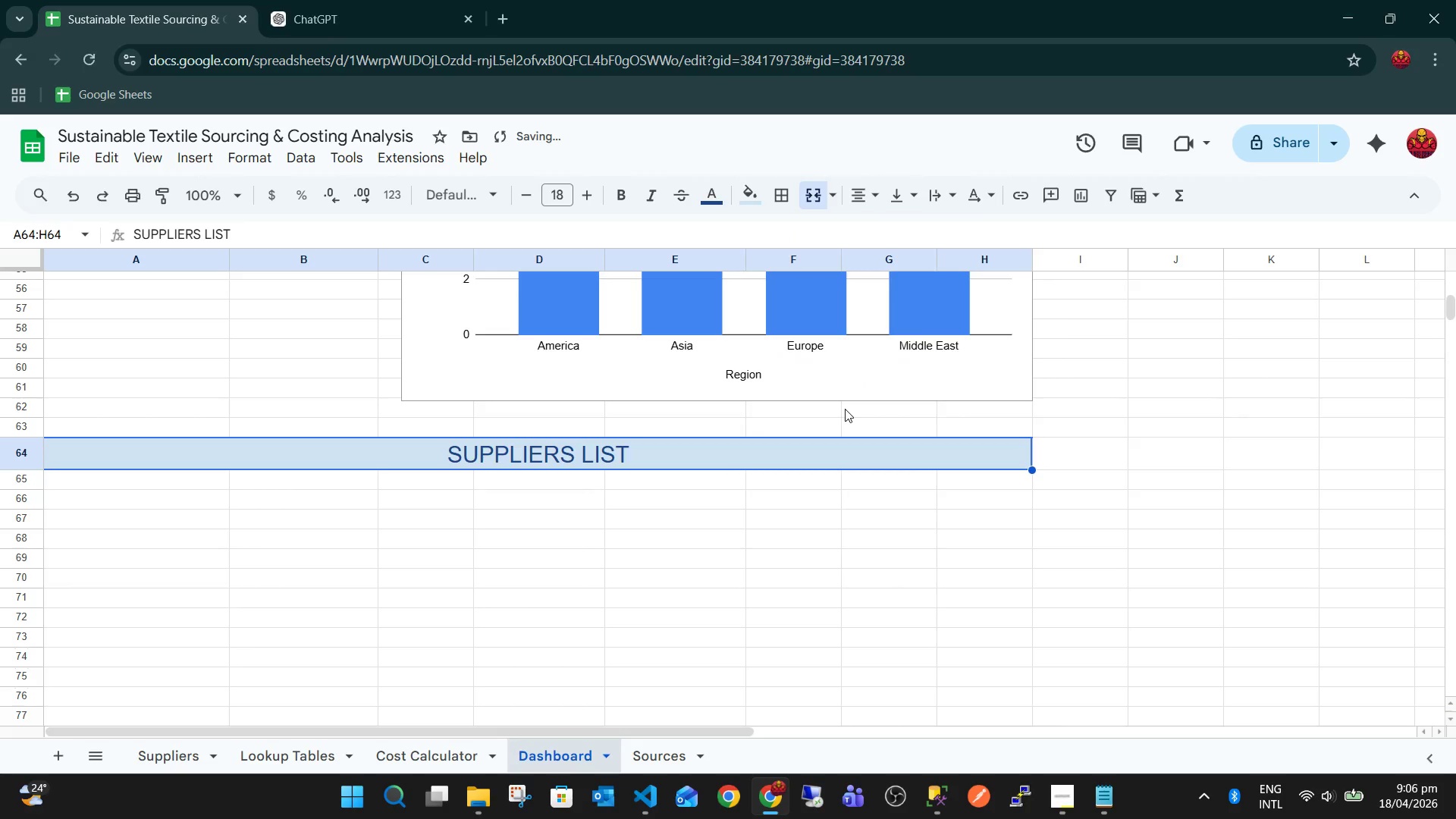 
key(Control+B)
 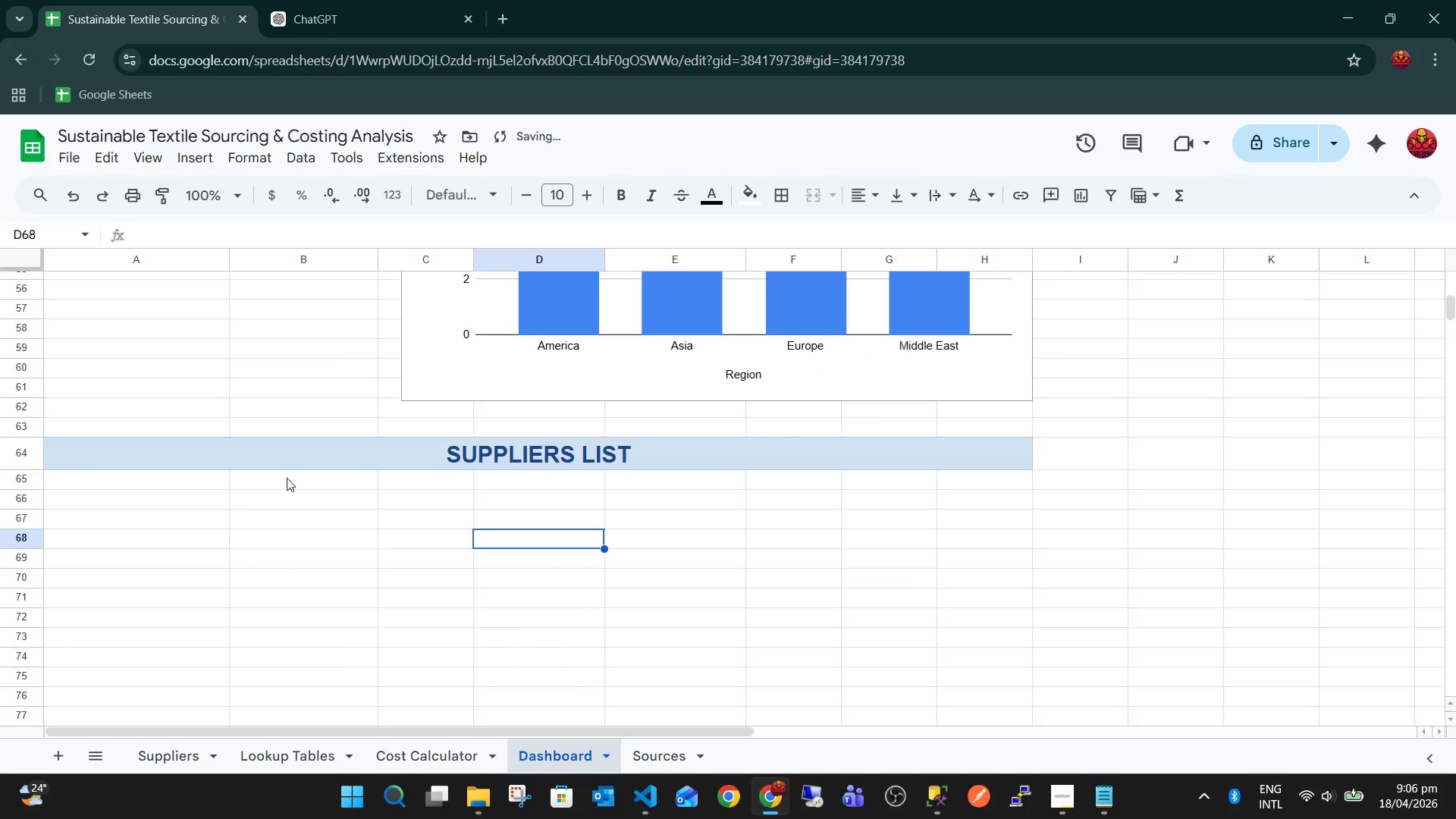 
left_click([136, 497])
 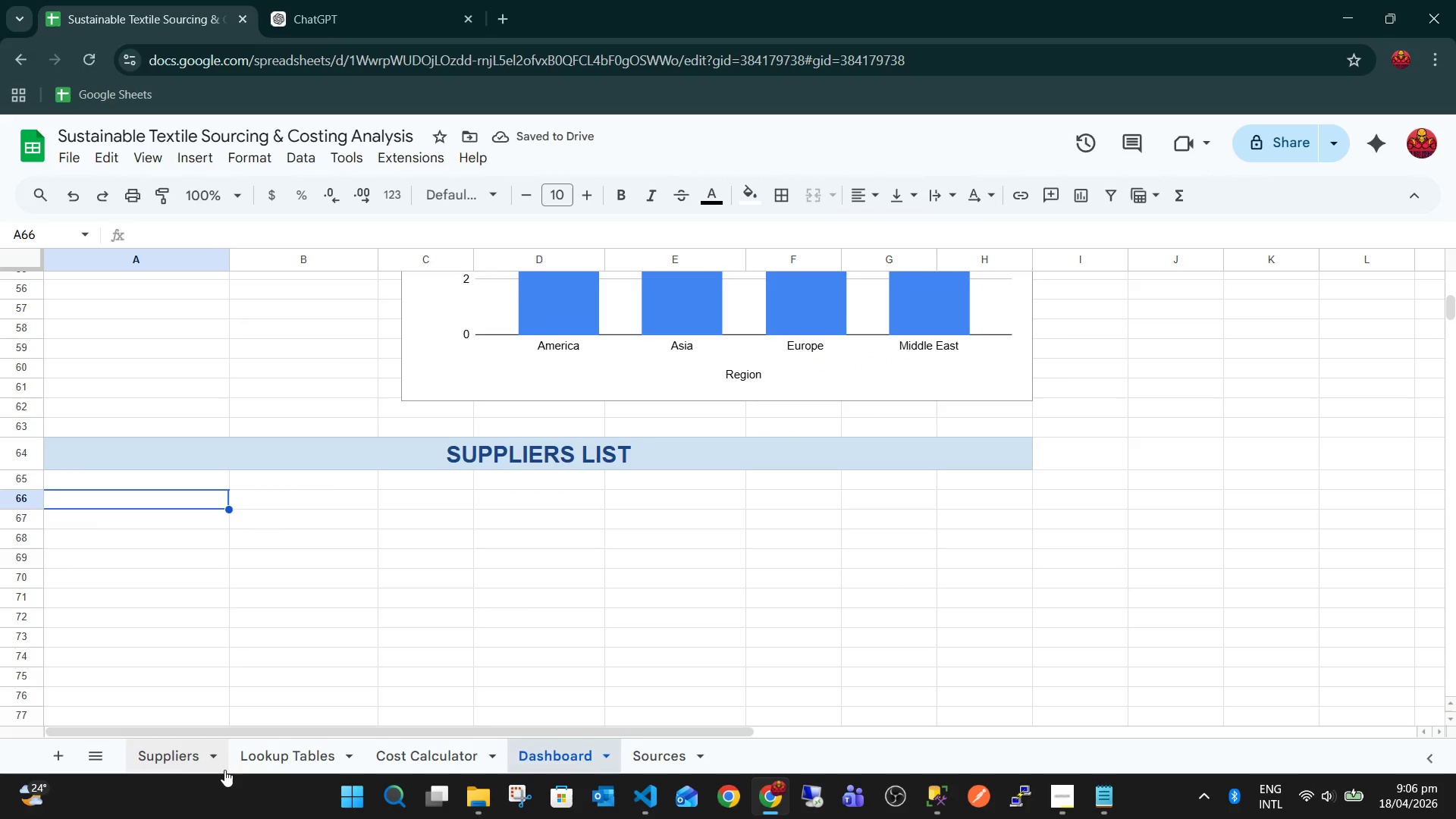 
left_click([177, 747])
 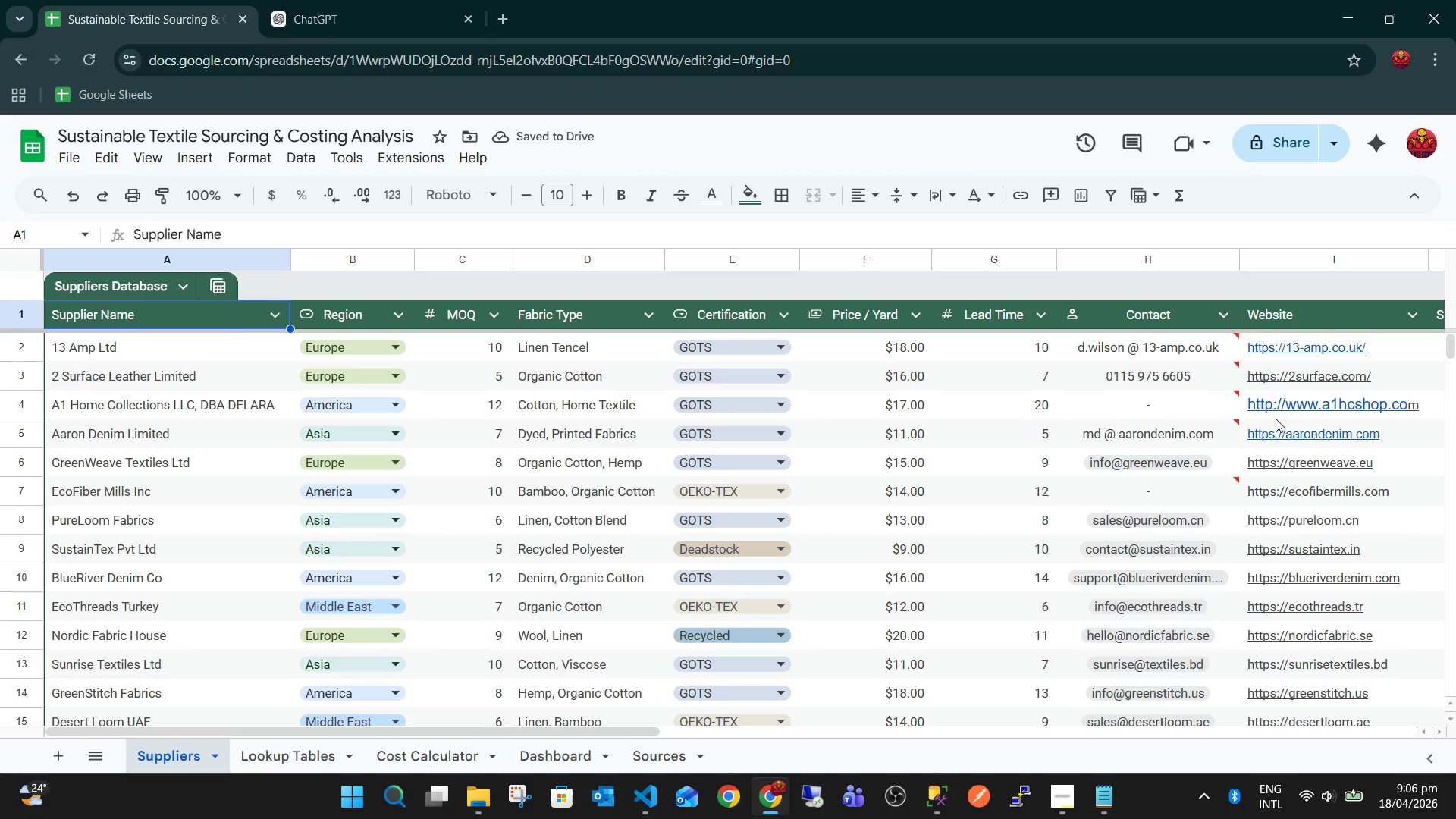 
hold_key(key=ArrowRight, duration=0.92)
 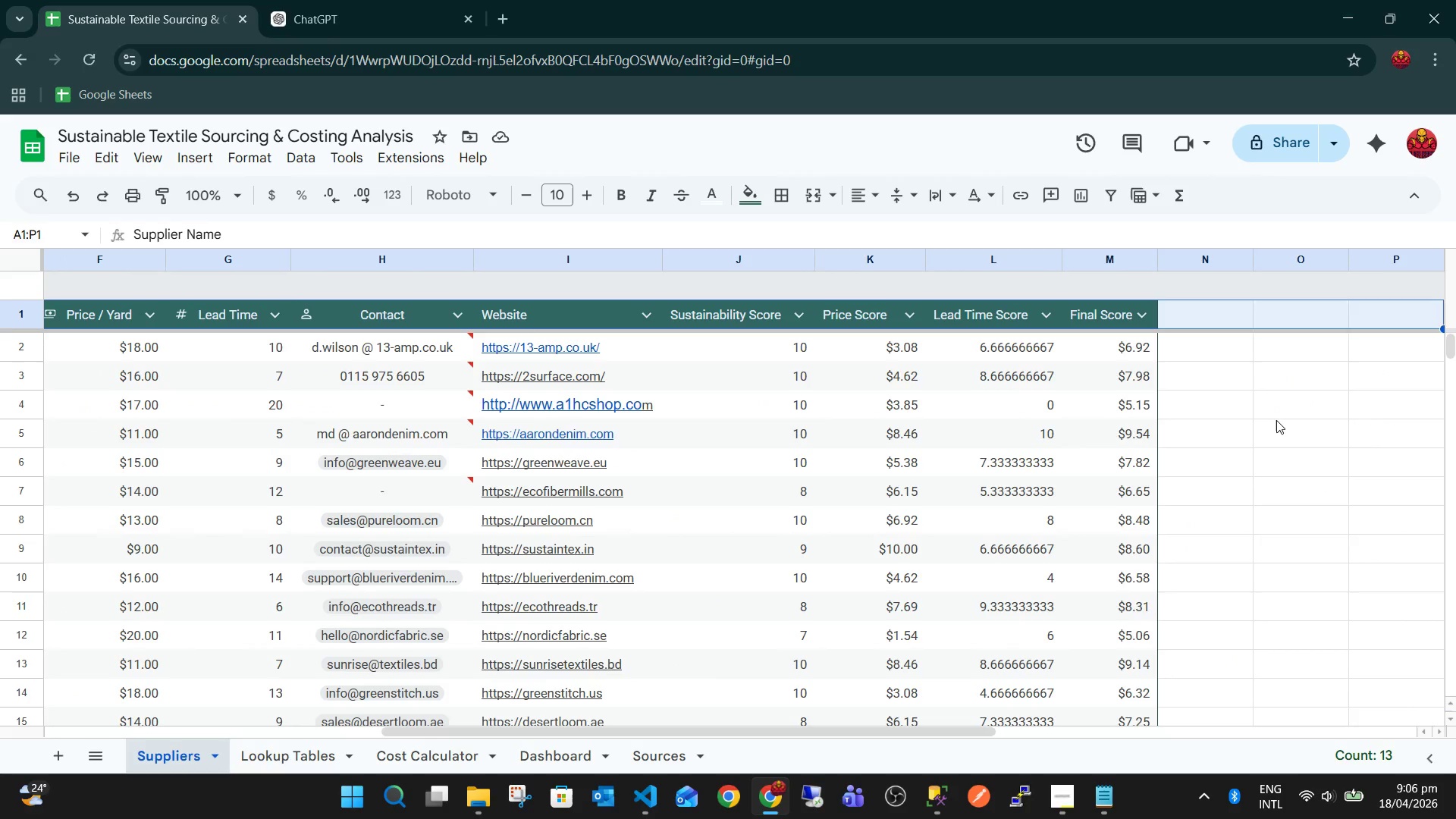 
key(Shift+ArrowLeft)
 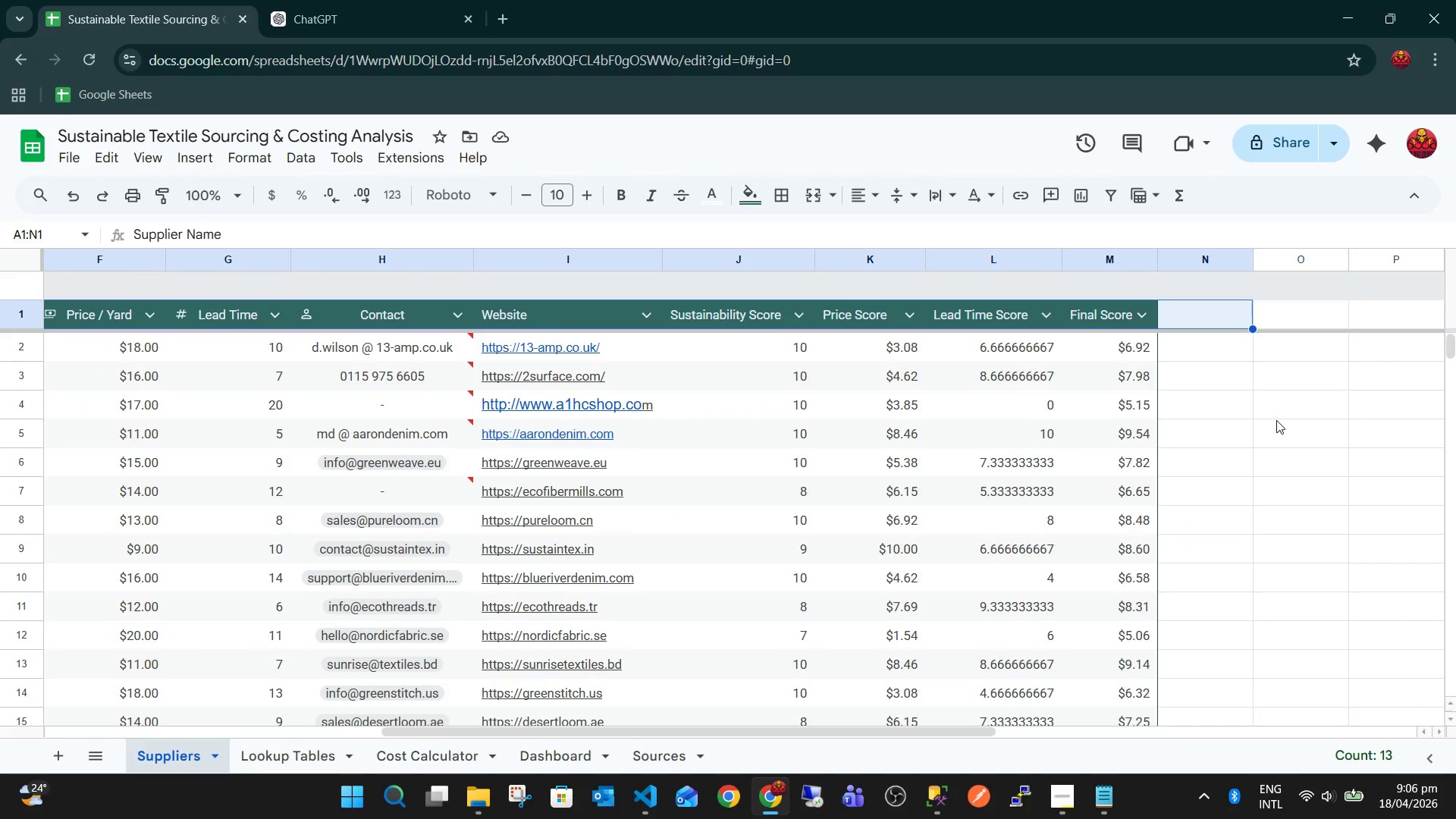 
key(Shift+ArrowLeft)
 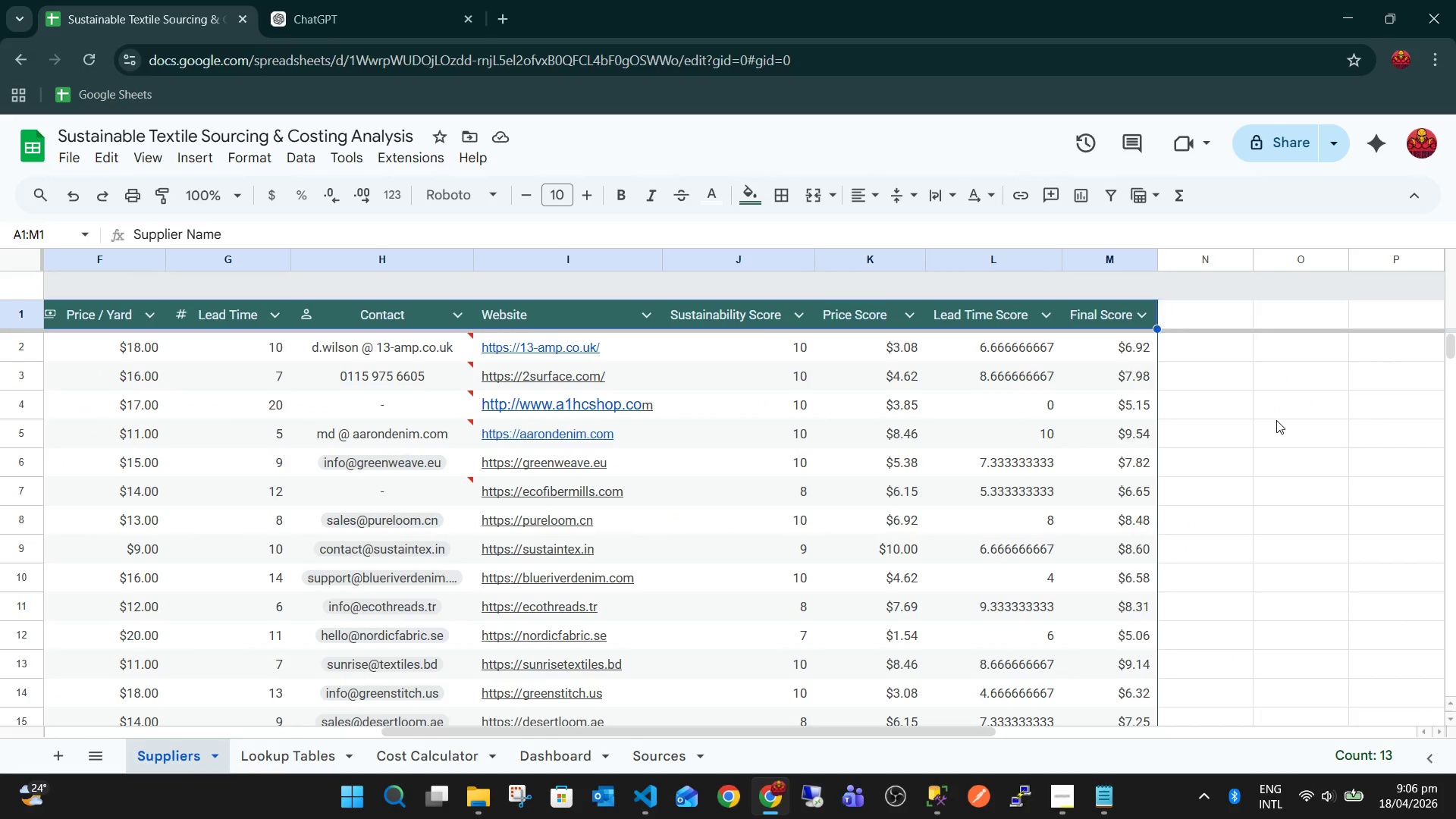 
key(Shift+ArrowLeft)
 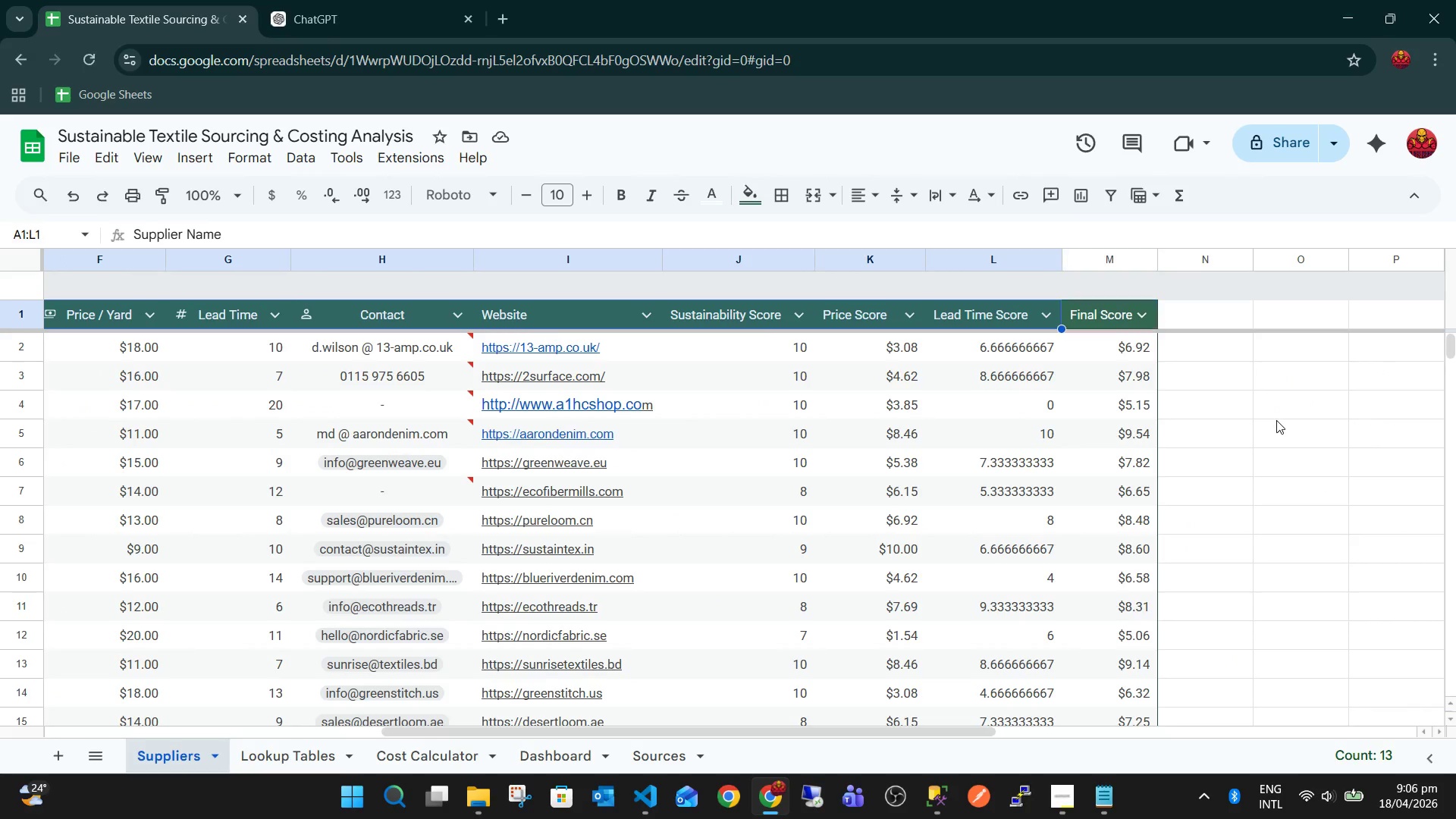 
key(Shift+ArrowLeft)
 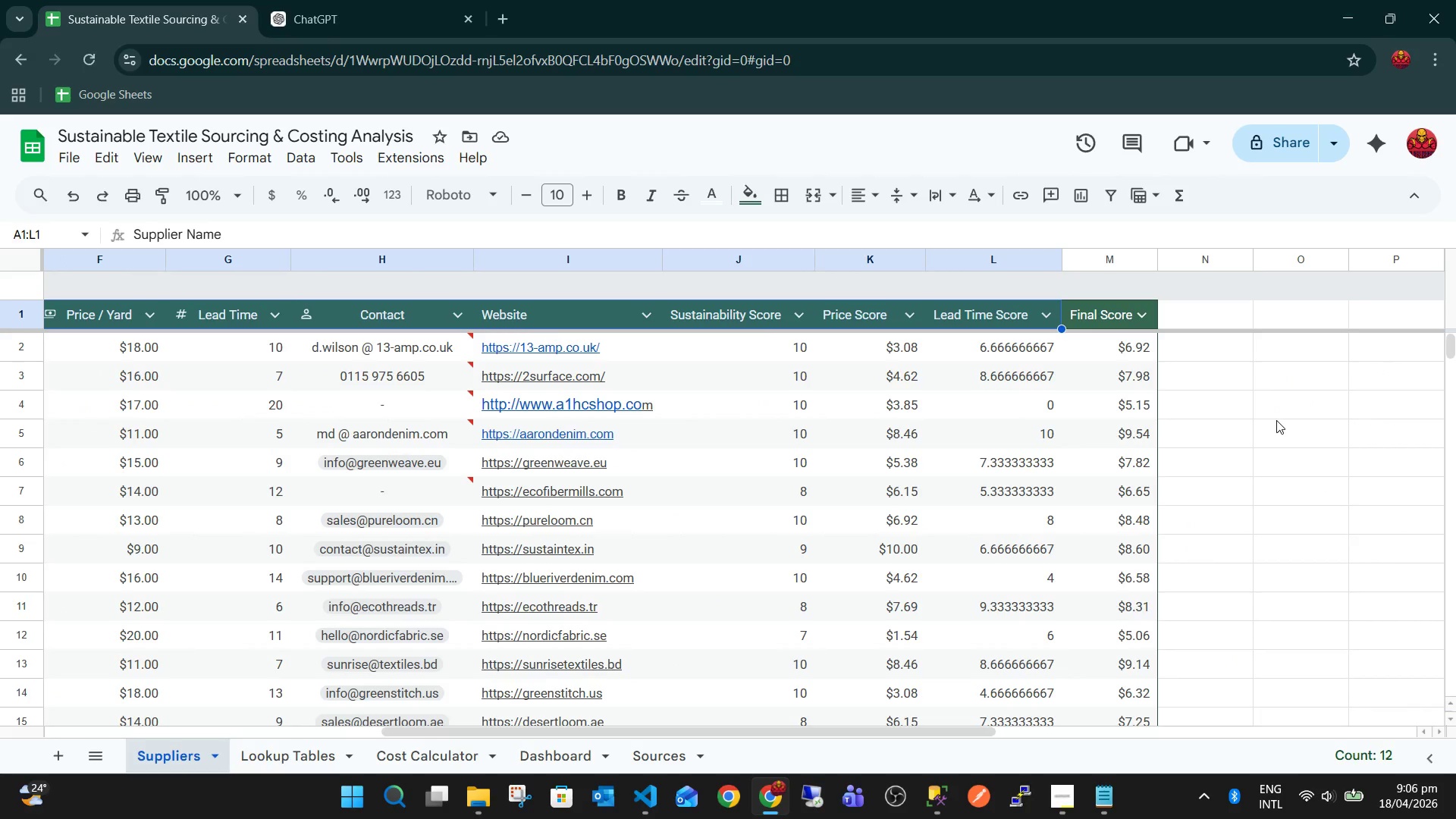 
key(Shift+ArrowRight)
 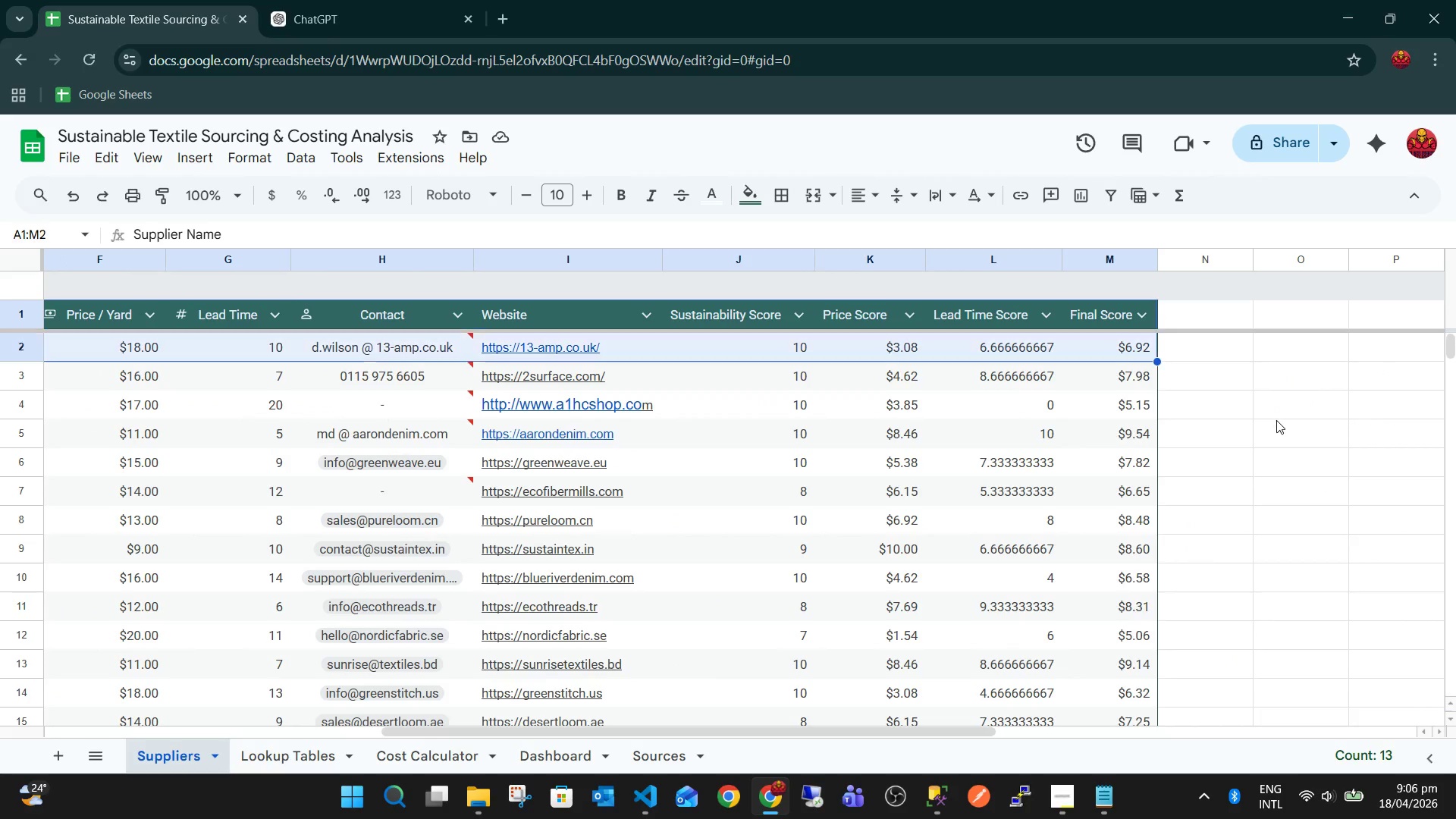 
hold_key(key=ArrowDown, duration=1.34)
 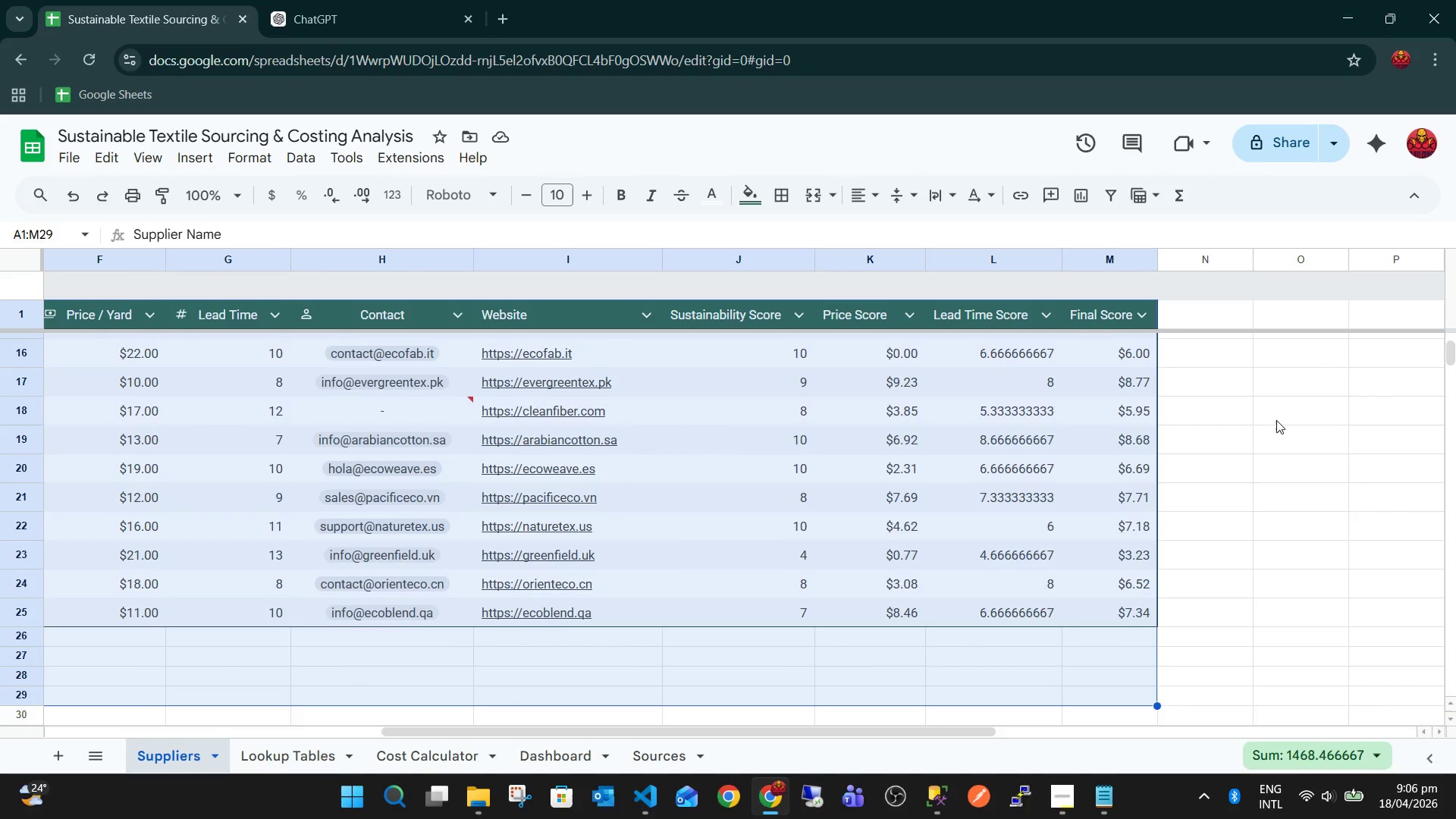 
key(Shift+ArrowUp)
 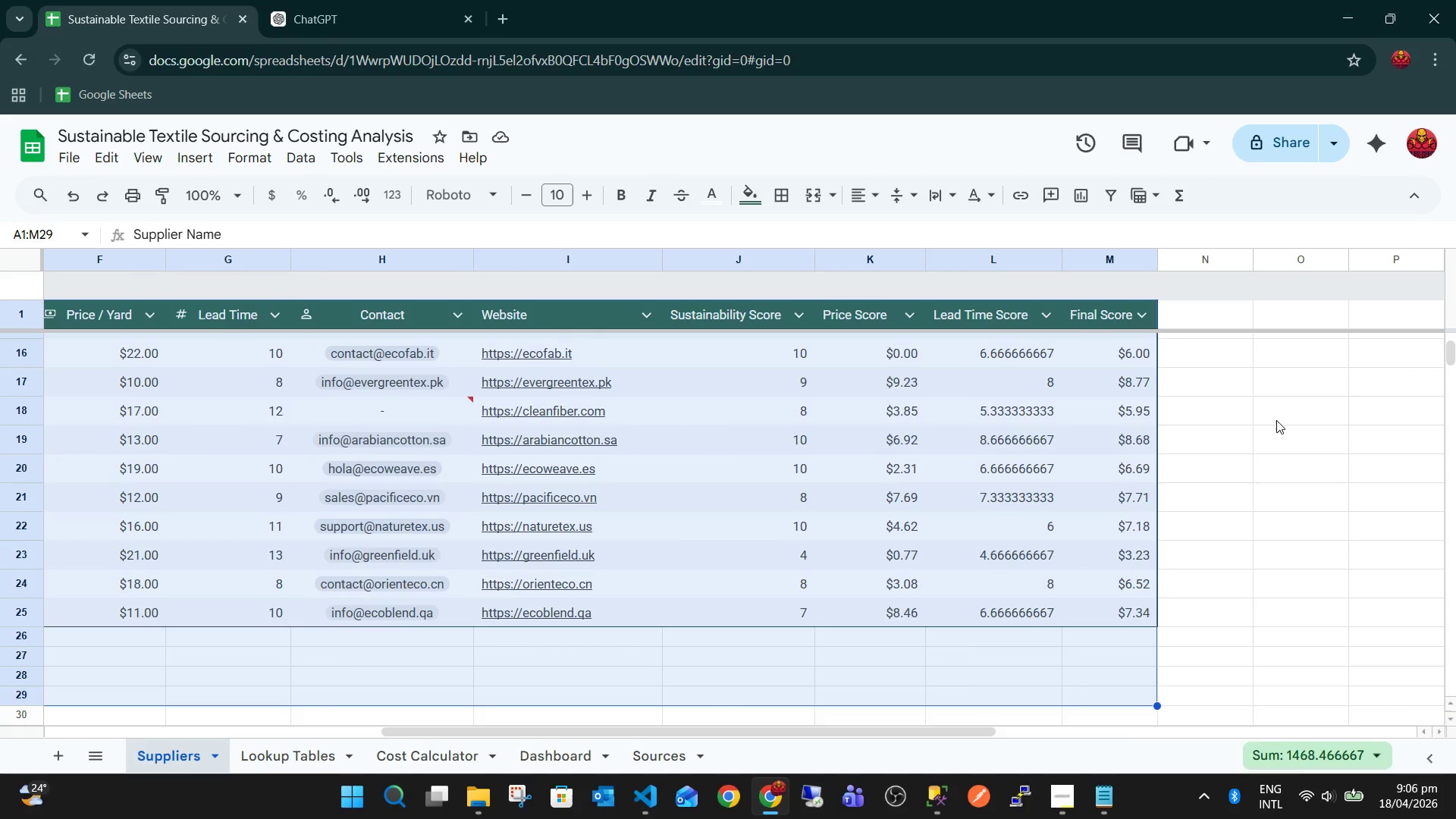 
key(Shift+ArrowUp)
 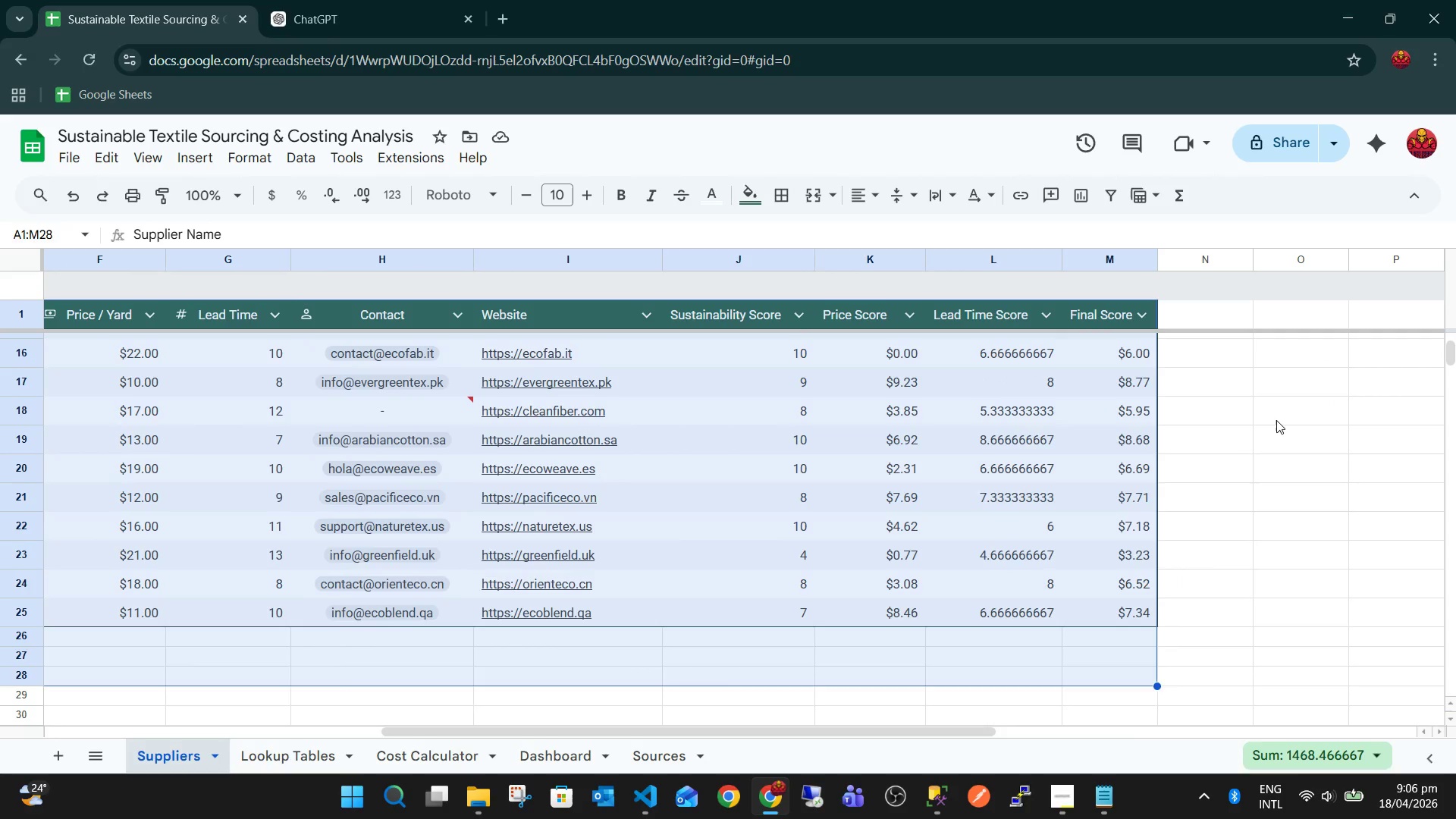 
key(Shift+ArrowUp)
 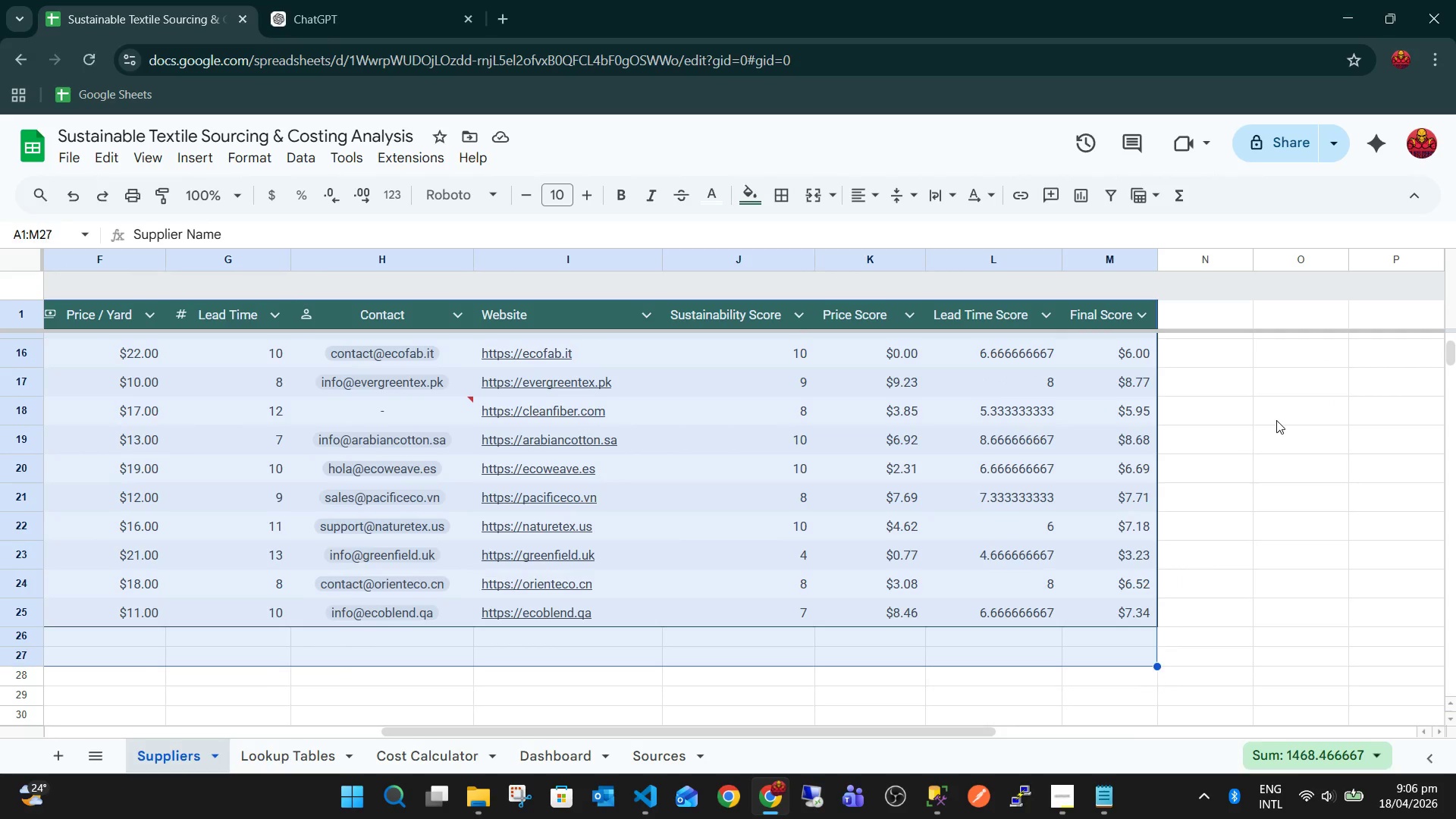 
key(Shift+ArrowUp)
 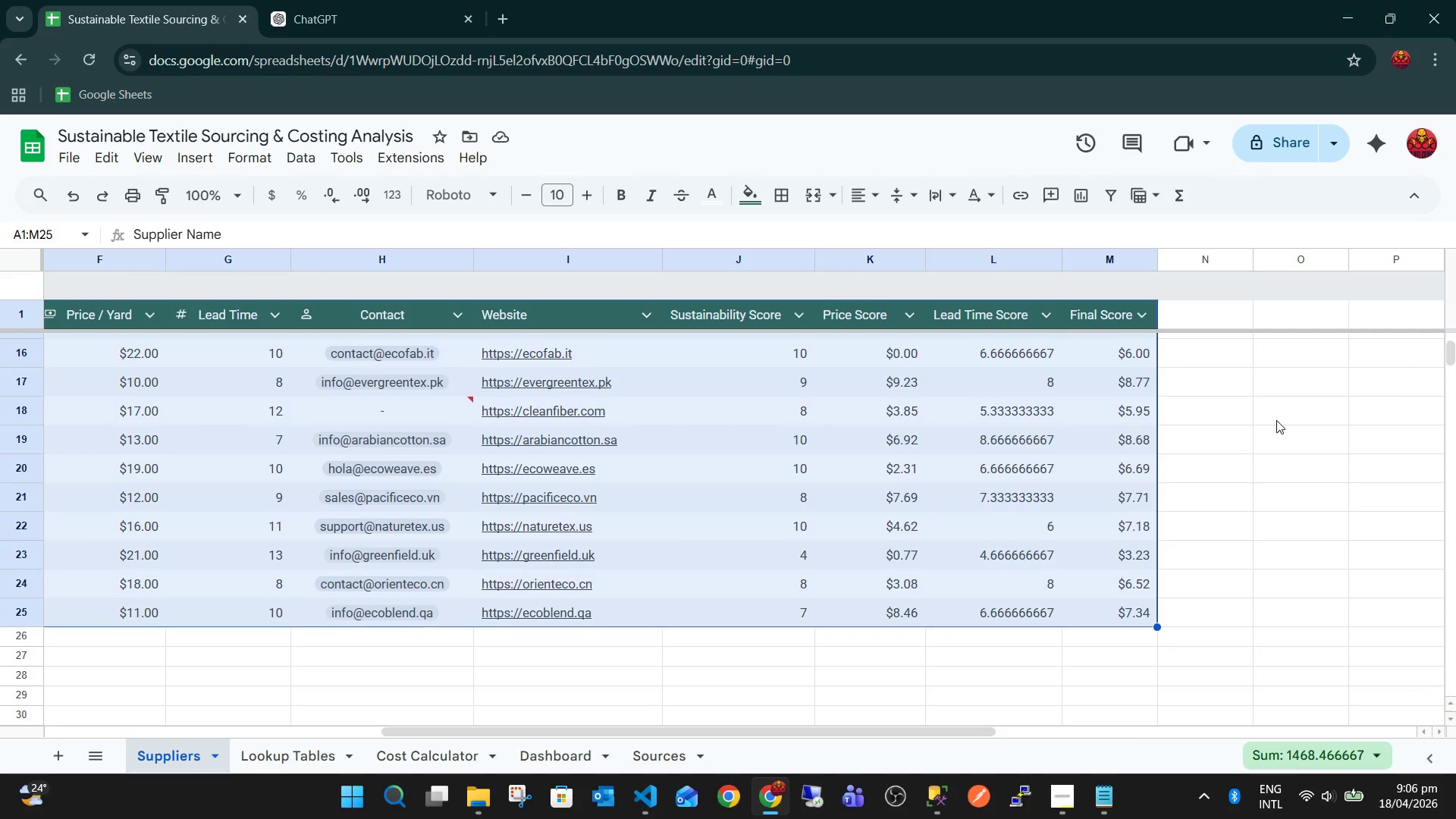 
key(Shift+ArrowUp)
 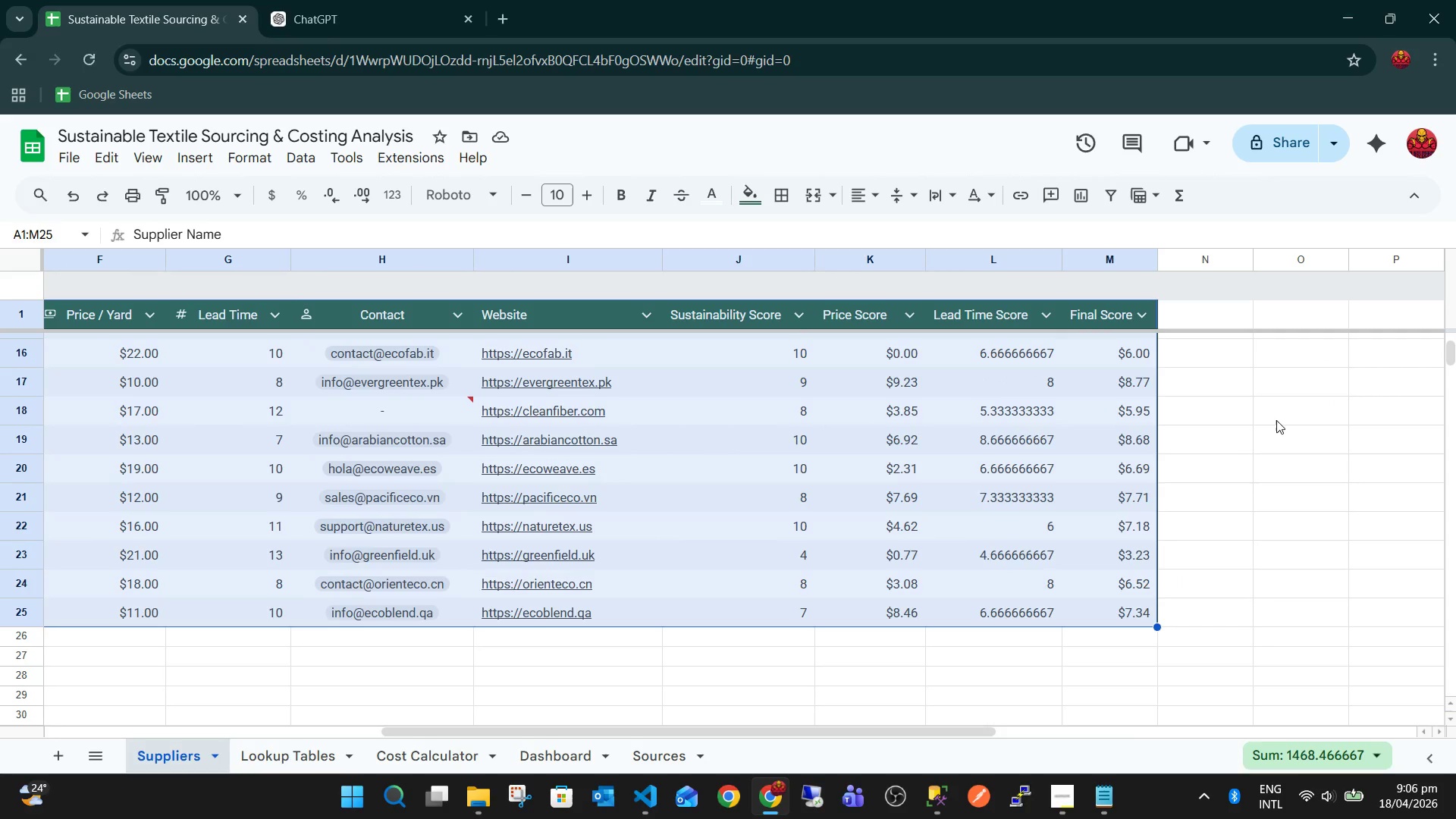 
key(Control+C)
 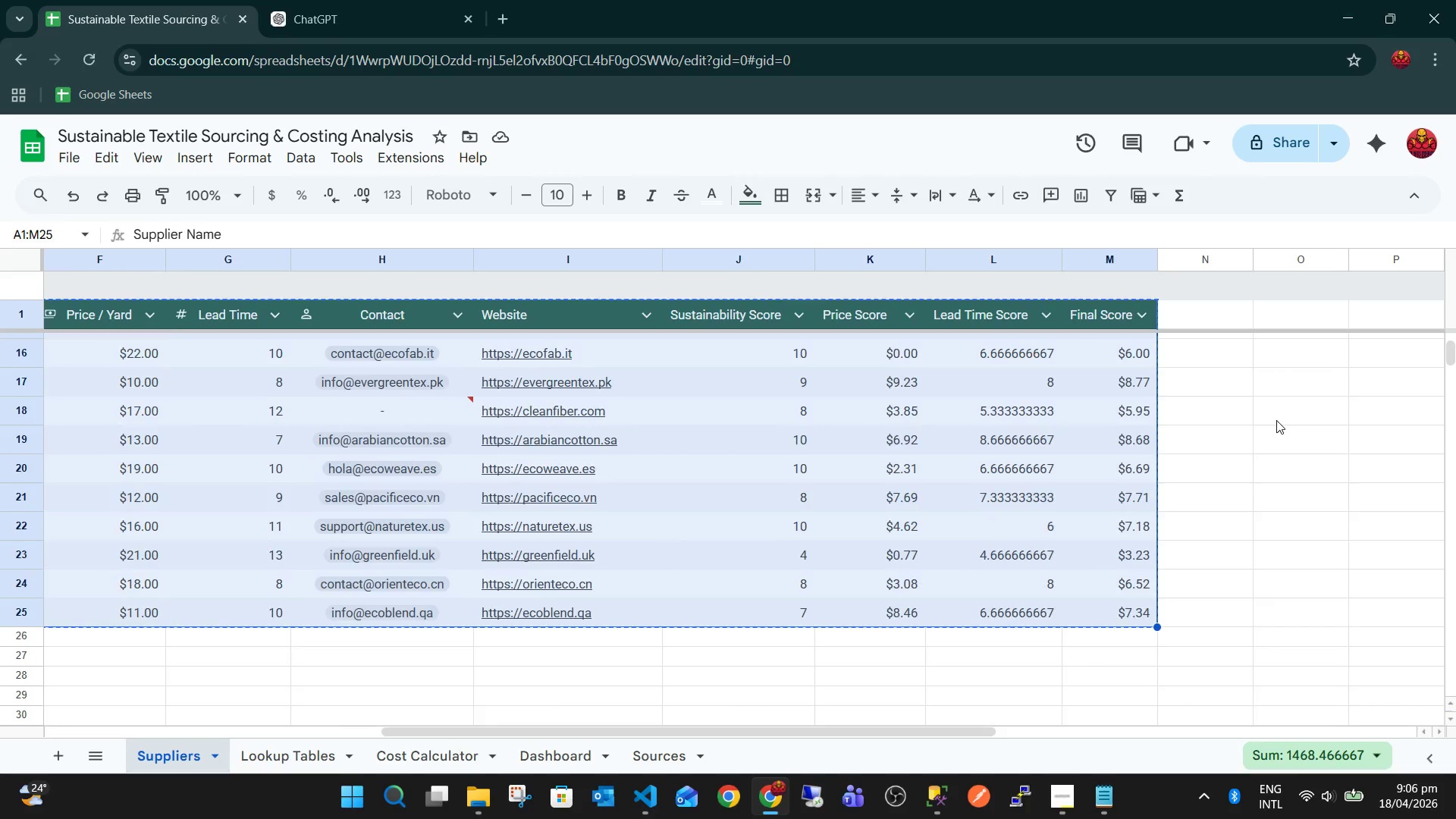 
key(ArrowRight)
 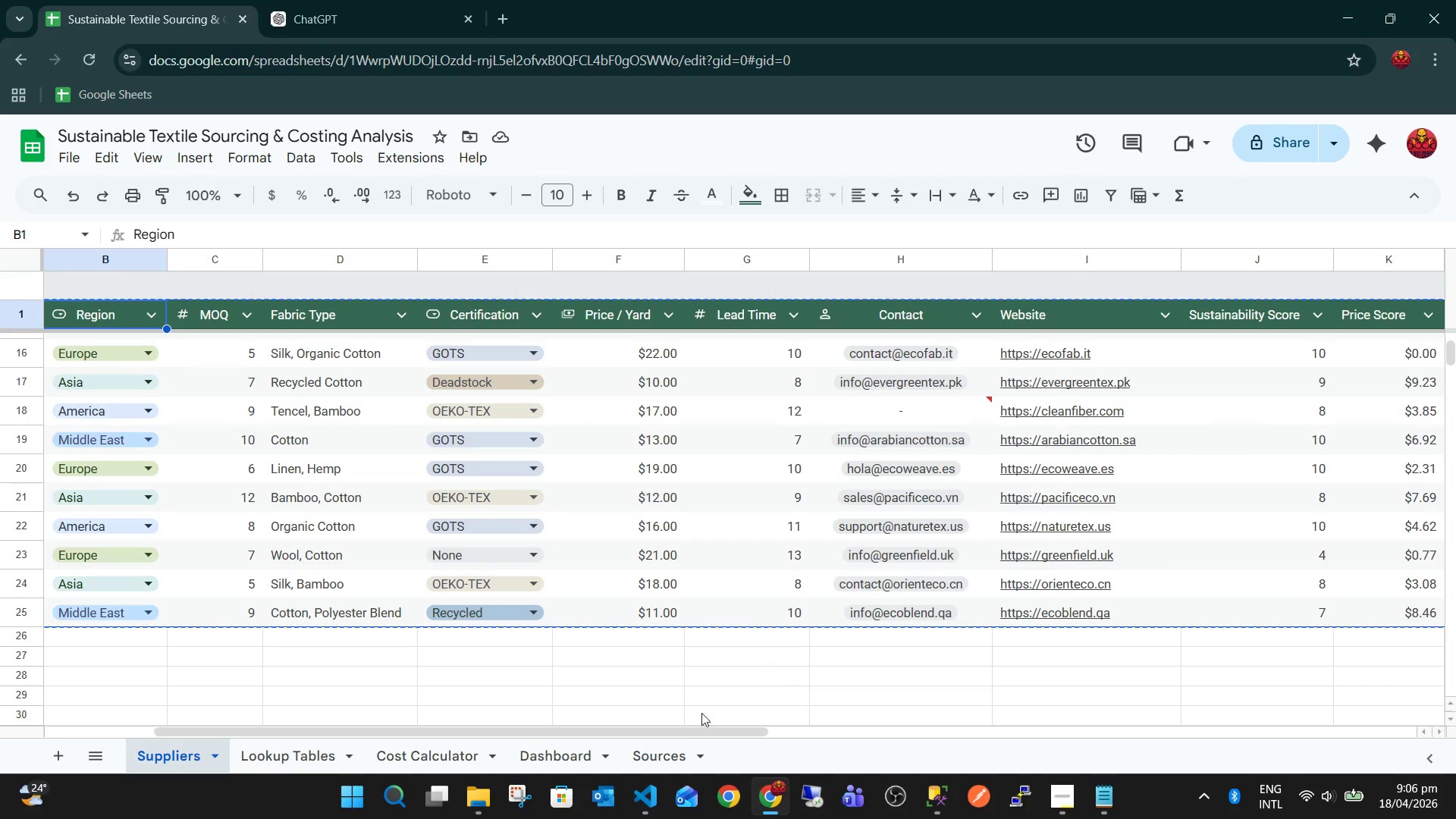 
left_click([548, 752])
 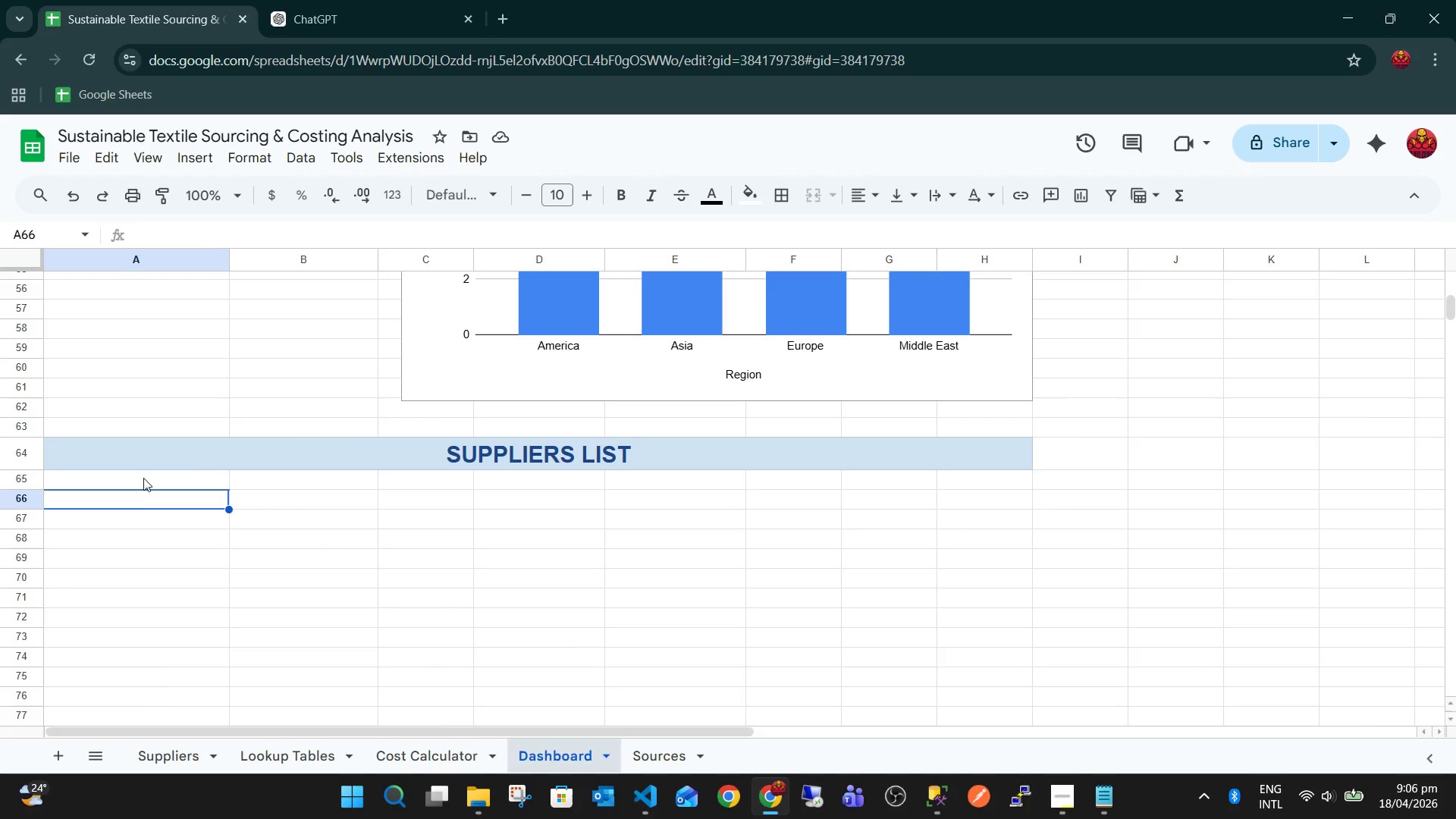 
hold_key(key=ControlLeft, duration=0.34)
 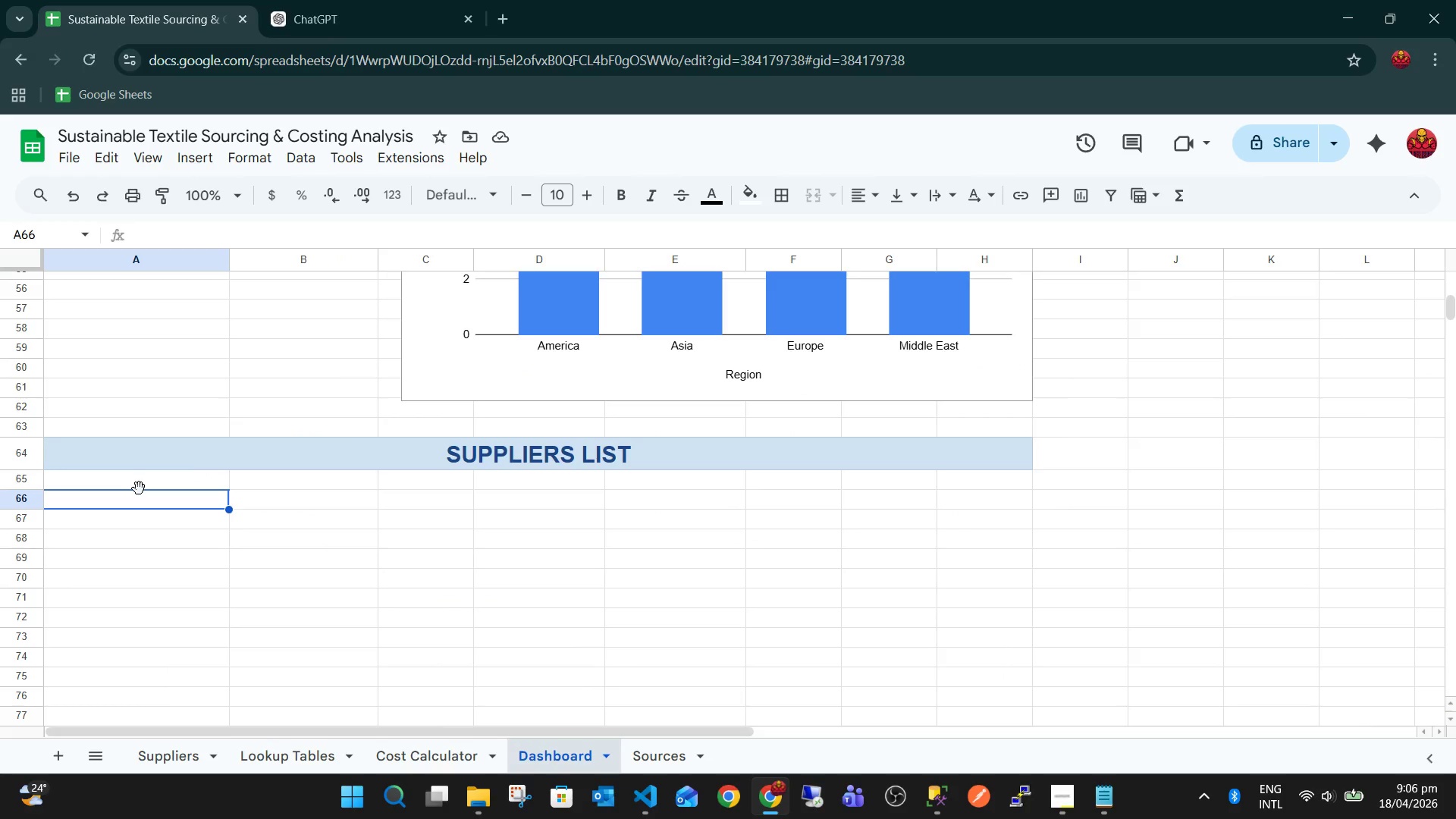 
key(Control+V)
 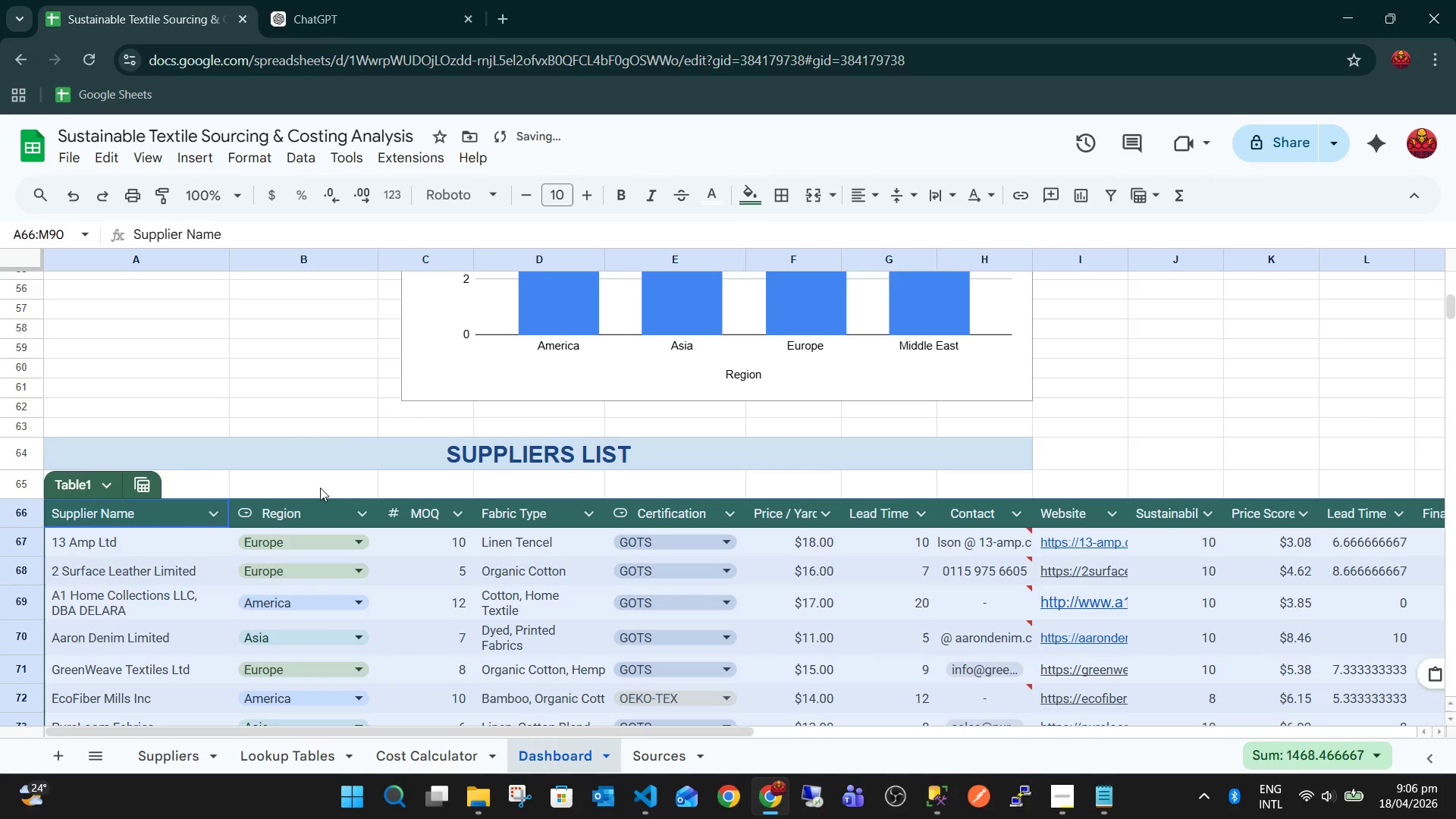 
scroll: coordinate [319, 483], scroll_direction: down, amount: 5.0
 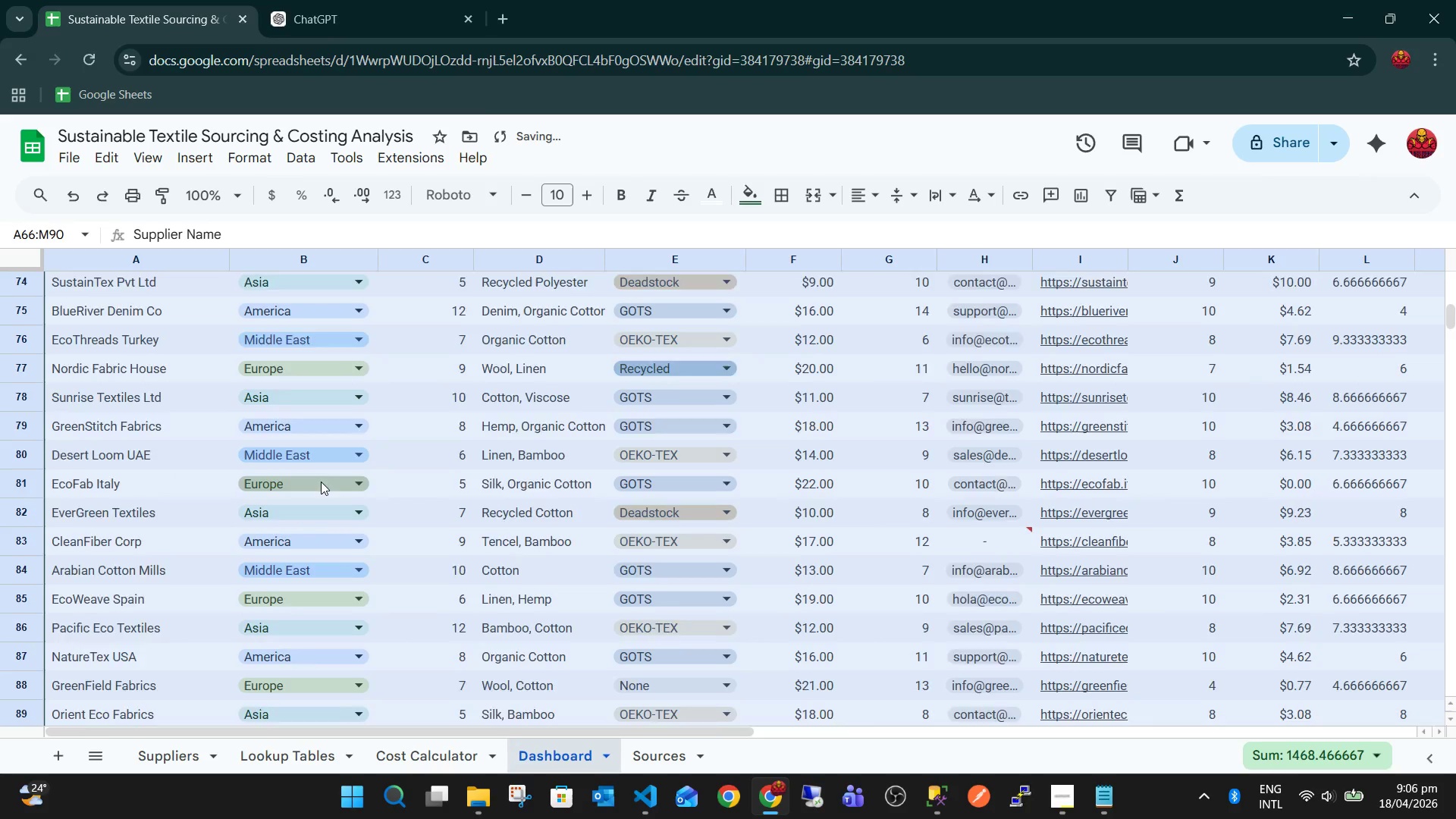 
scroll: coordinate [322, 481], scroll_direction: up, amount: 5.0
 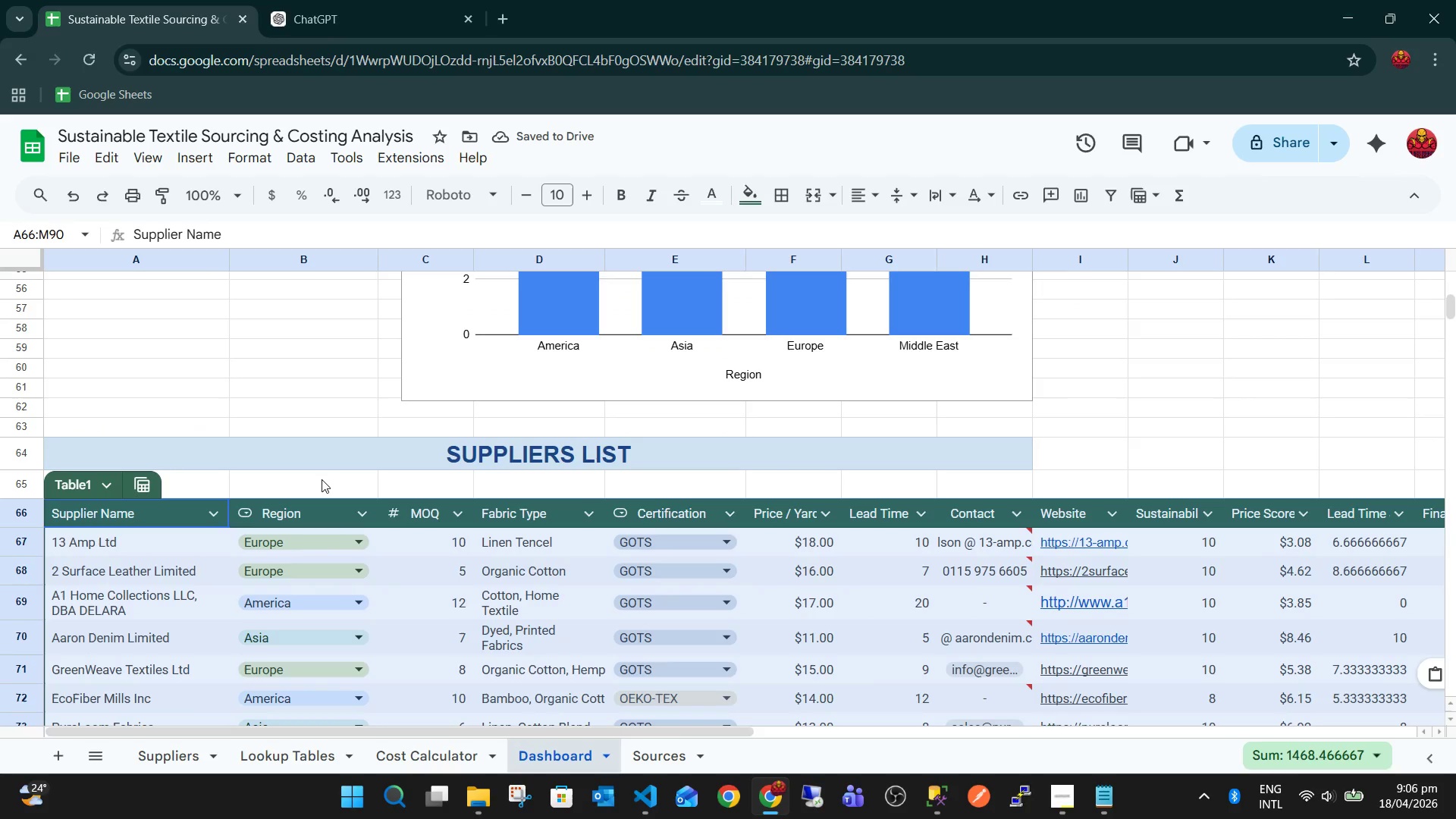 
key(Control+P)
 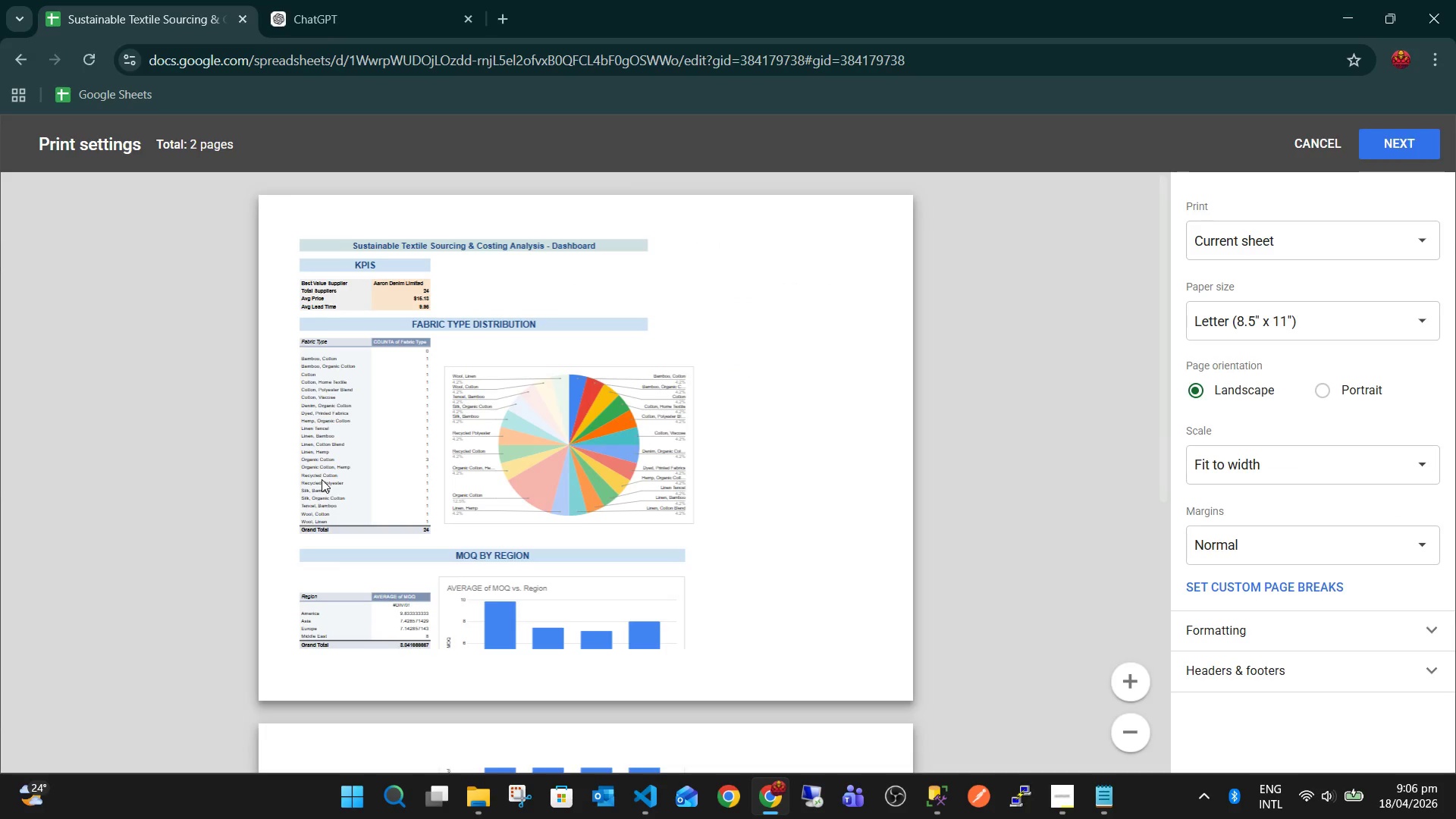 
scroll: coordinate [457, 497], scroll_direction: down, amount: 9.0
 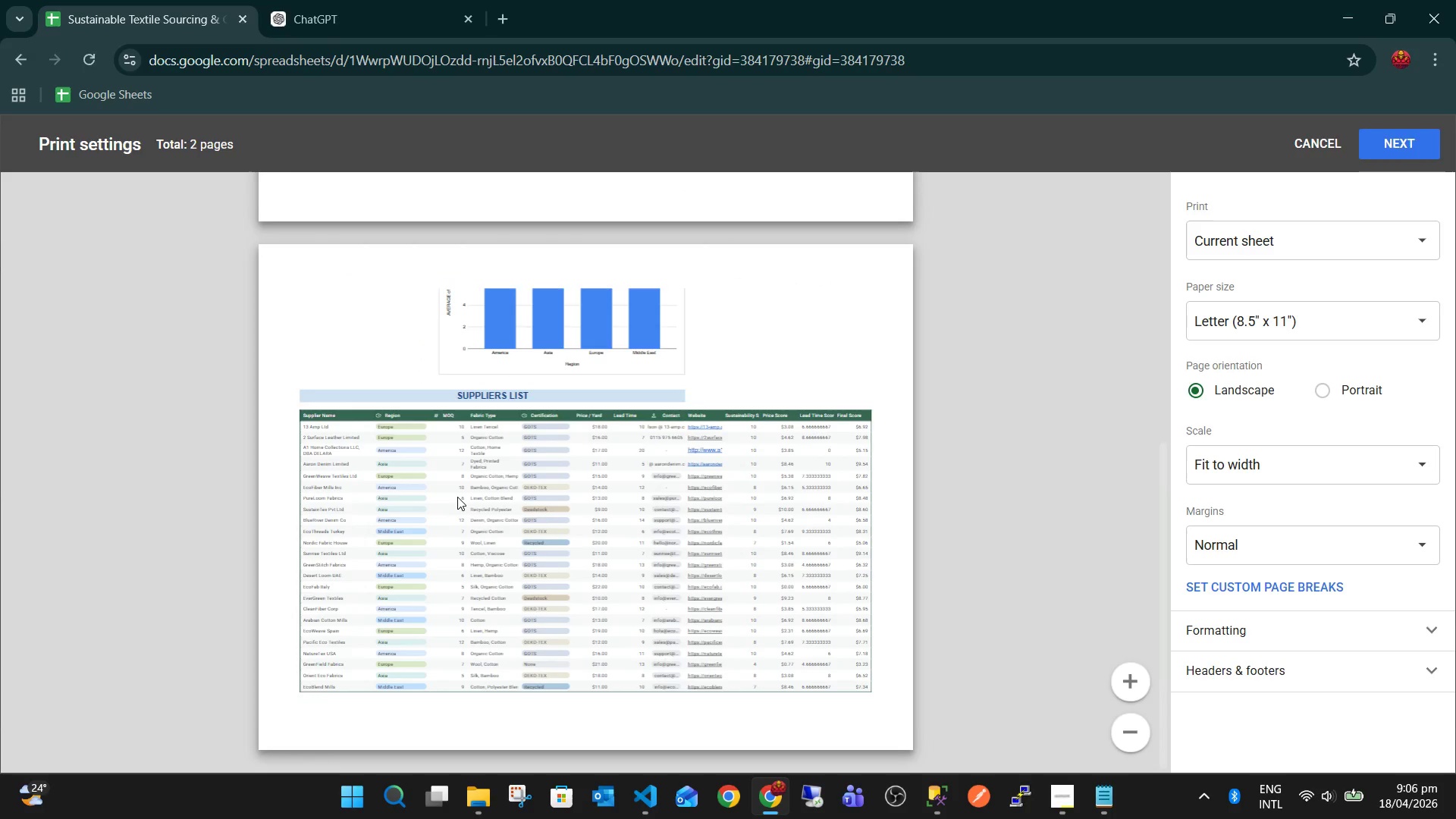 
scroll: coordinate [457, 497], scroll_direction: up, amount: 4.0
 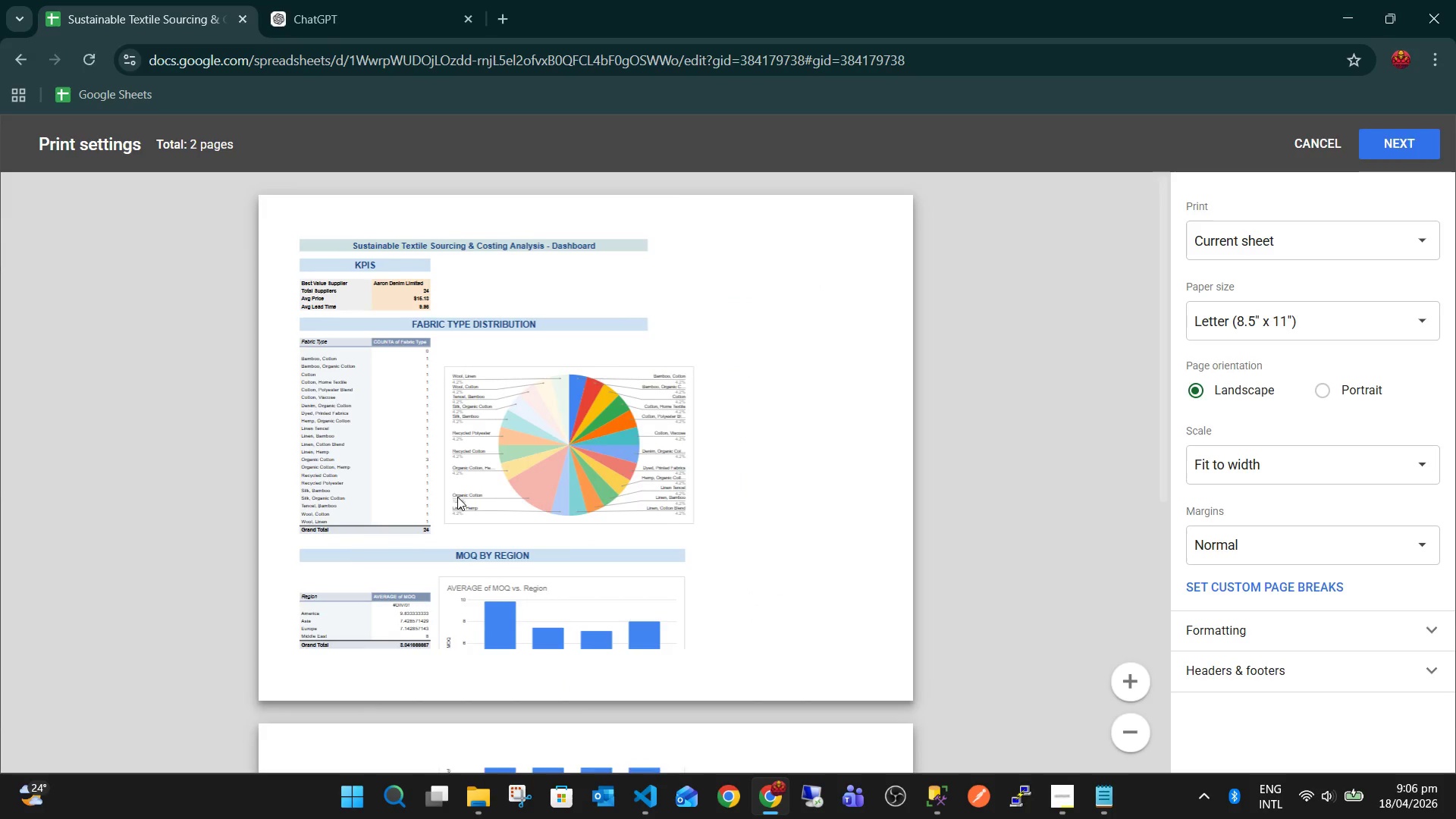 
scroll: coordinate [457, 497], scroll_direction: down, amount: 1.0
 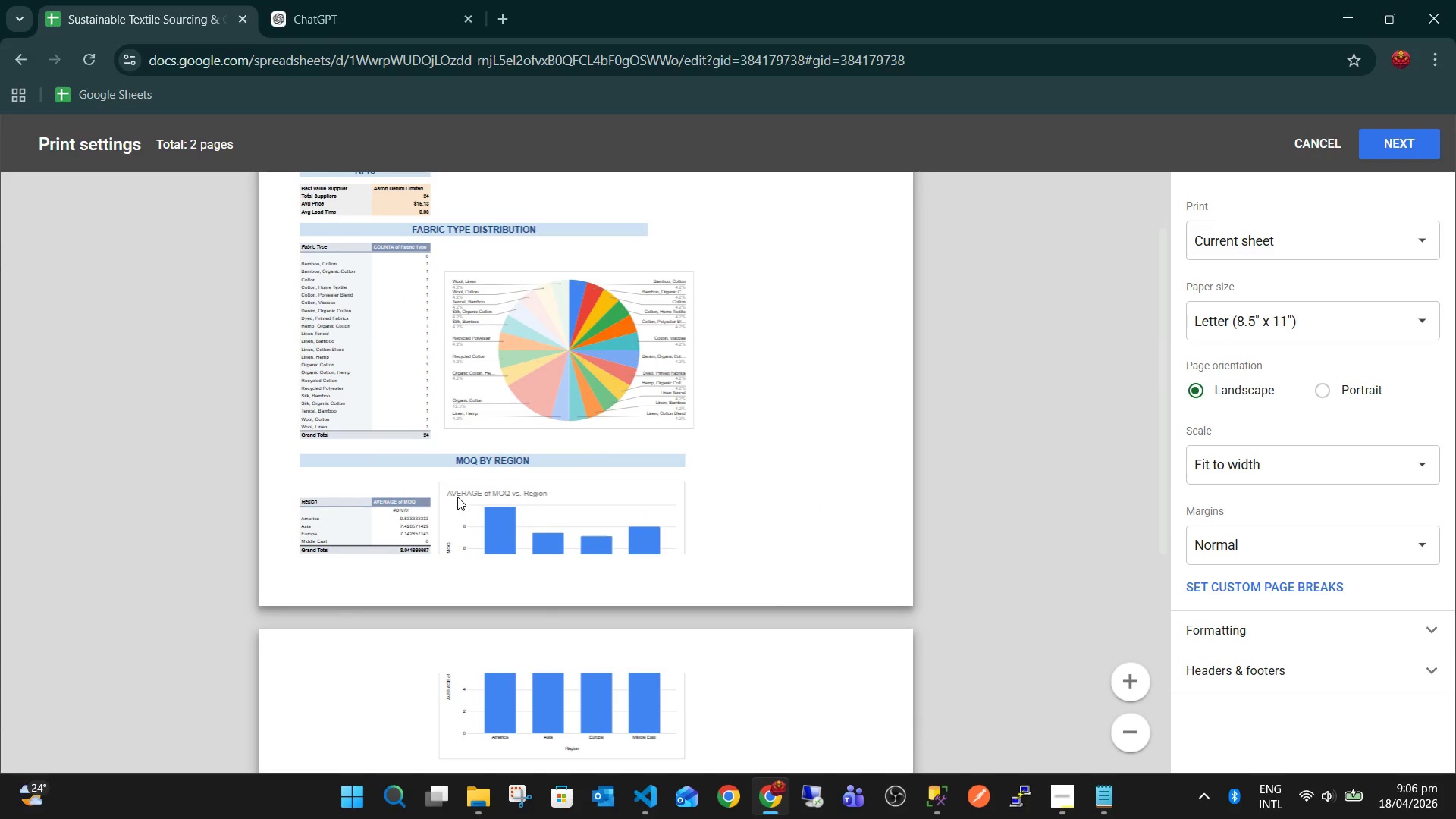 
scroll: coordinate [457, 497], scroll_direction: up, amount: 5.0
 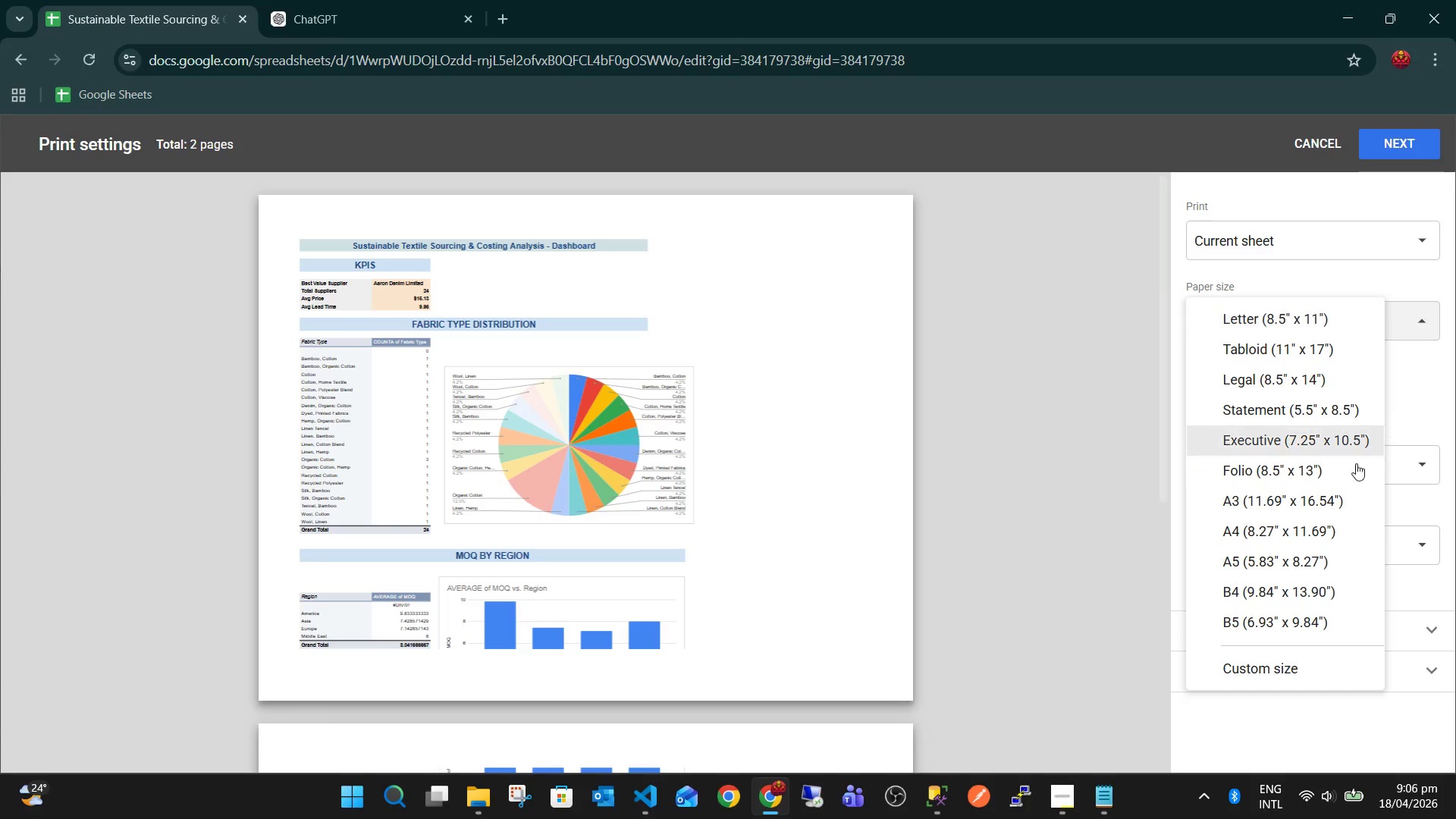 
left_click([1285, 529])
 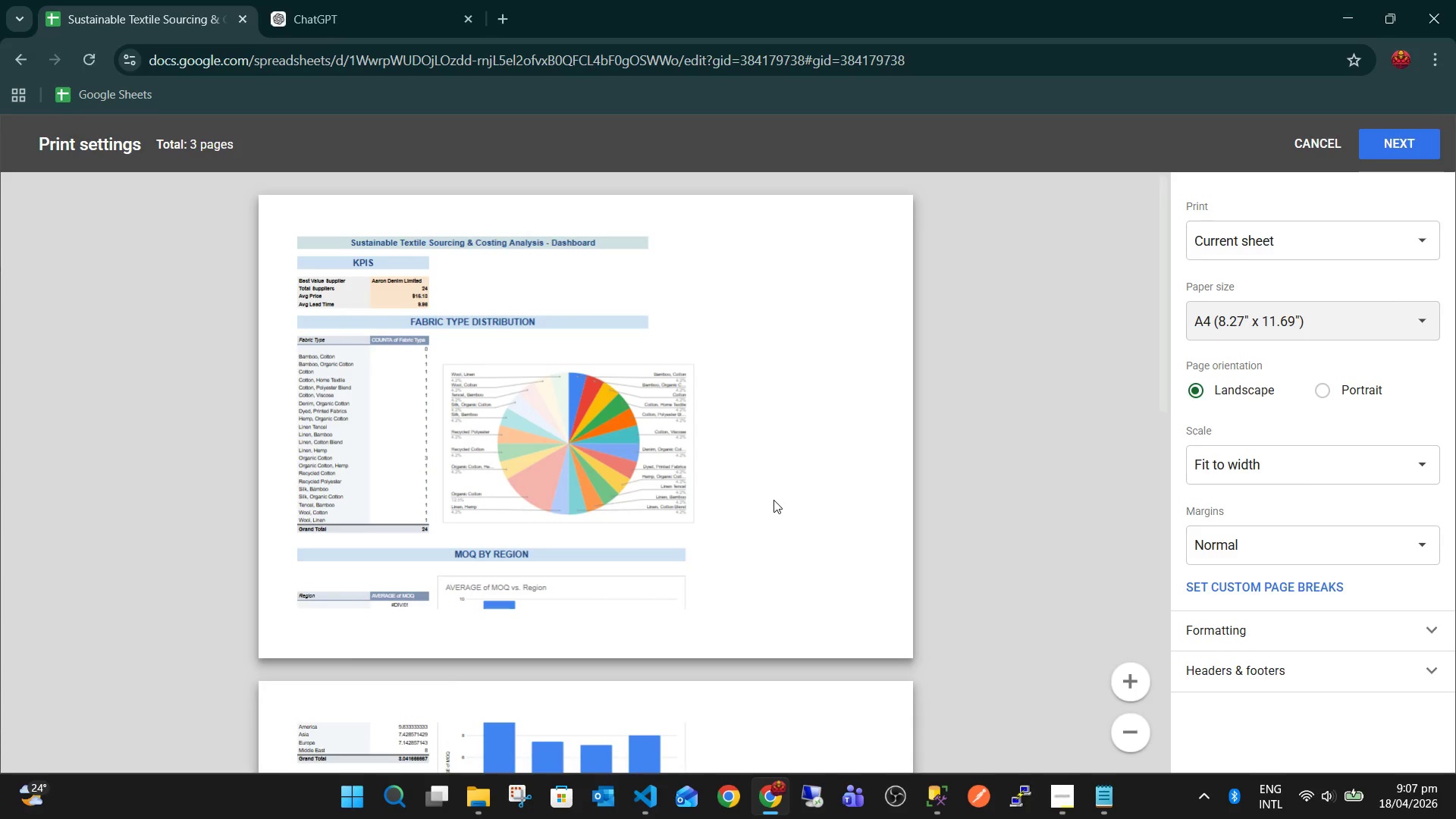 
scroll: coordinate [792, 487], scroll_direction: down, amount: 1.0
 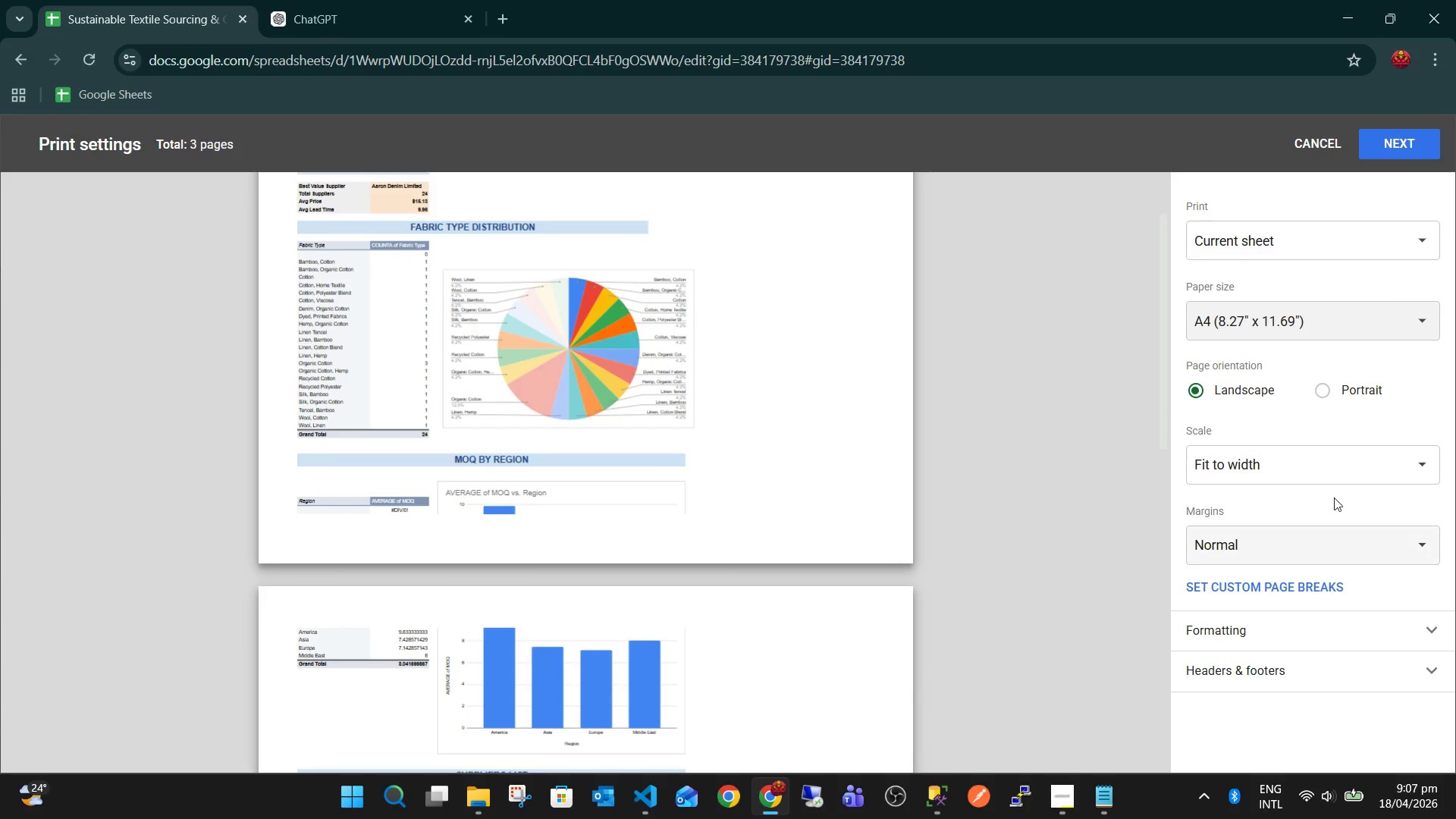 
left_click([1362, 465])
 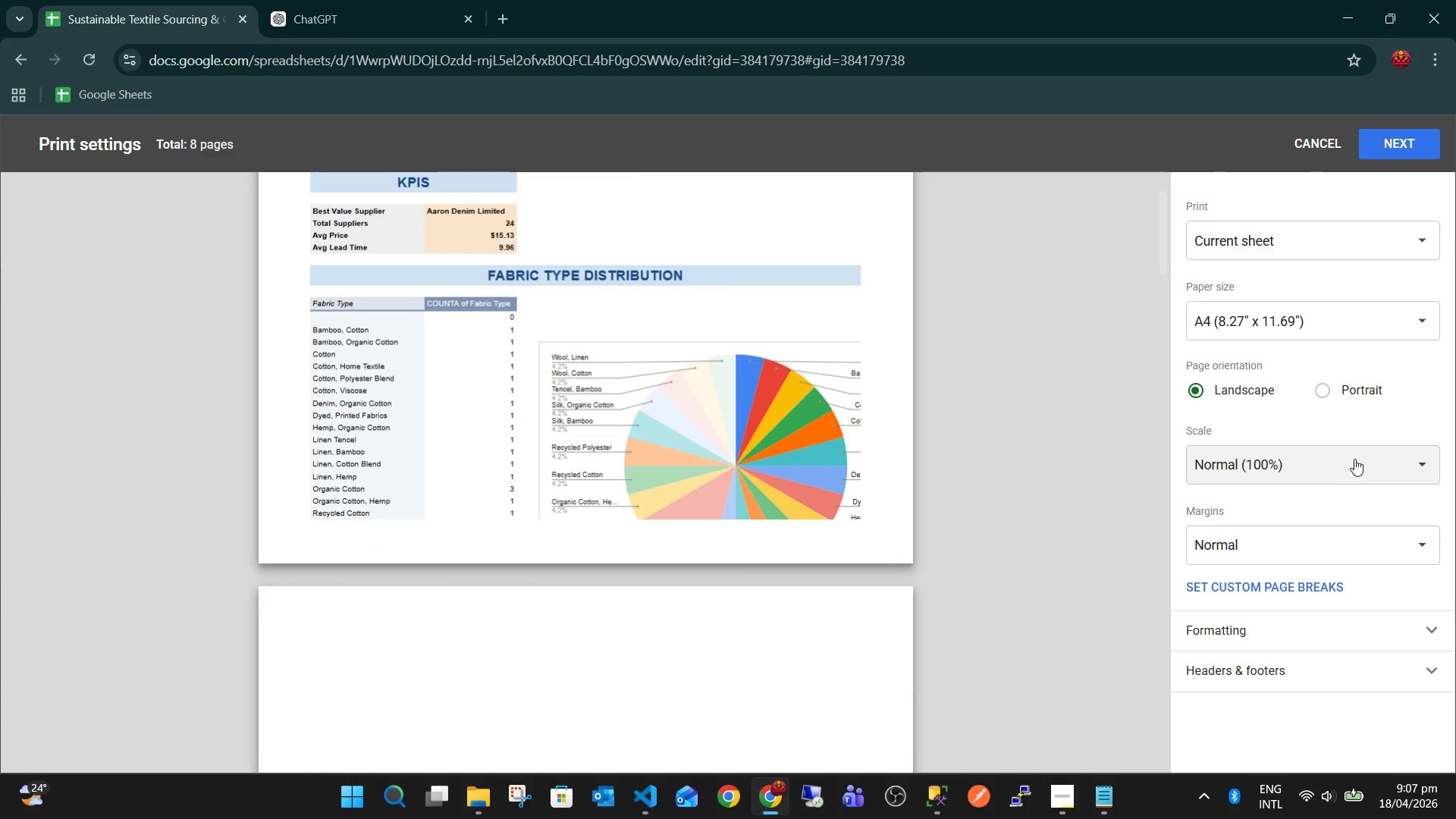 
left_click([1360, 457])
 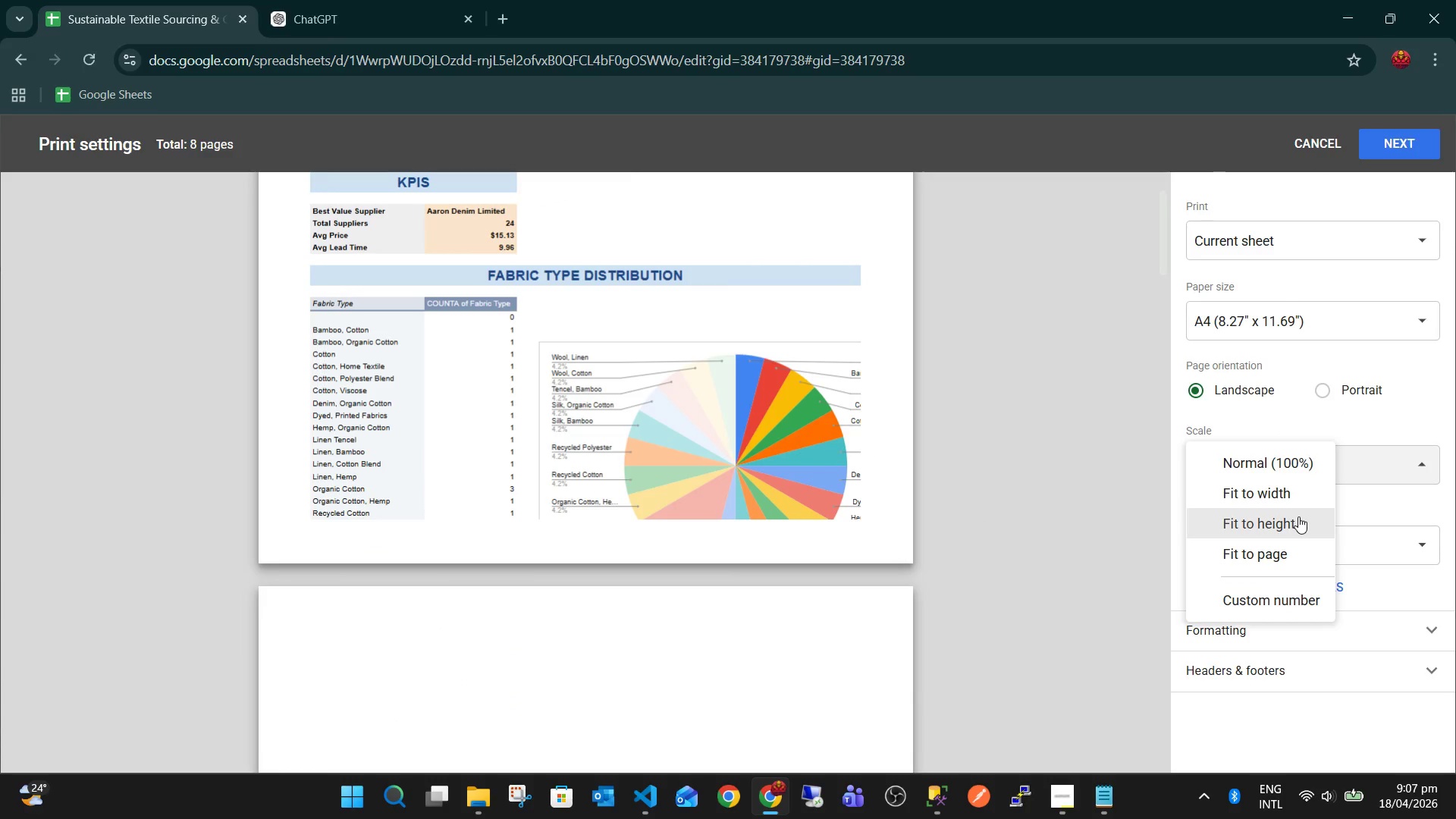 
left_click([1297, 518])
 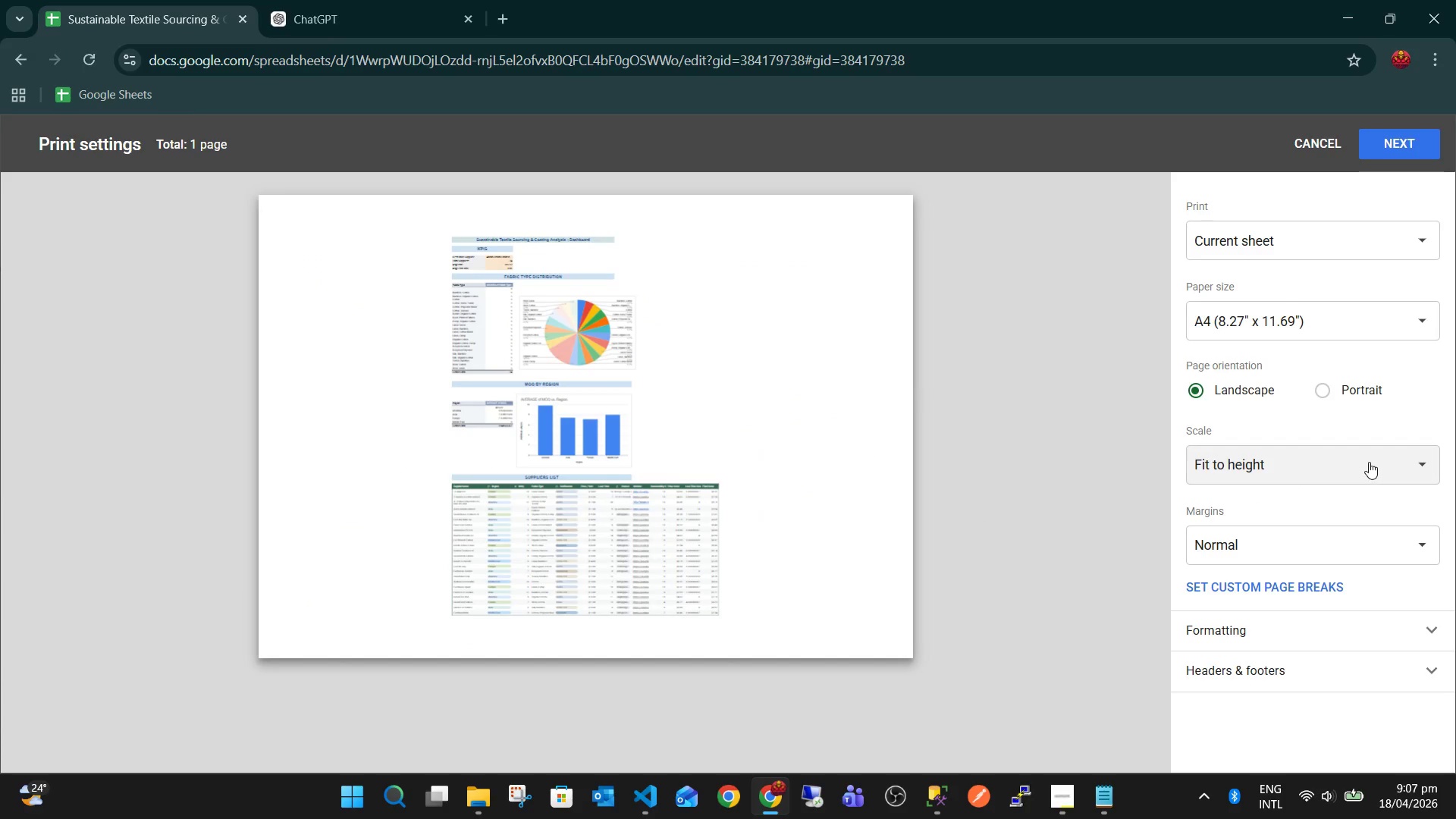 
left_click([1367, 464])
 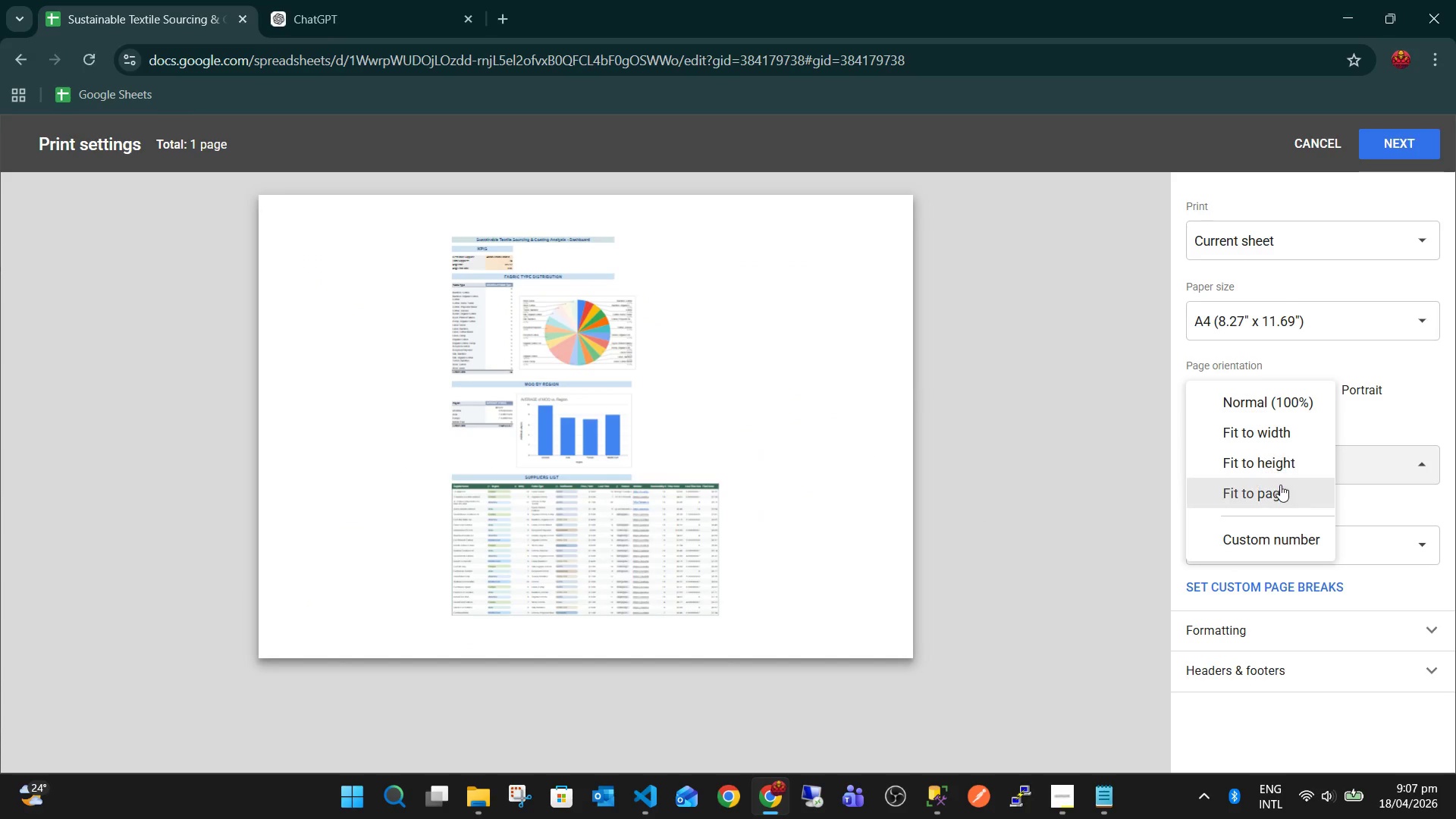 
left_click([1280, 485])
 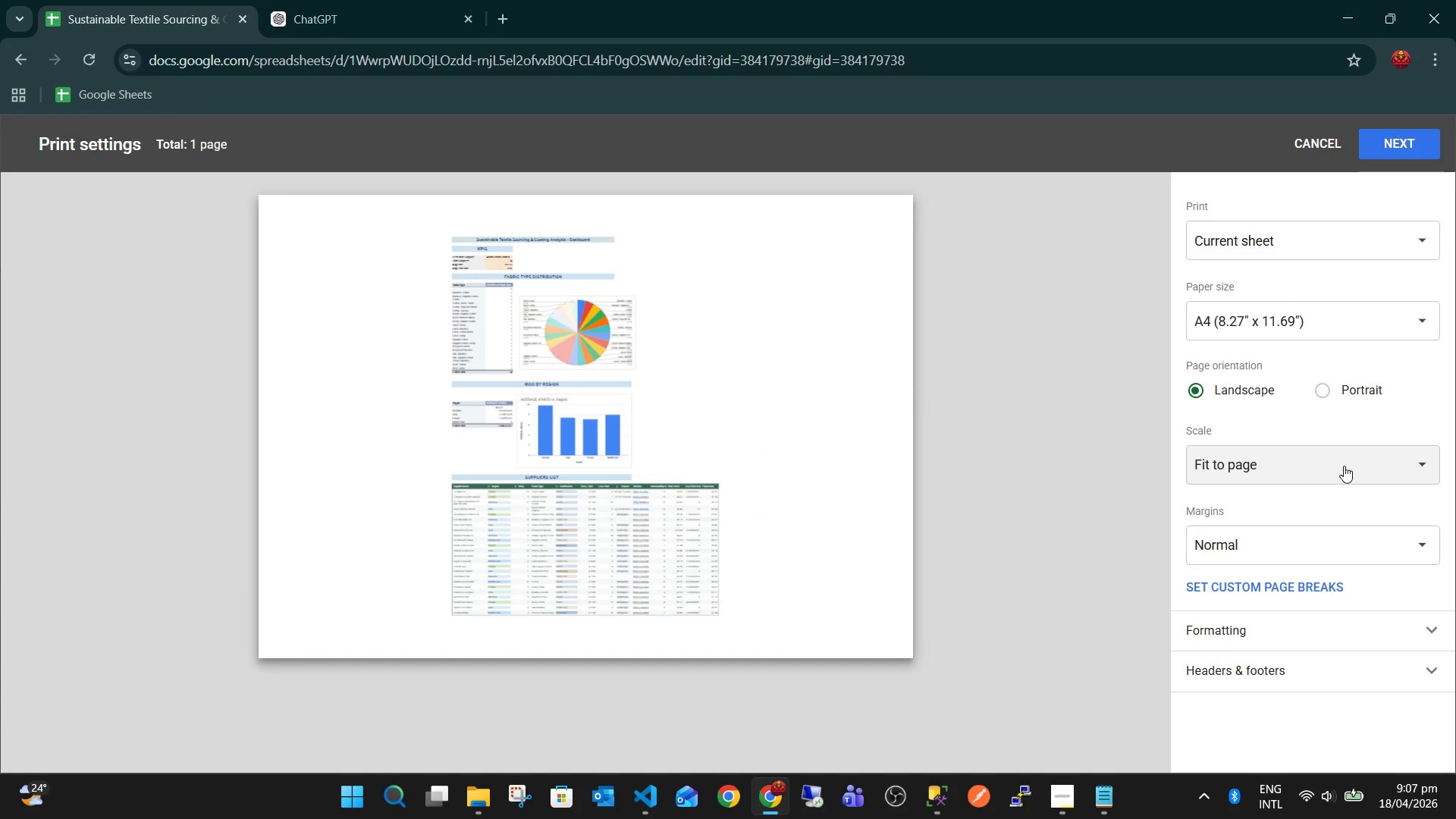 
left_click([1344, 466])
 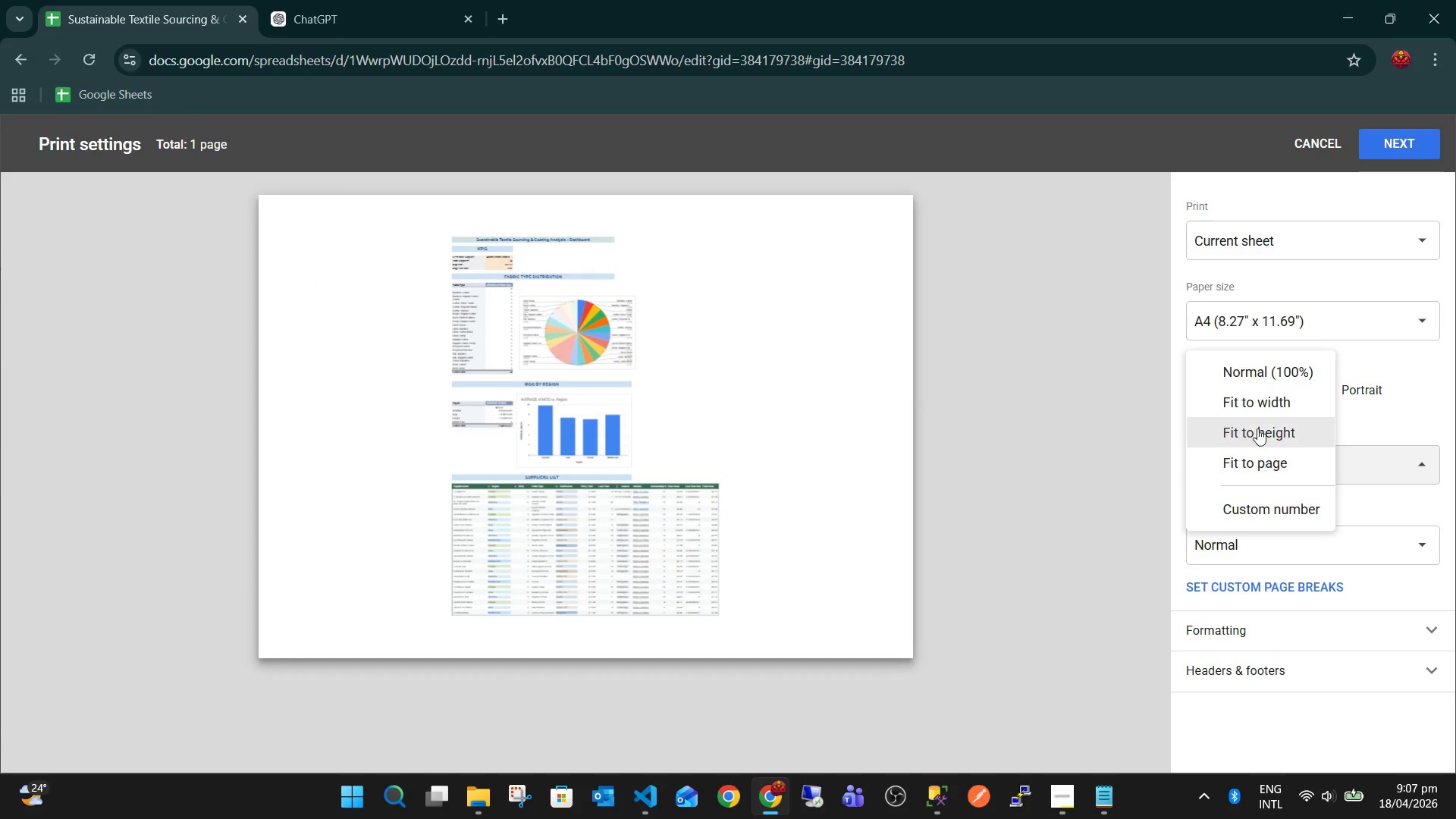 
left_click([1260, 422])
 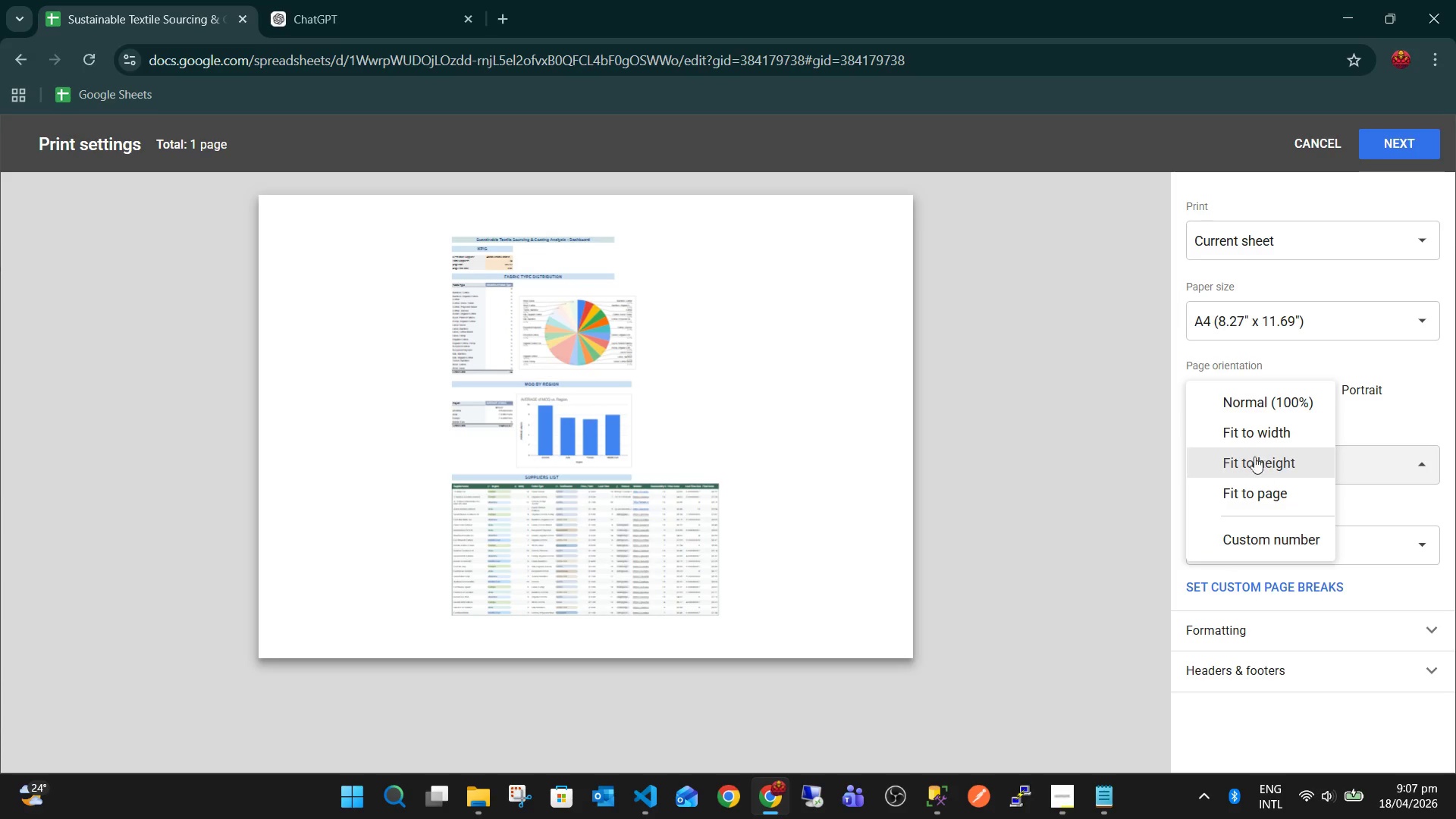 
triple_click([1245, 410])
 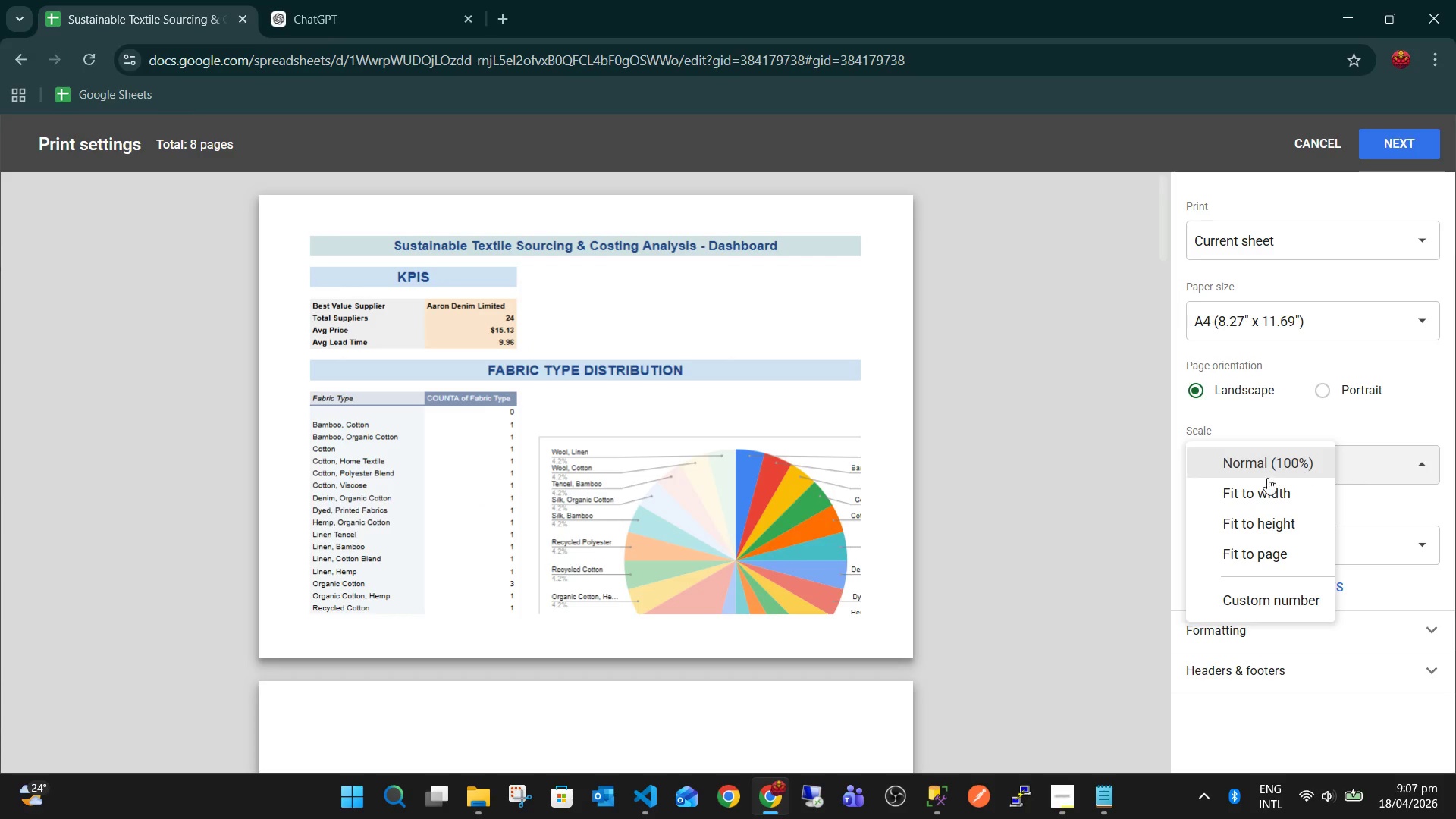 
double_click([1254, 496])
 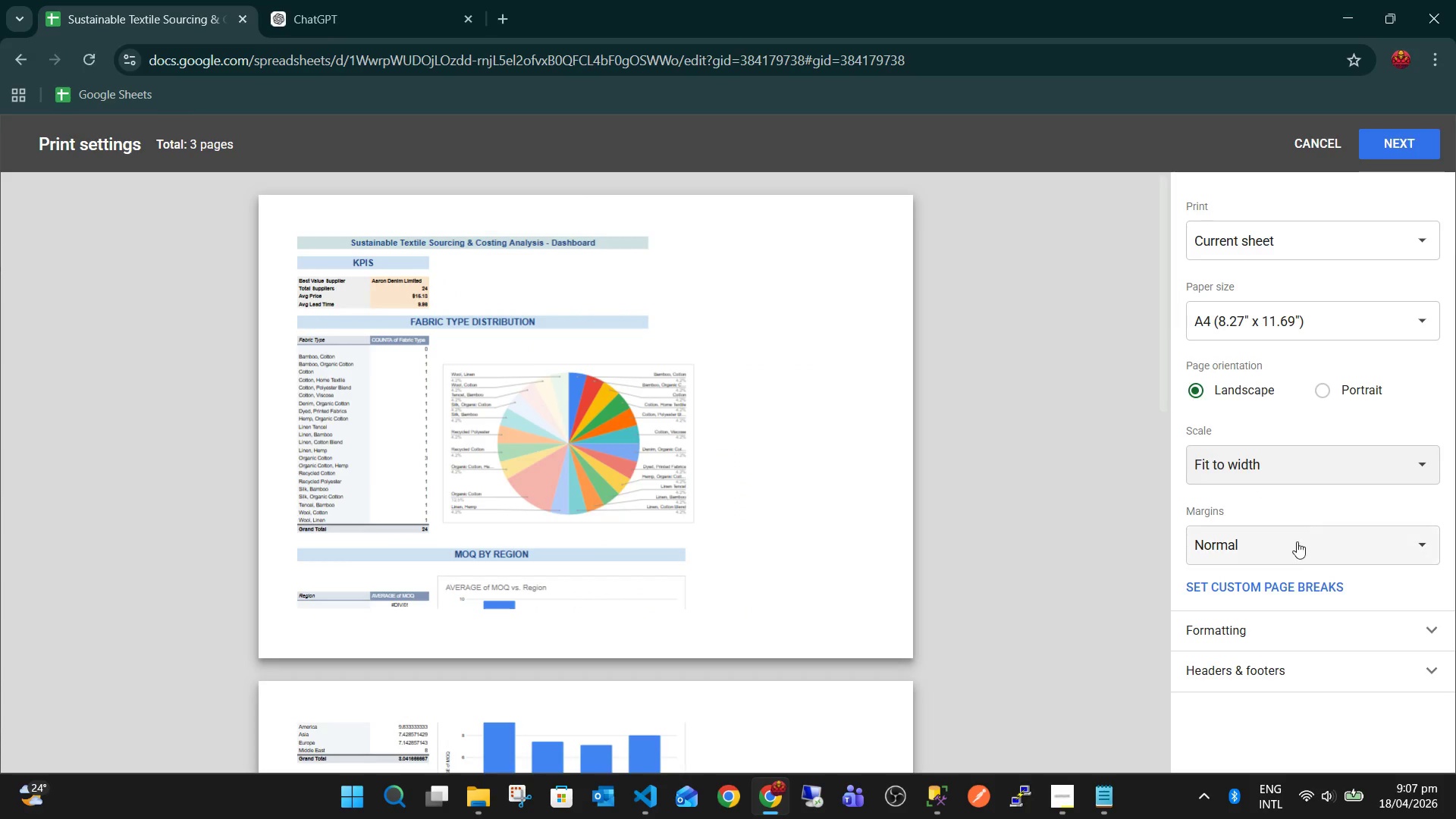 
left_click([1296, 543])
 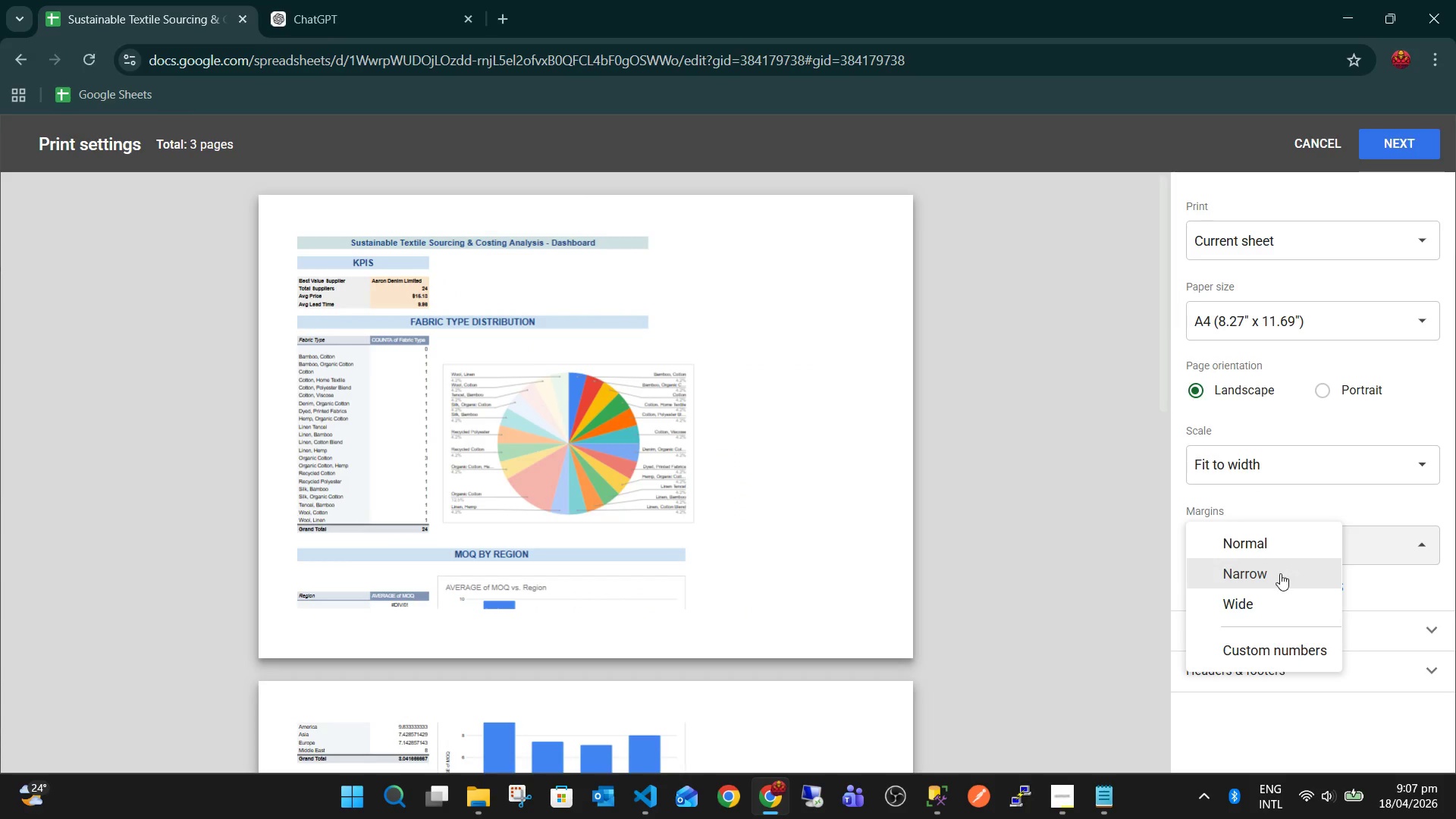 
left_click([1279, 573])
 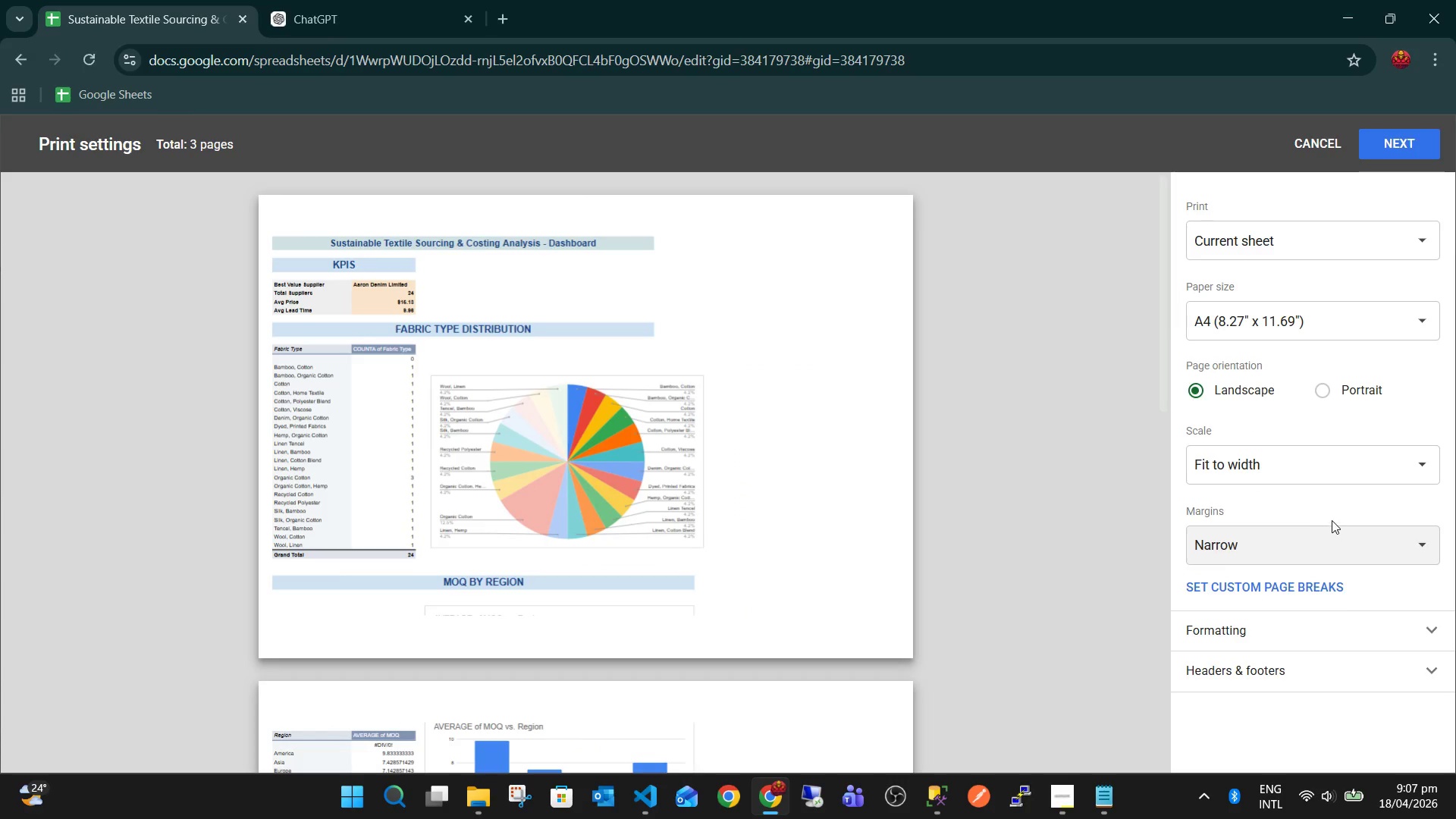 
left_click([1333, 519])
 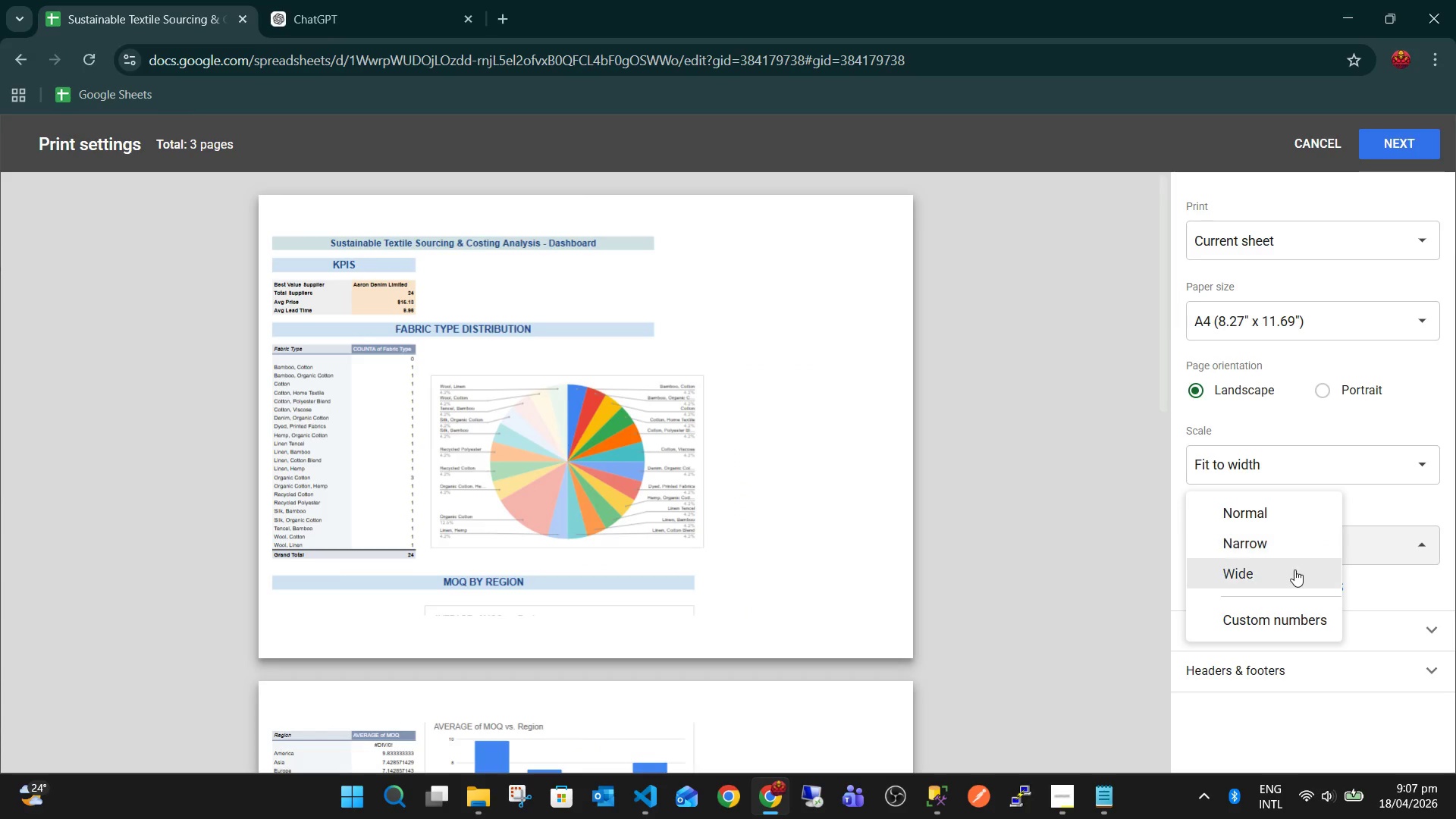 
left_click([1294, 570])
 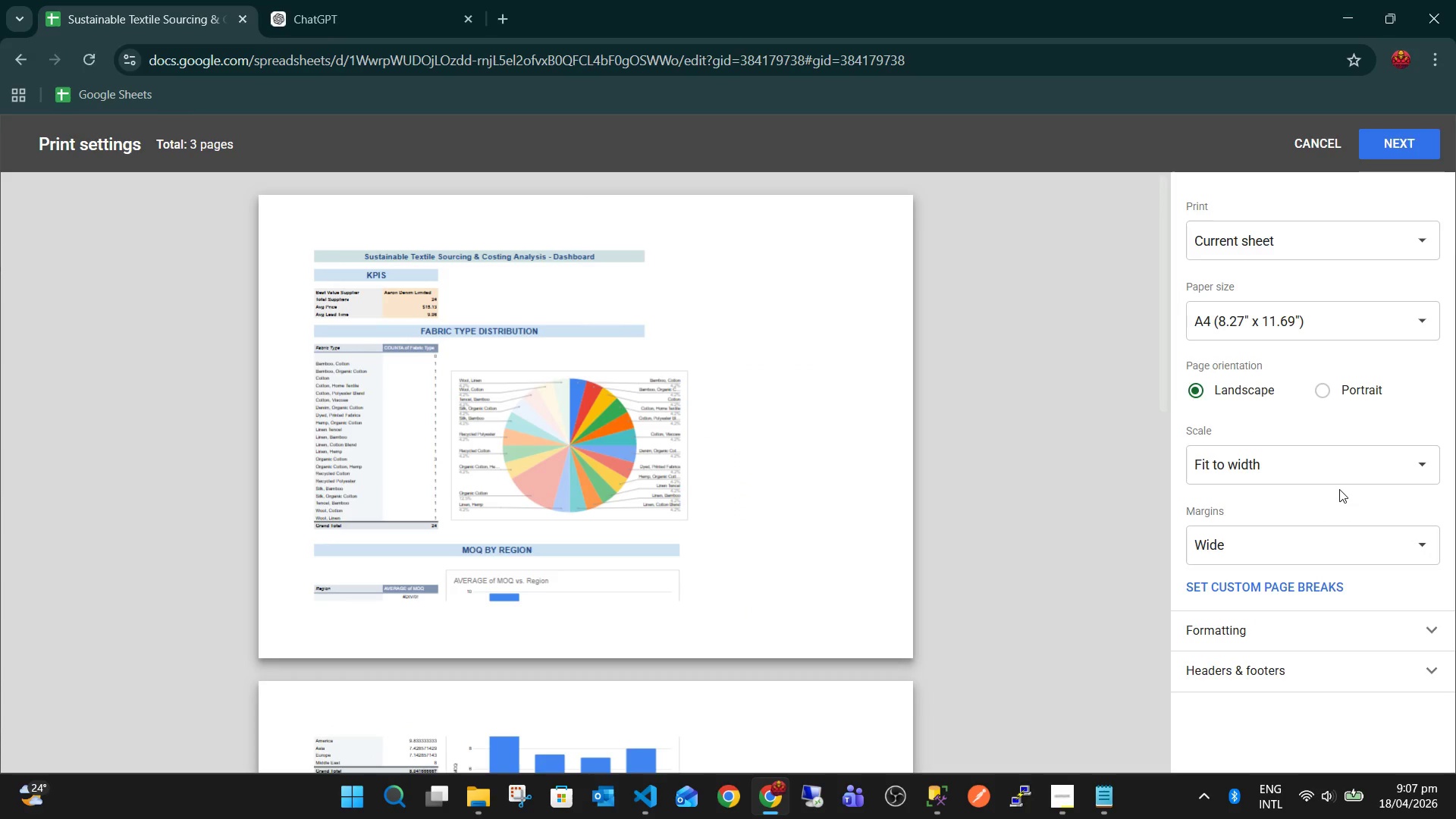 
double_click([1264, 473])
 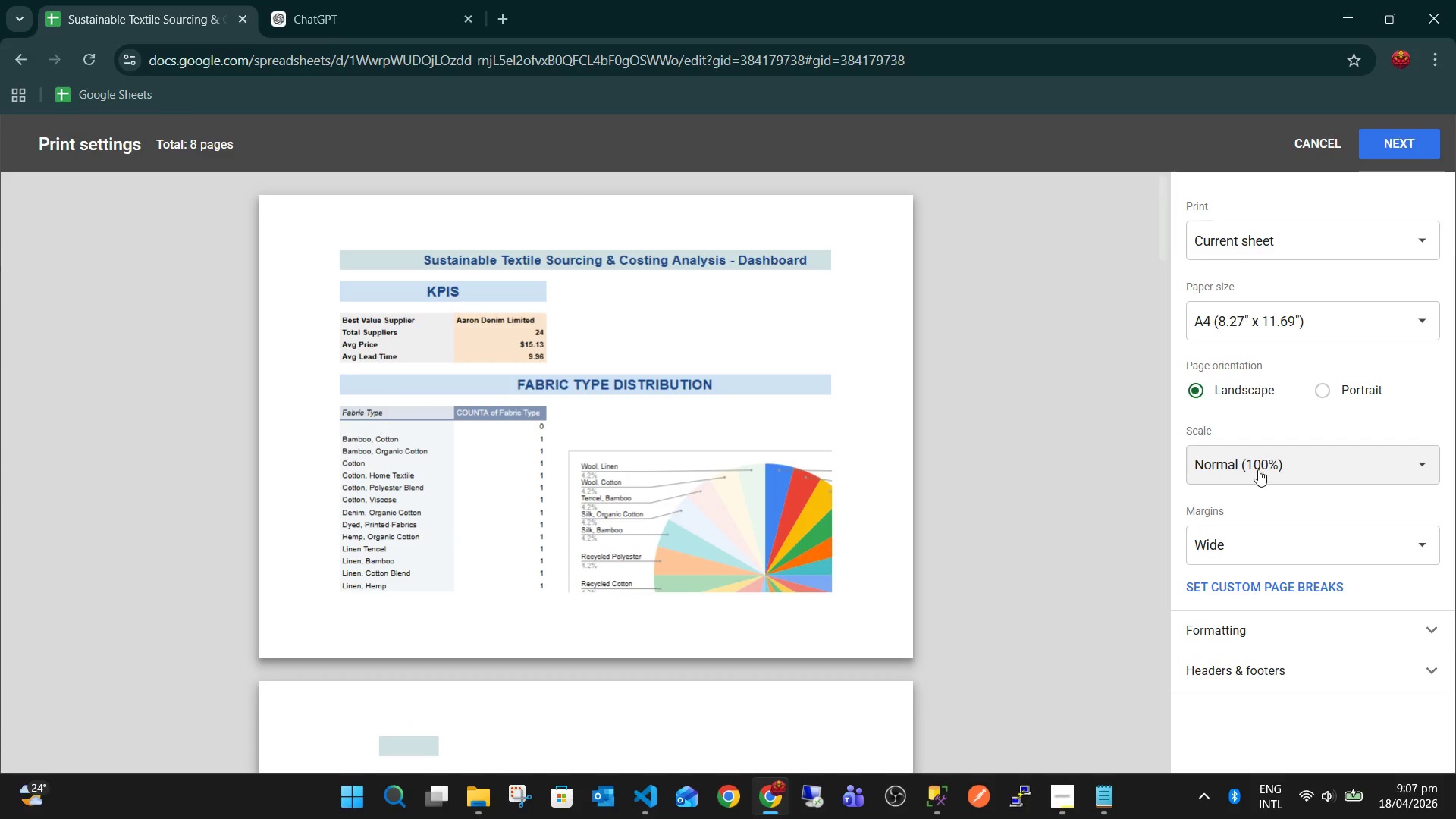 
left_click([1301, 470])
 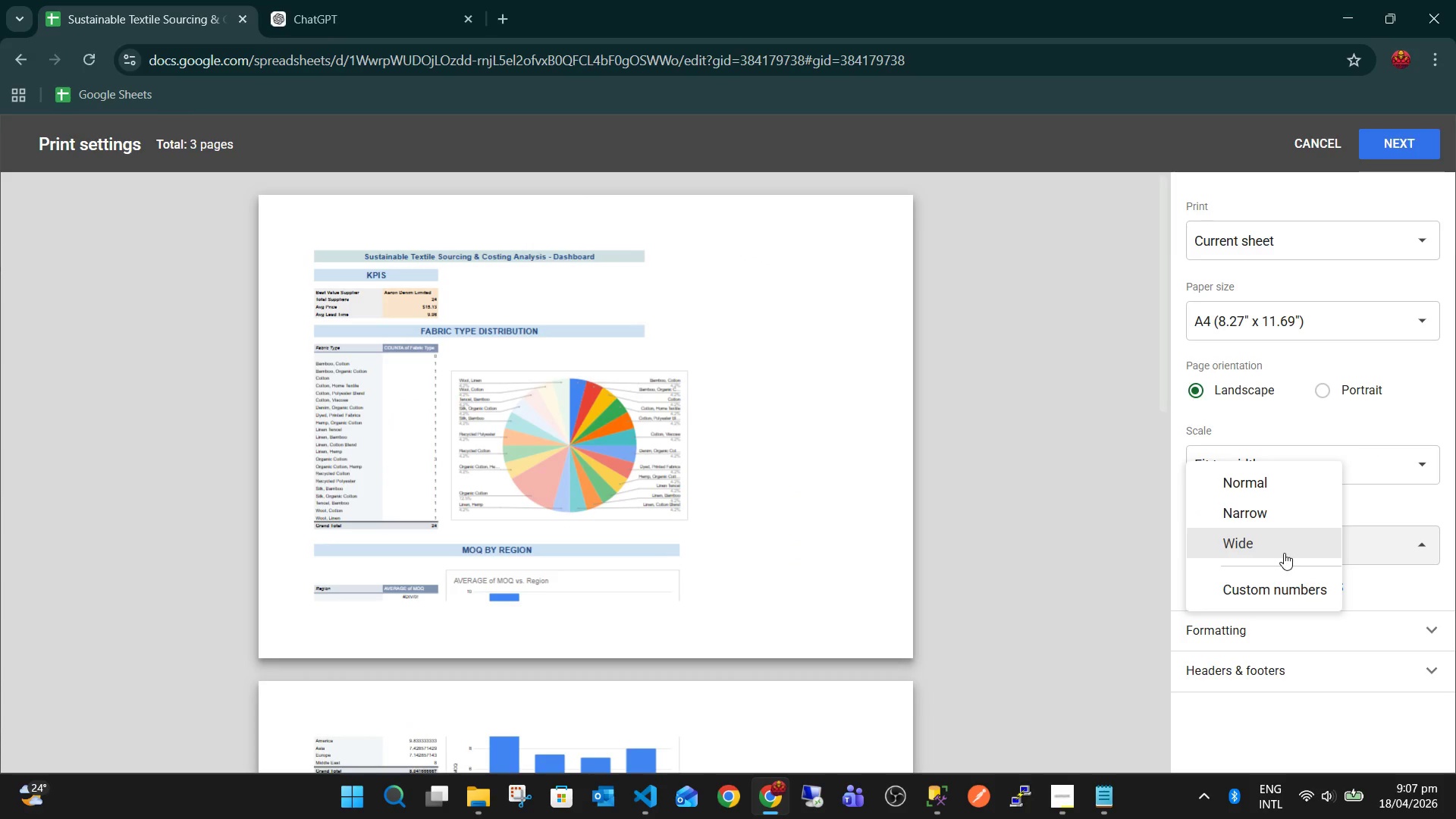 
left_click([1265, 475])
 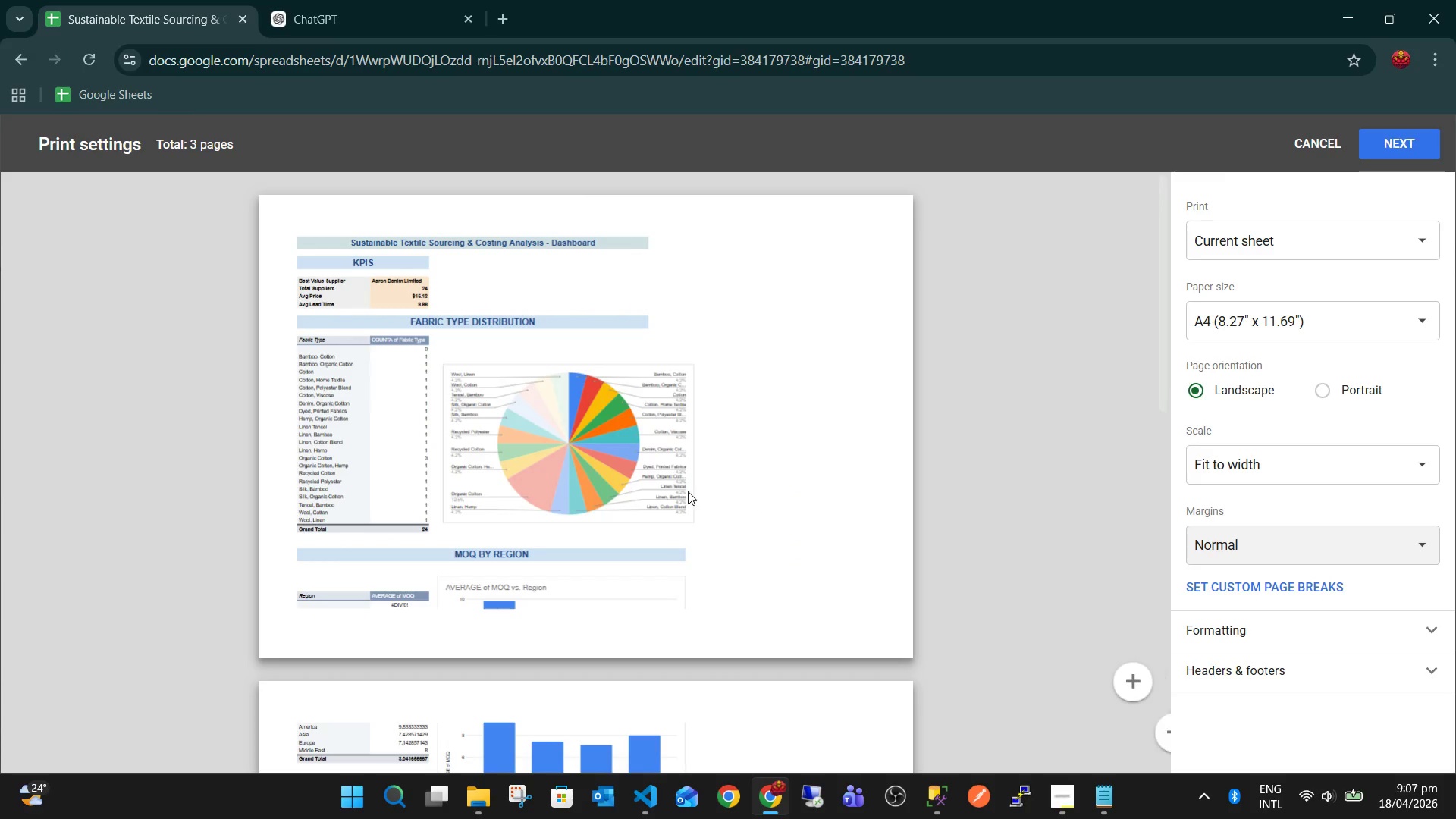 
scroll: coordinate [734, 452], scroll_direction: down, amount: 7.0
 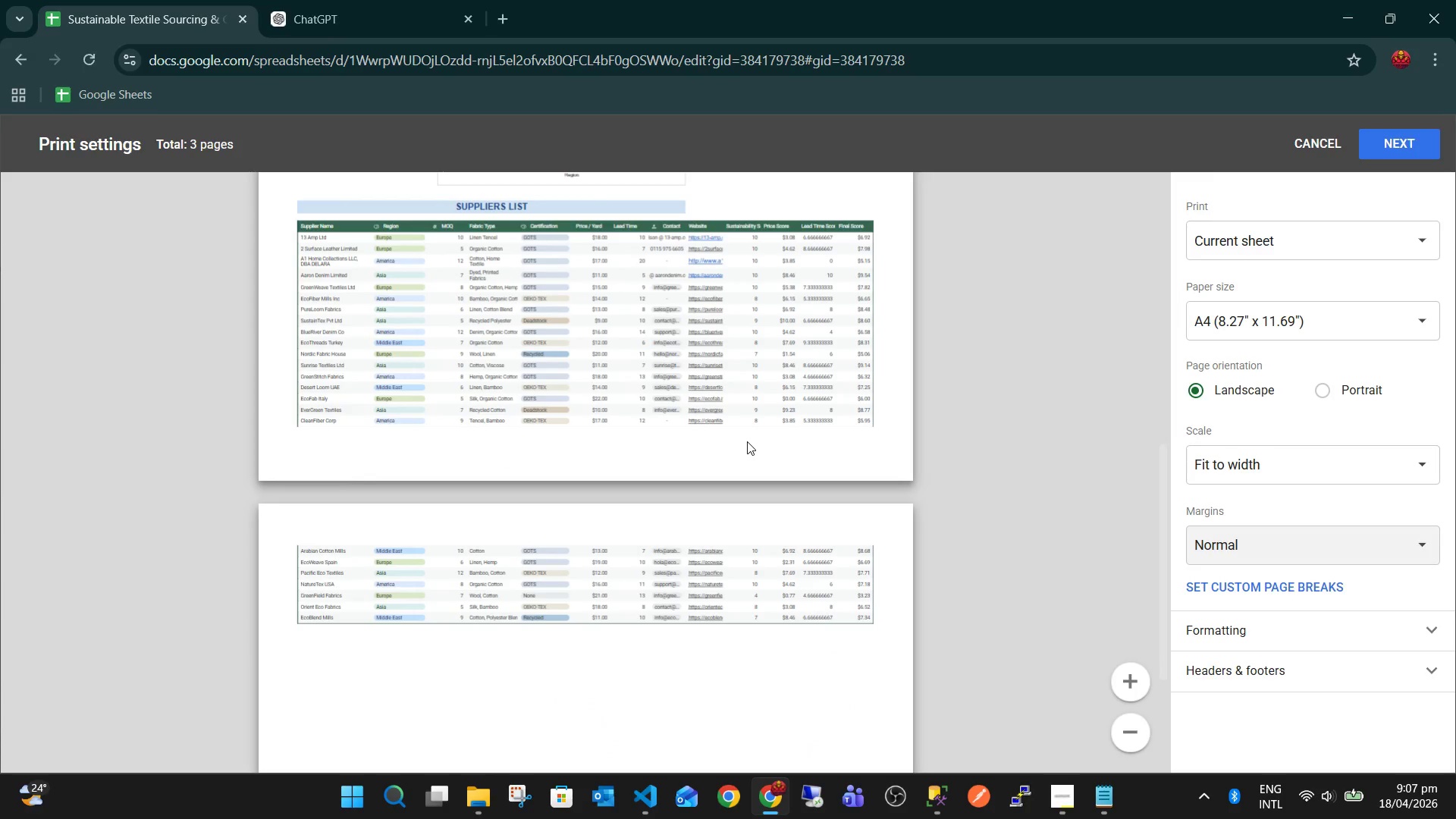 
scroll: coordinate [747, 441], scroll_direction: up, amount: 10.0
 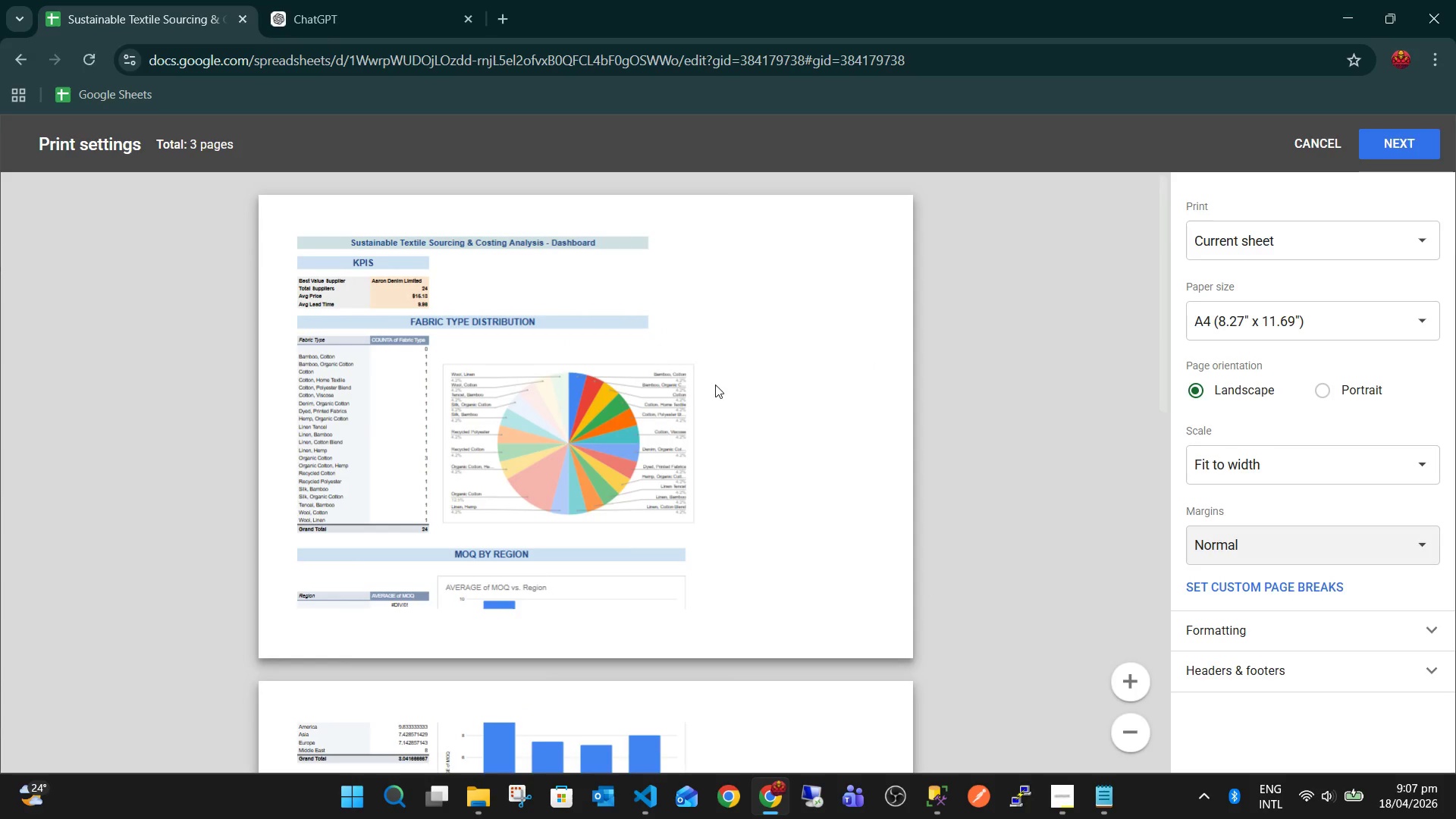 
wait(8.48)
 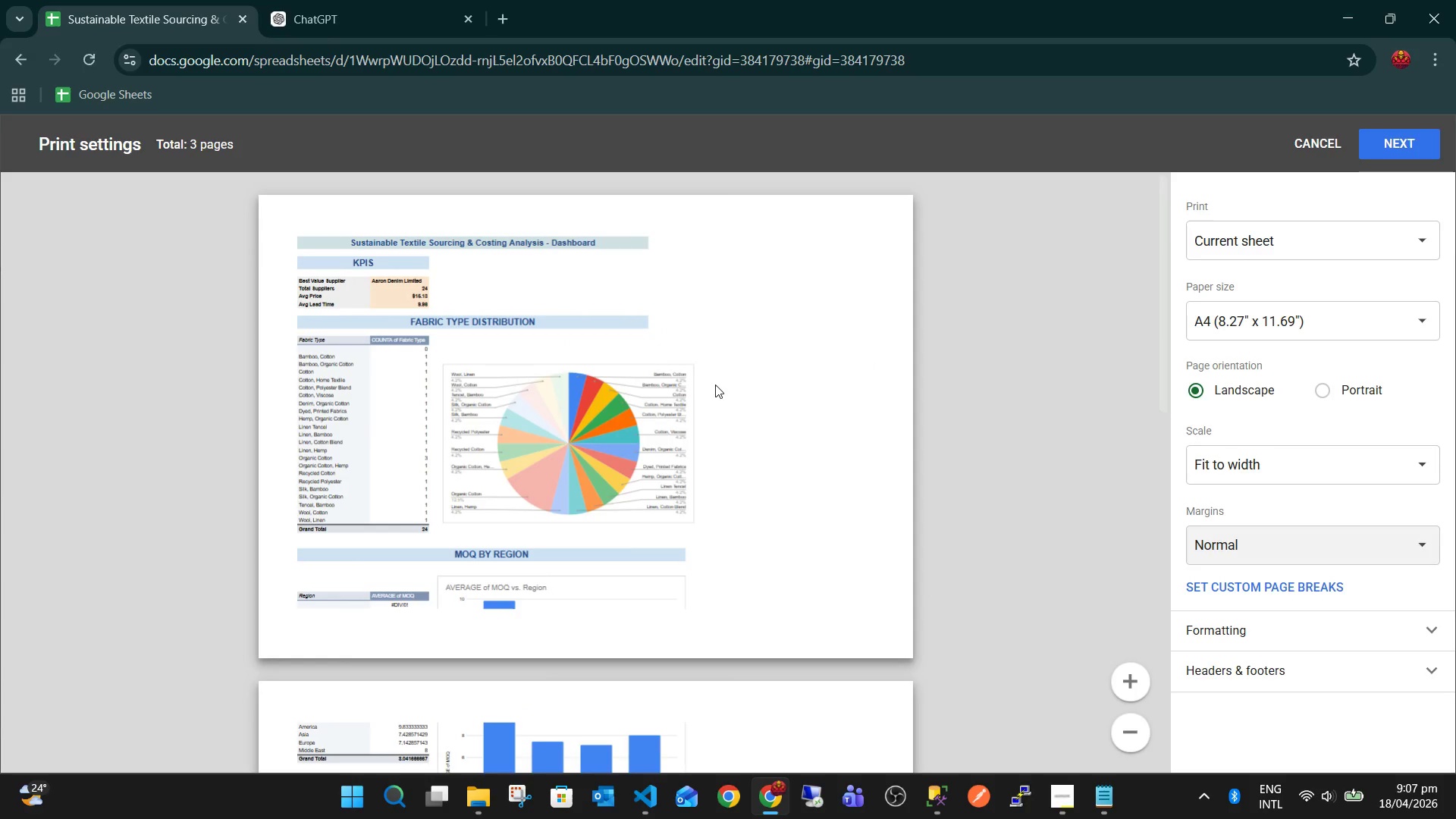 
scroll: coordinate [740, 444], scroll_direction: down, amount: 4.0
 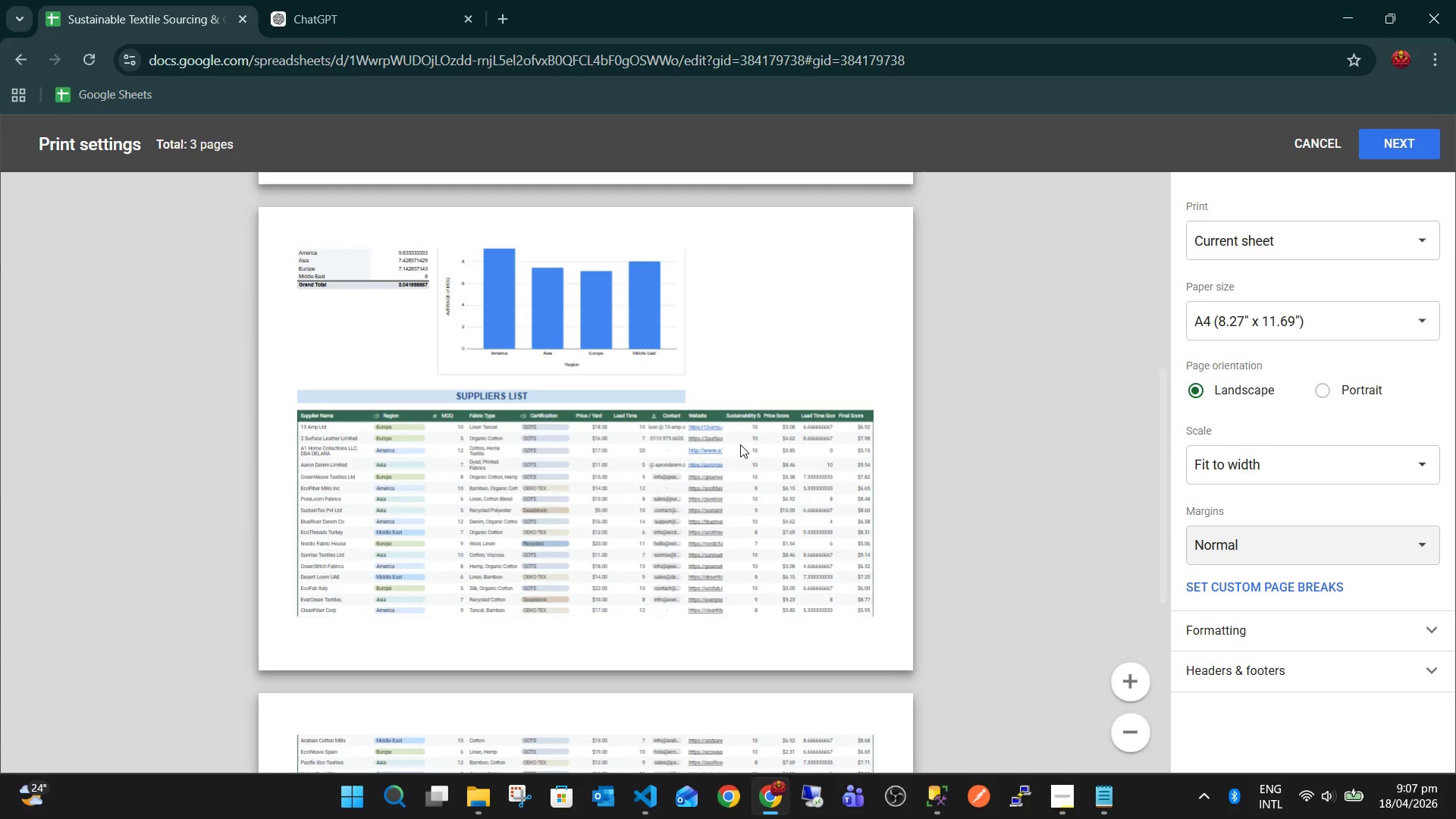 
scroll: coordinate [740, 444], scroll_direction: up, amount: 2.0
 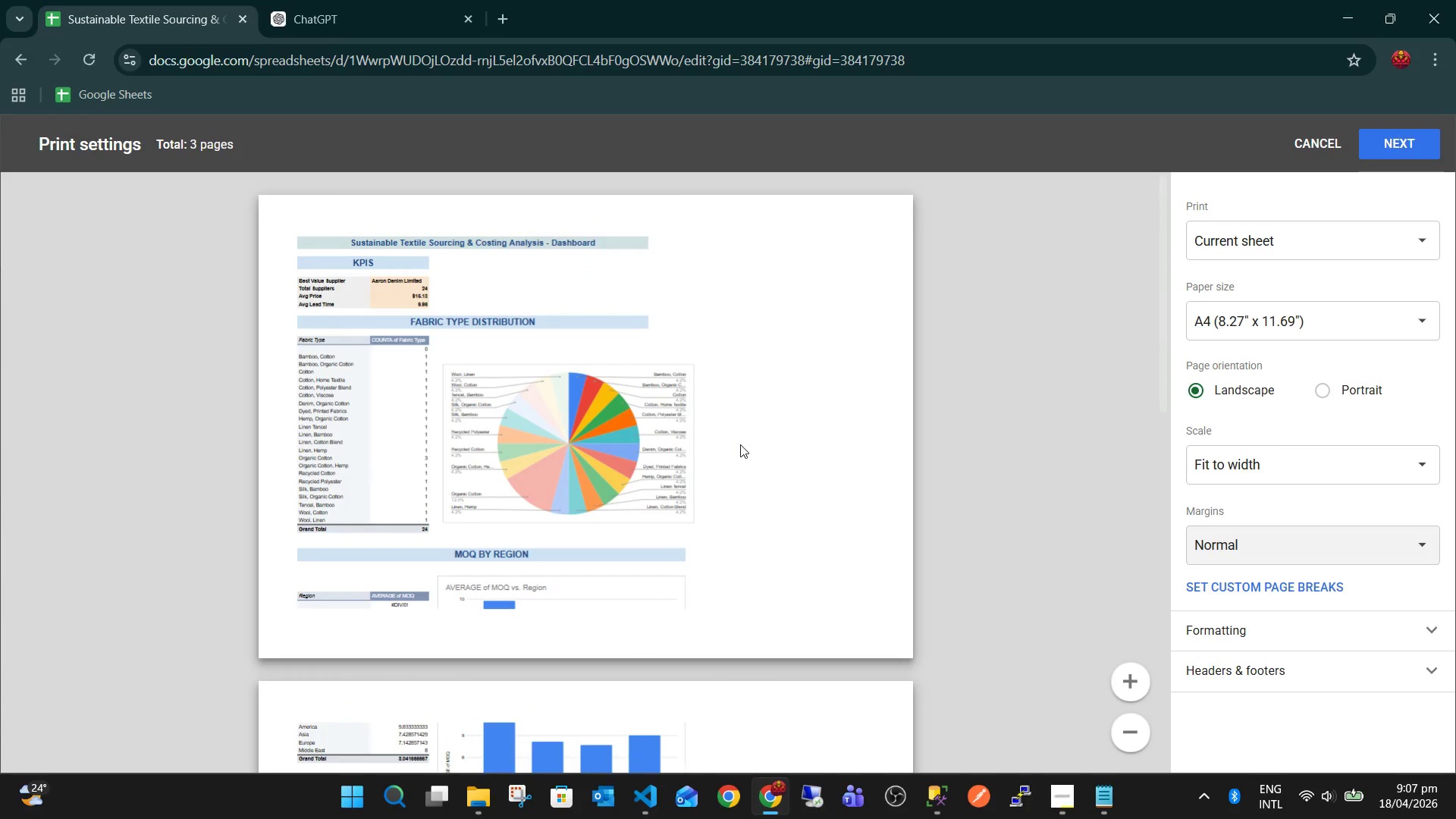 
key(Escape)
 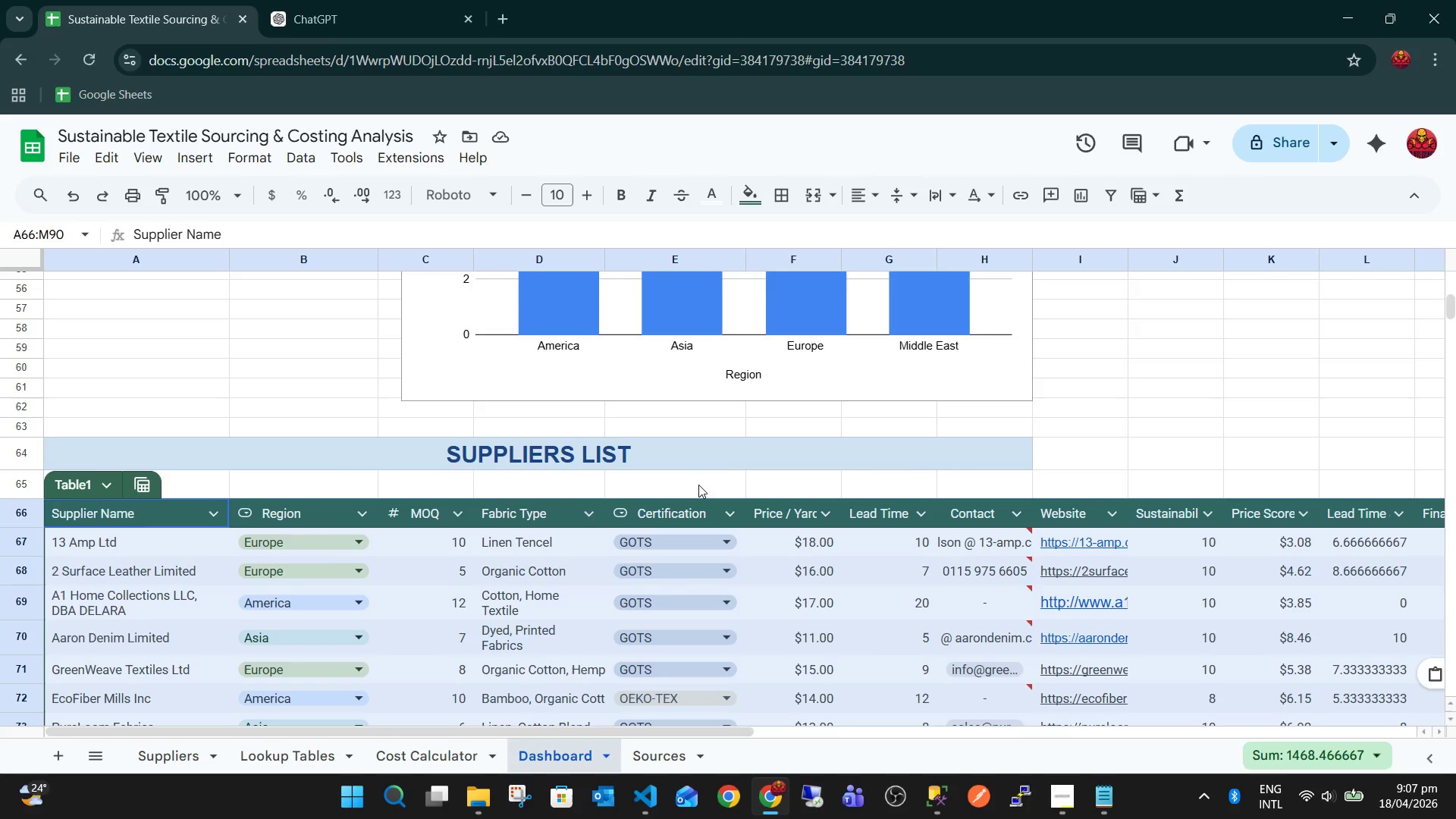 
scroll: coordinate [587, 468], scroll_direction: up, amount: 8.0
 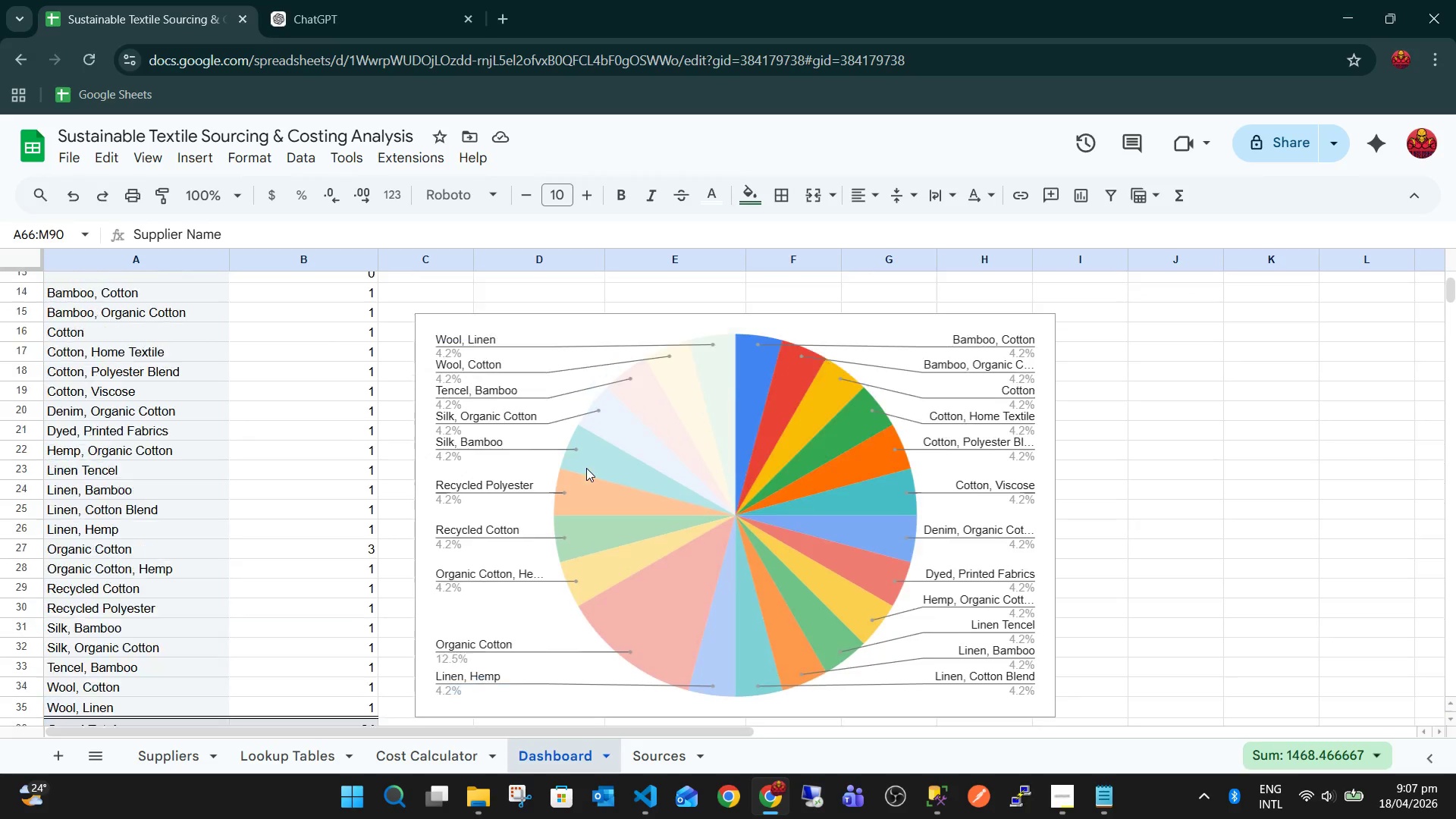 
scroll: coordinate [586, 468], scroll_direction: down, amount: 1.0
 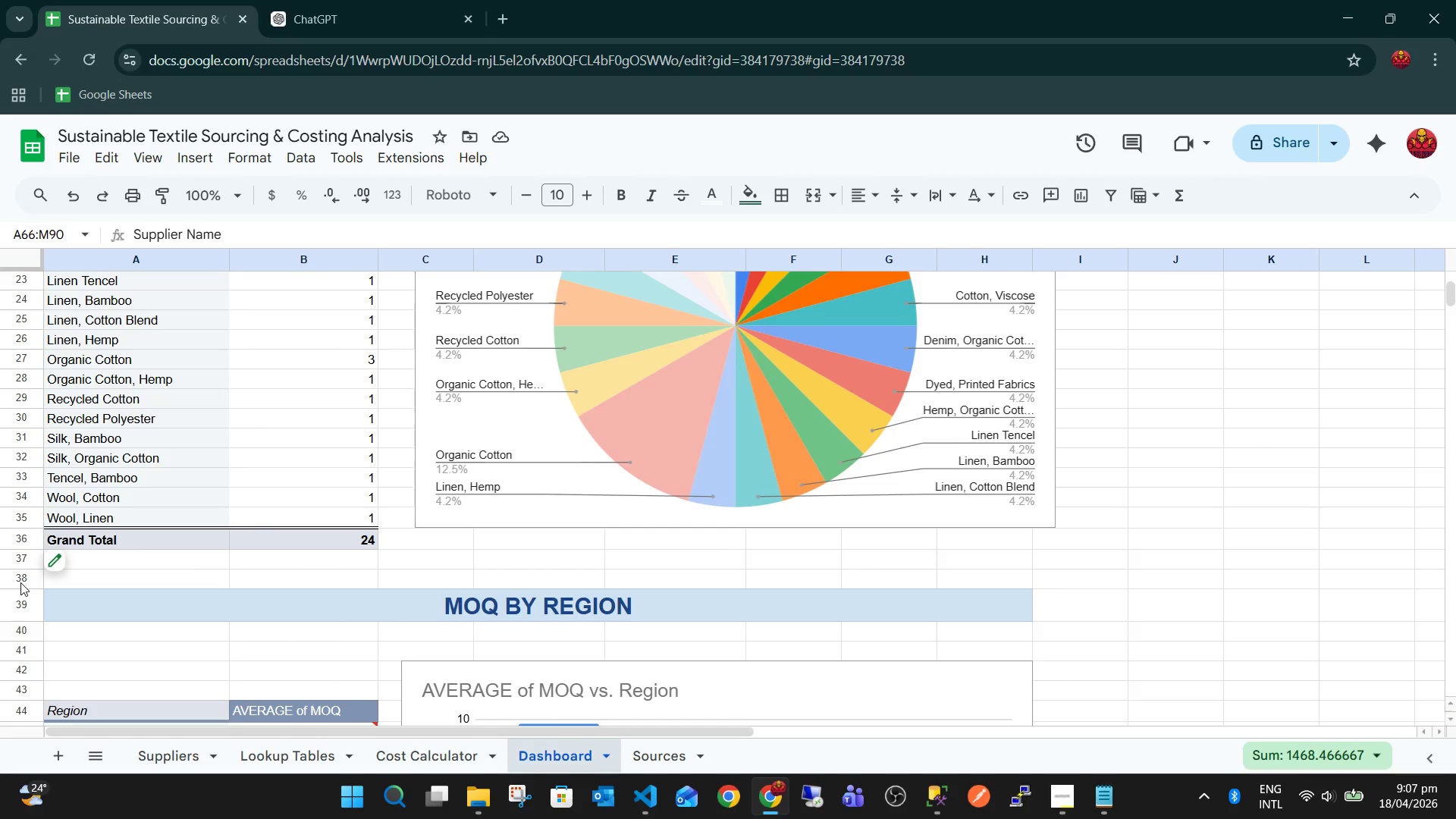 
left_click([178, 642])
 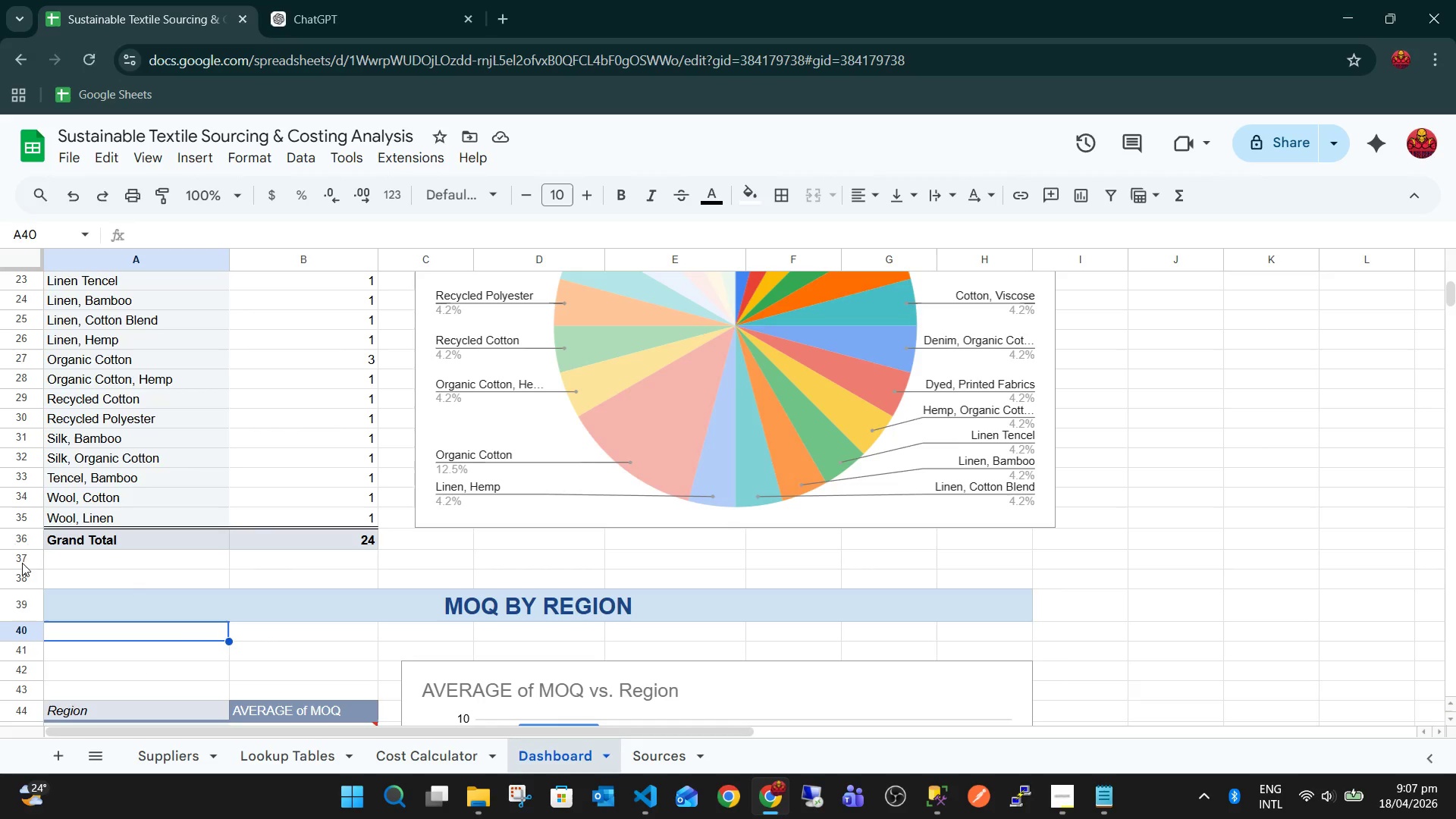 
left_click([19, 565])
 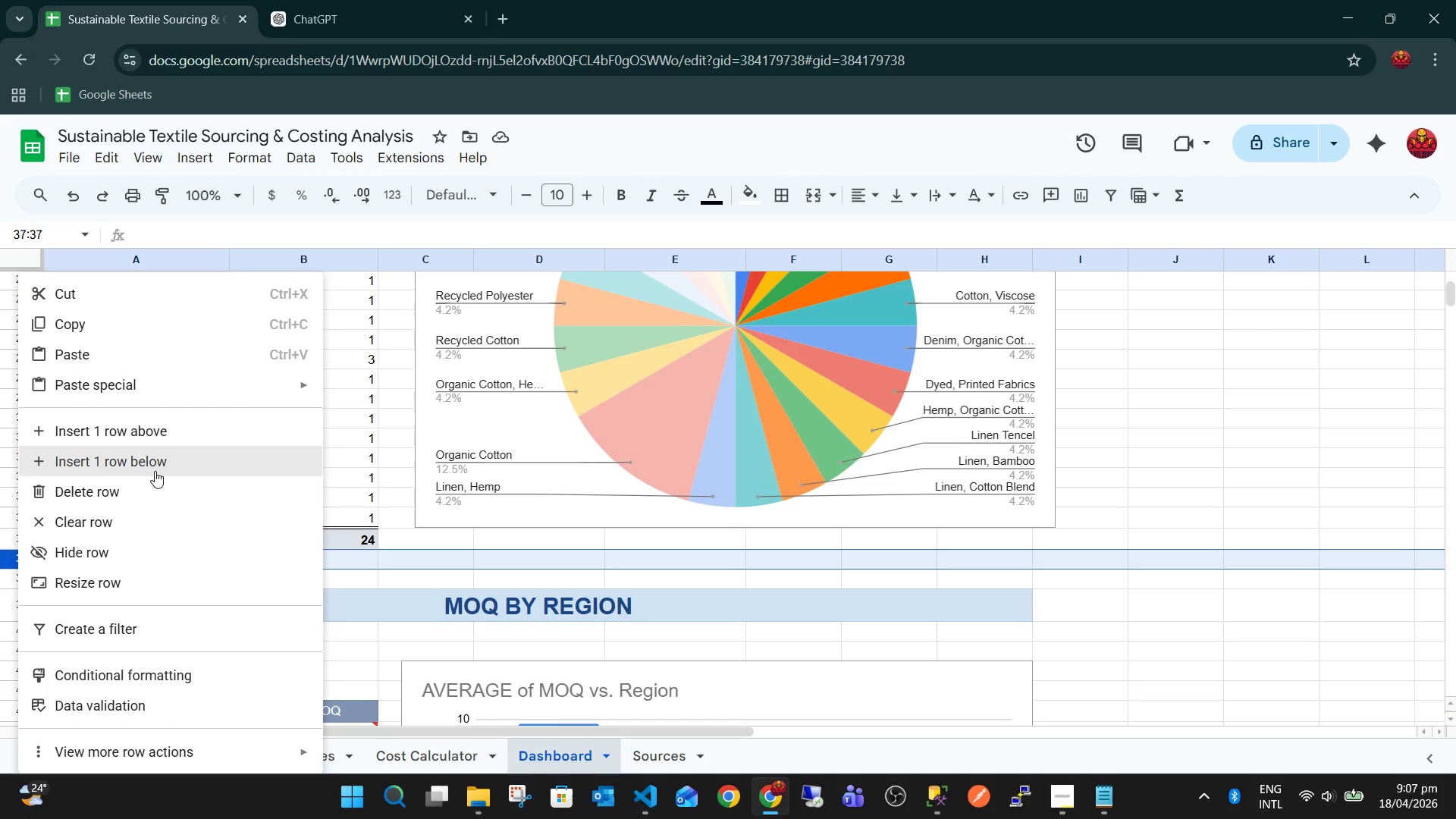 
left_click([156, 465])
 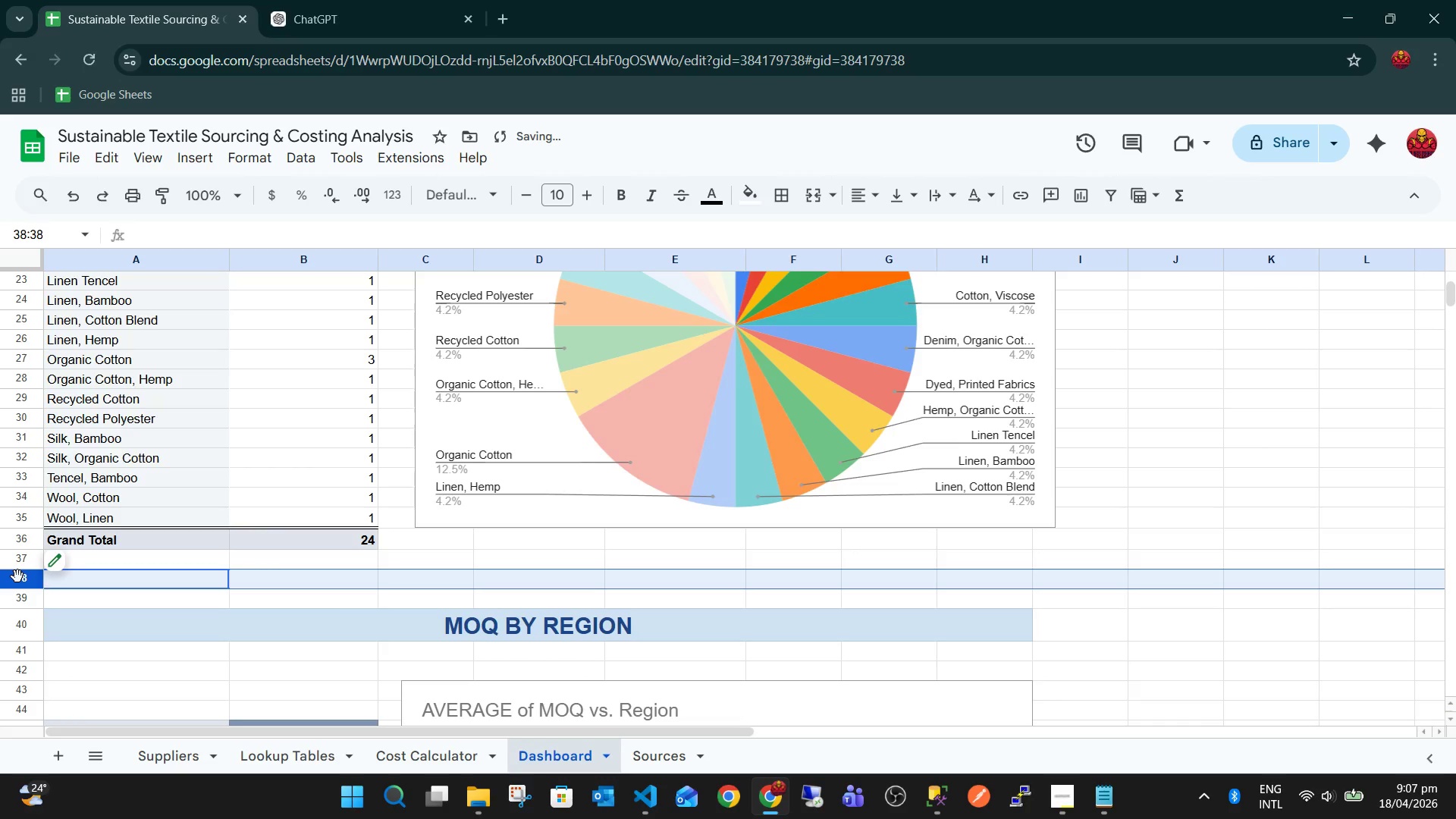 
right_click([17, 576])
 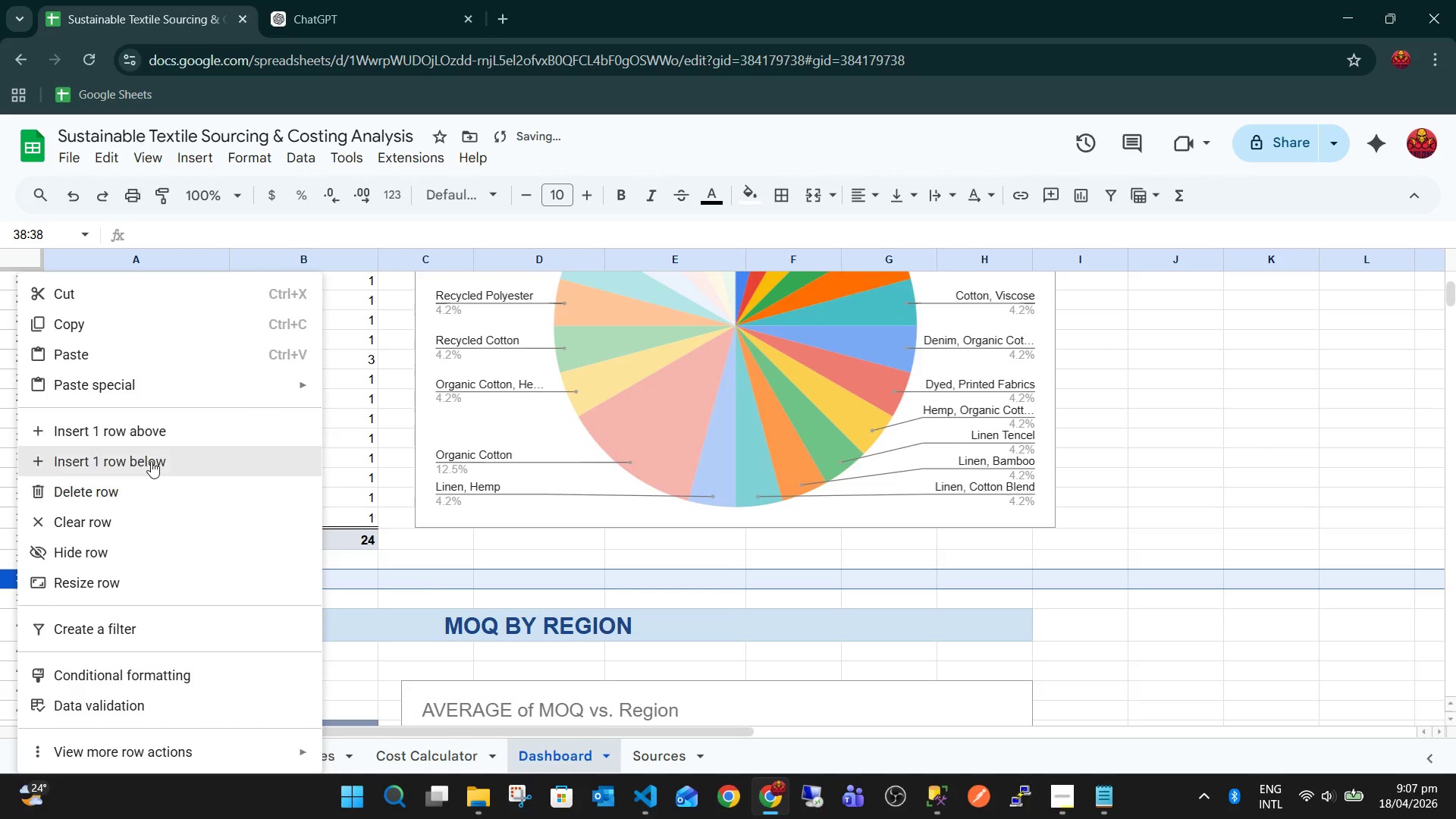 
left_click([151, 461])
 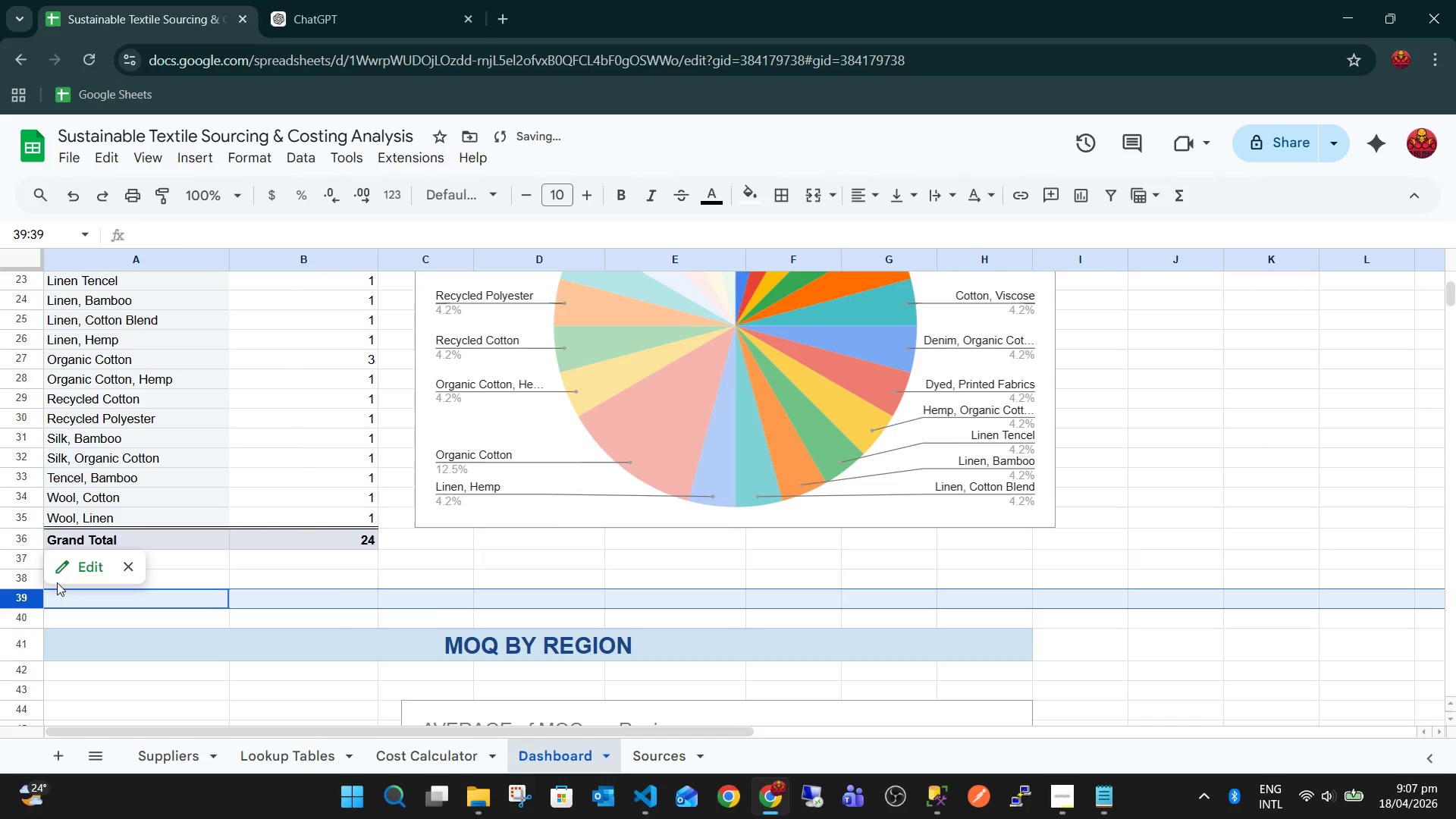 
key(Control+P)
 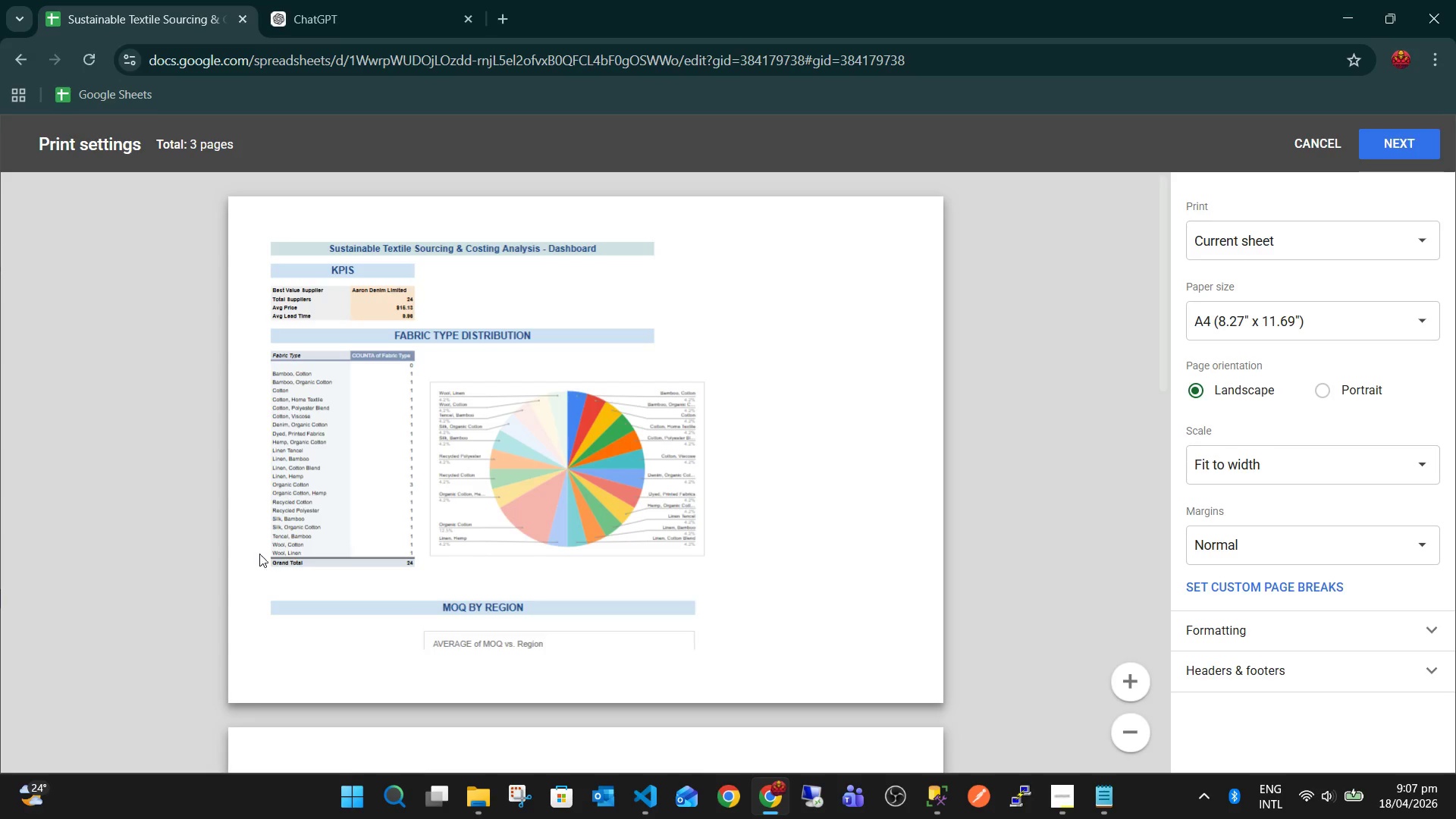 
scroll: coordinate [334, 588], scroll_direction: down, amount: 3.0
 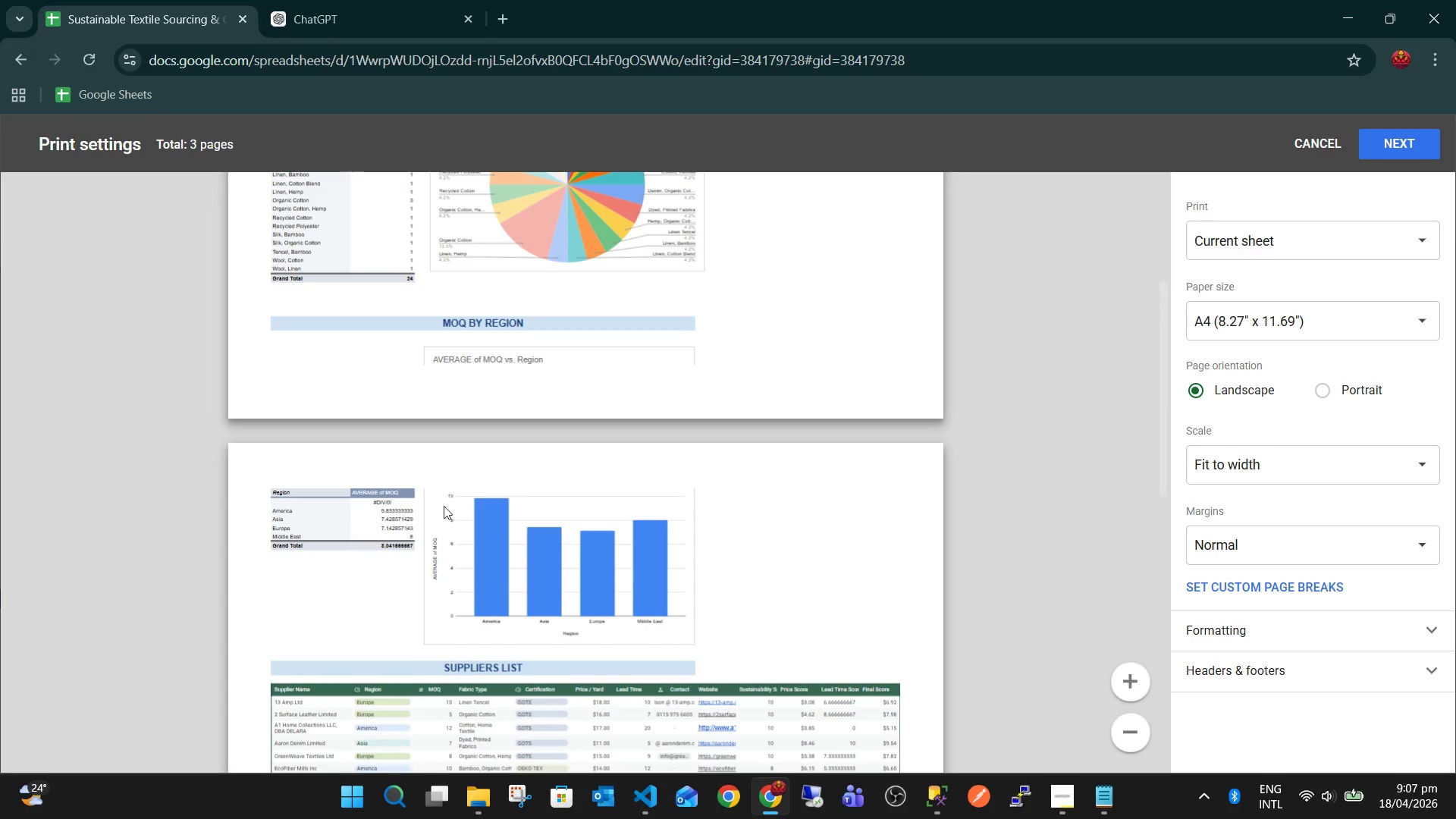 
scroll: coordinate [495, 522], scroll_direction: up, amount: 3.0
 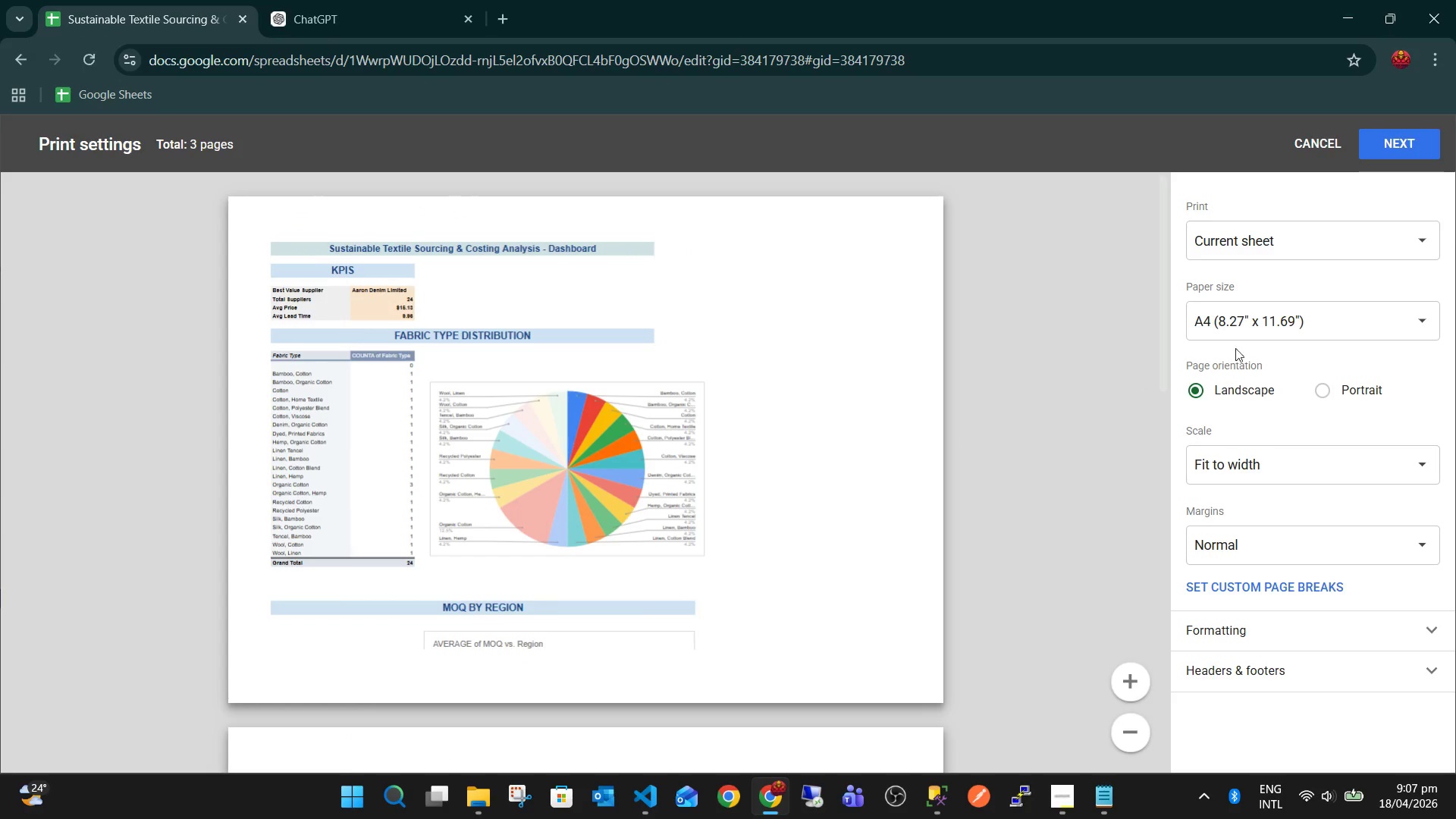 
left_click([1363, 320])
 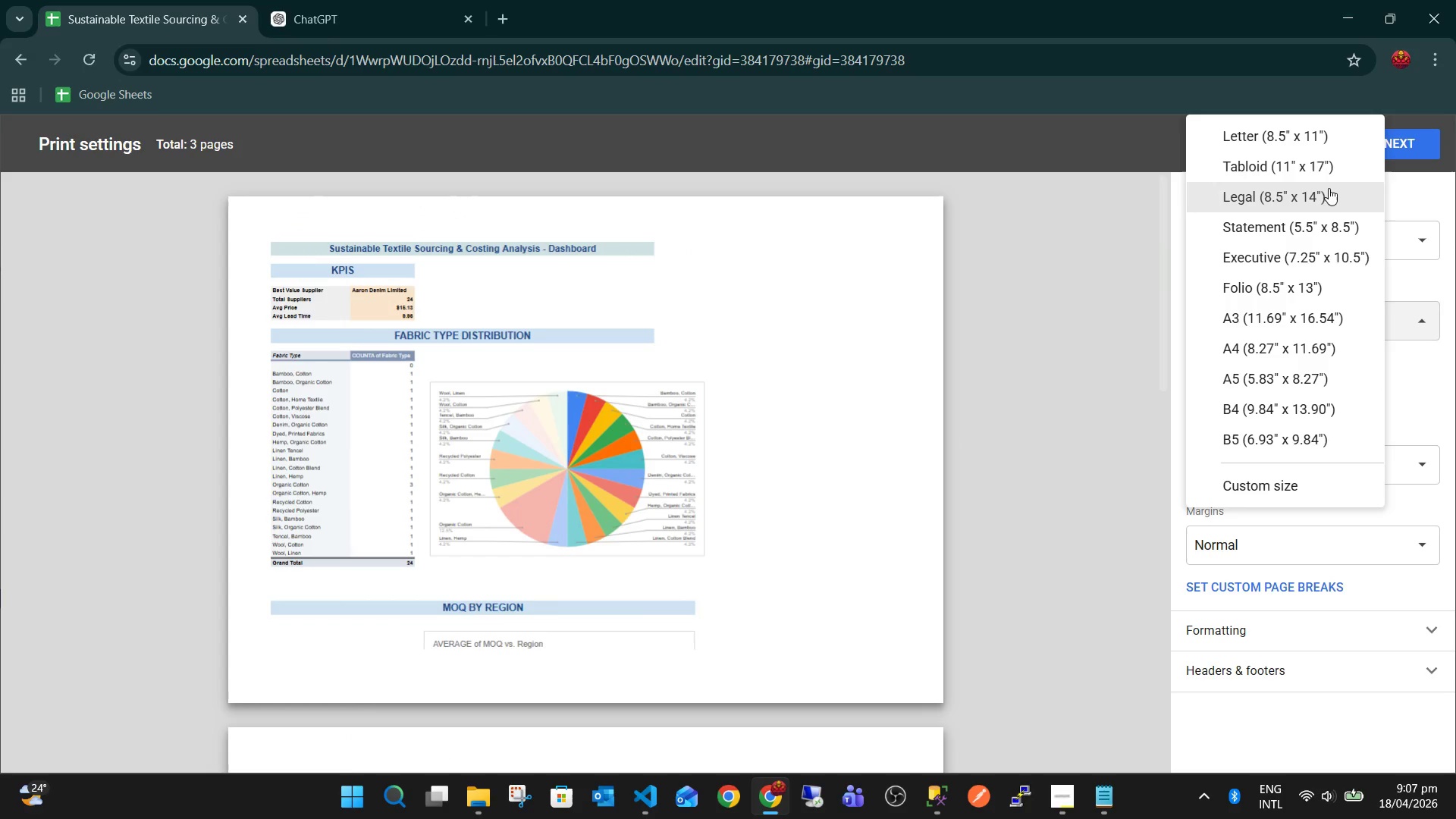 
left_click([1327, 141])
 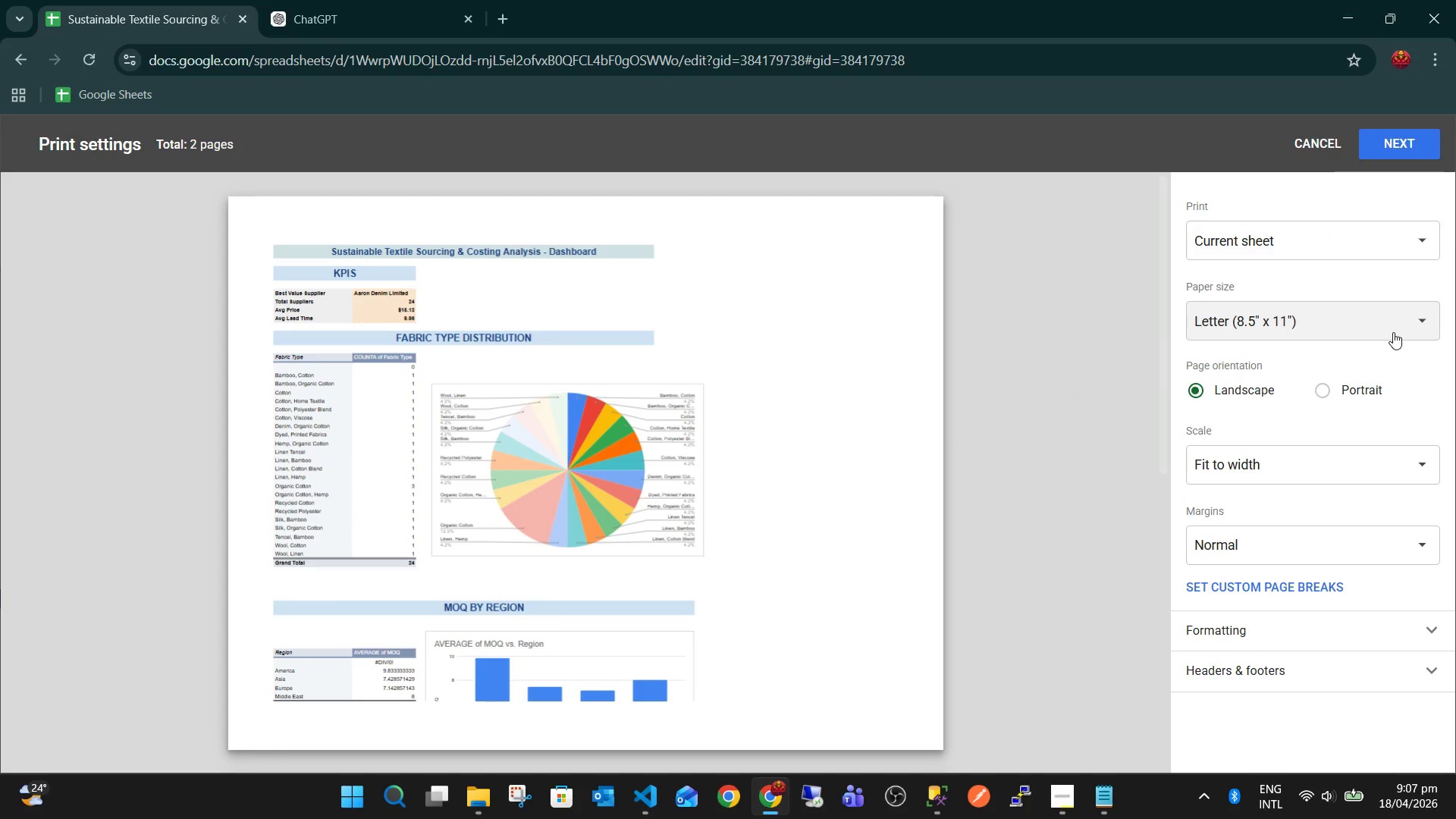 
left_click([1320, 385])
 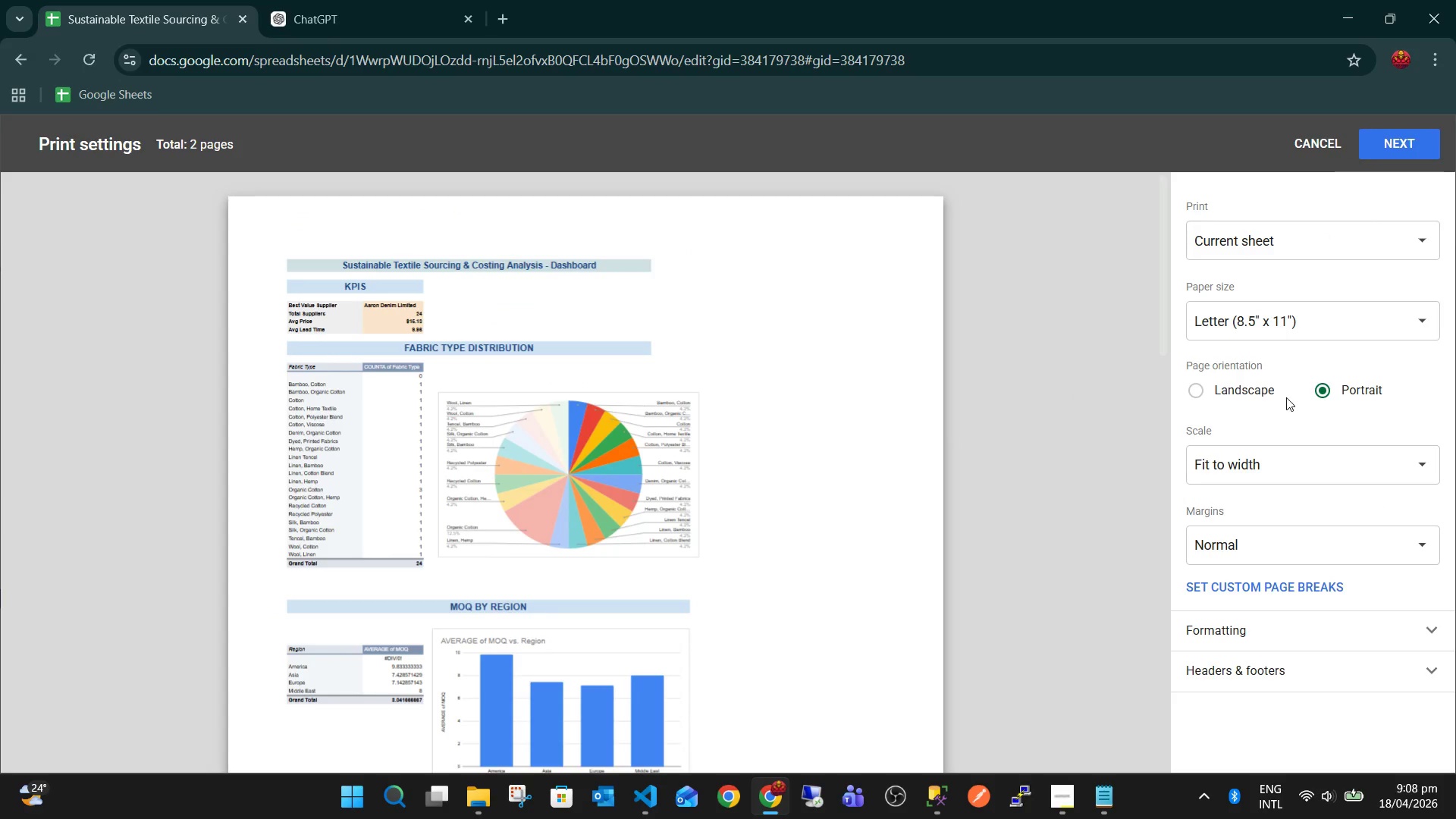 
scroll: coordinate [892, 425], scroll_direction: down, amount: 5.0
 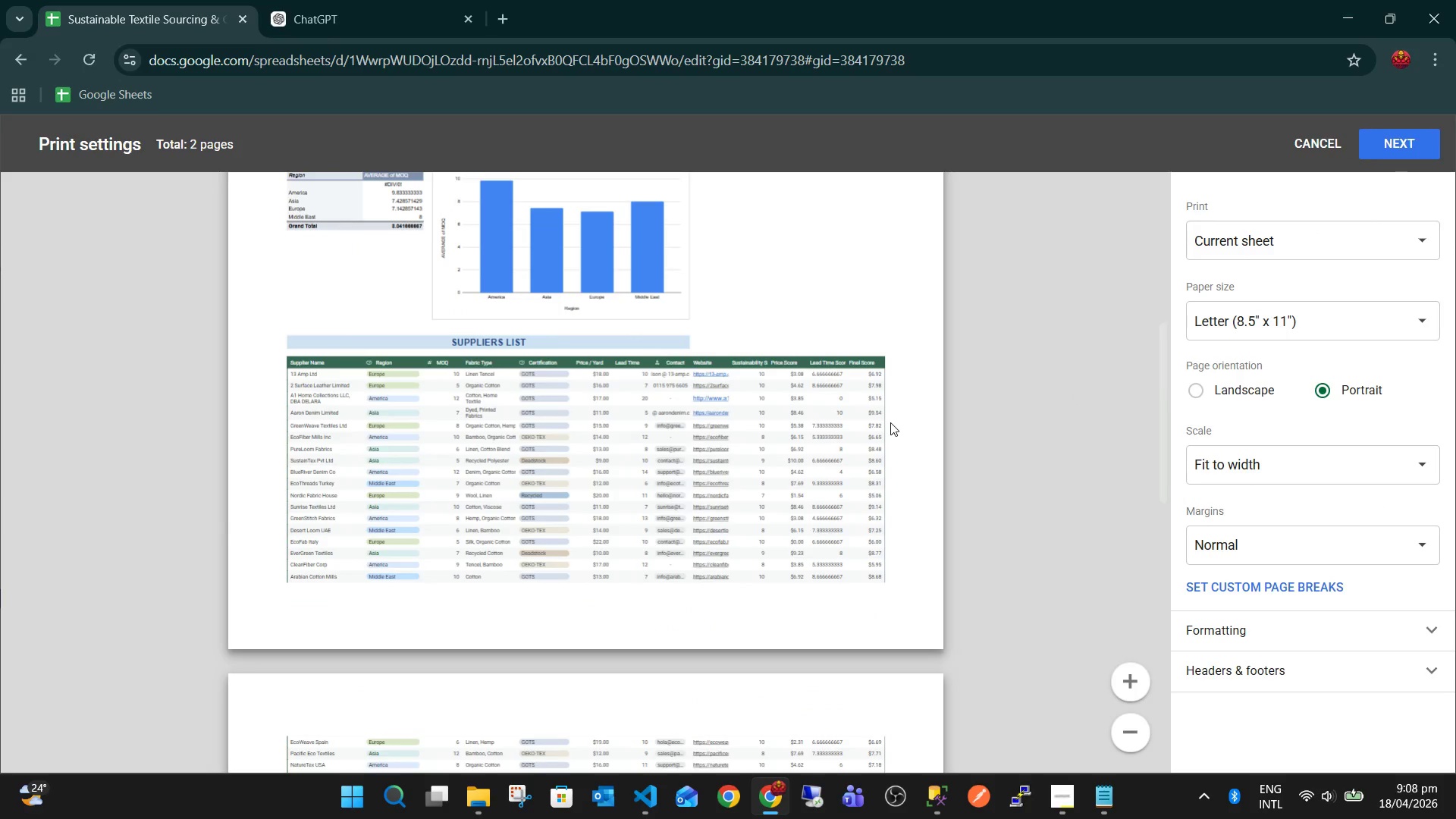 
scroll: coordinate [891, 422], scroll_direction: up, amount: 6.0
 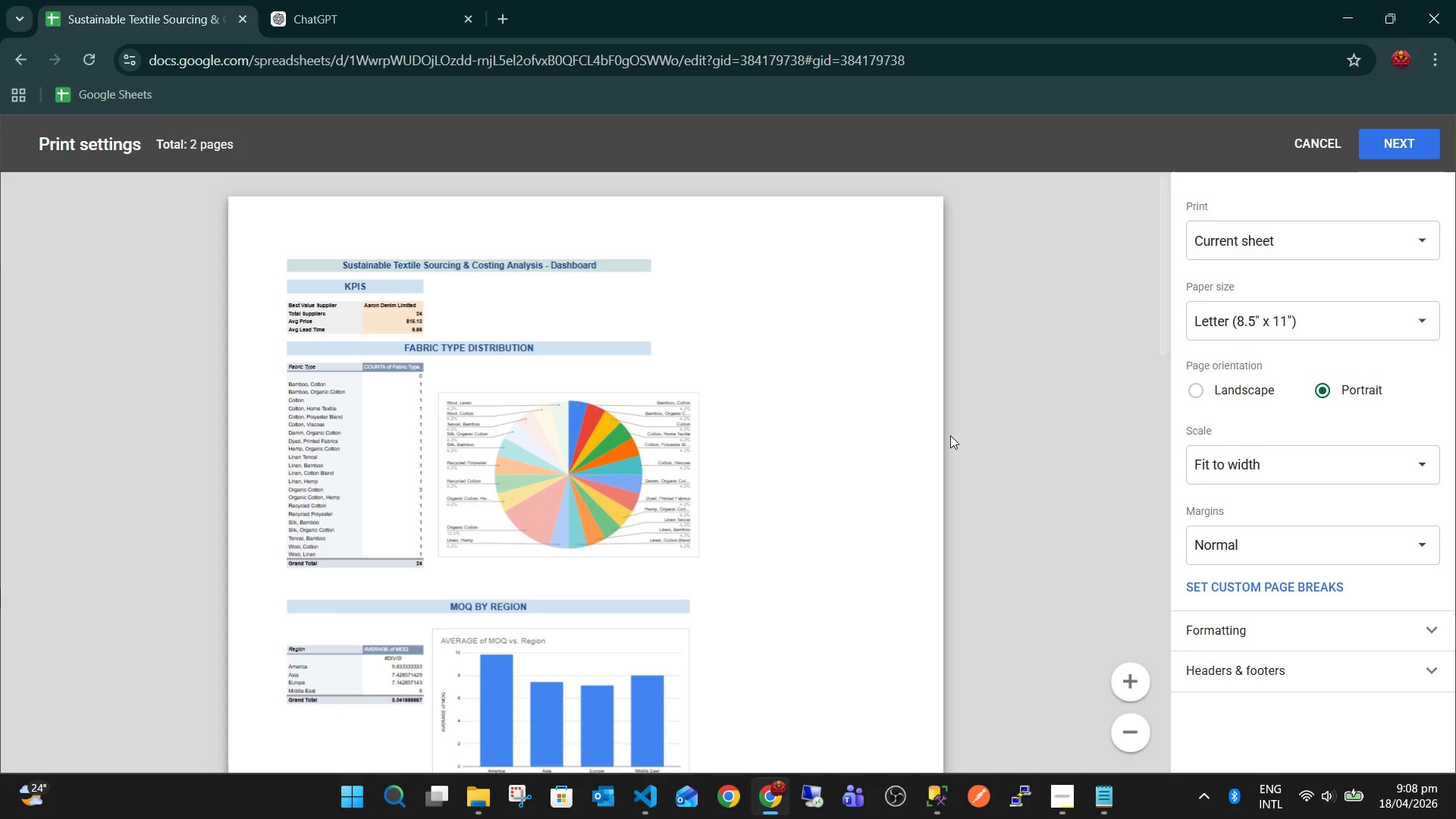 
wait(16.88)
 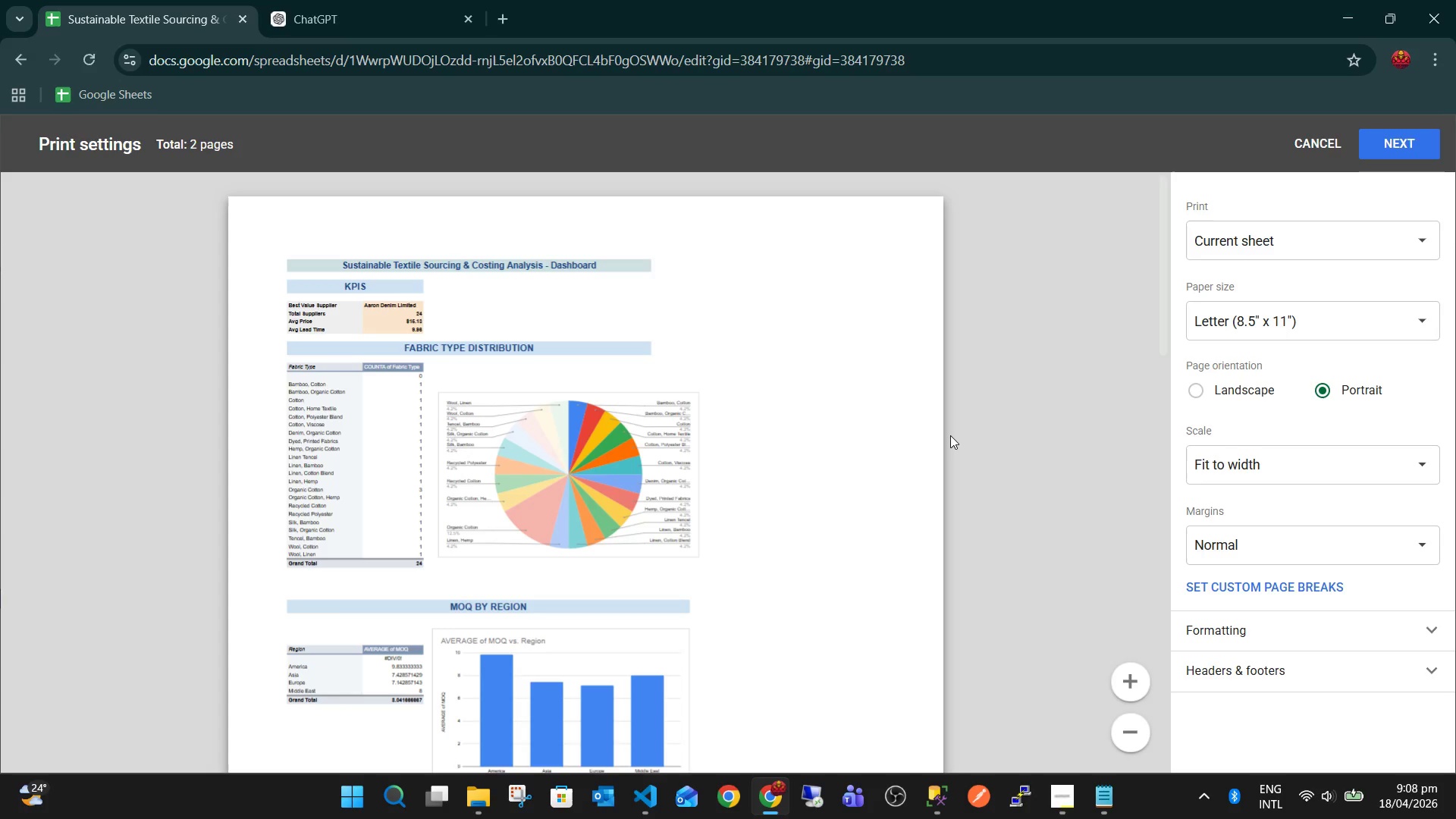 
scroll: coordinate [808, 453], scroll_direction: down, amount: 7.0
 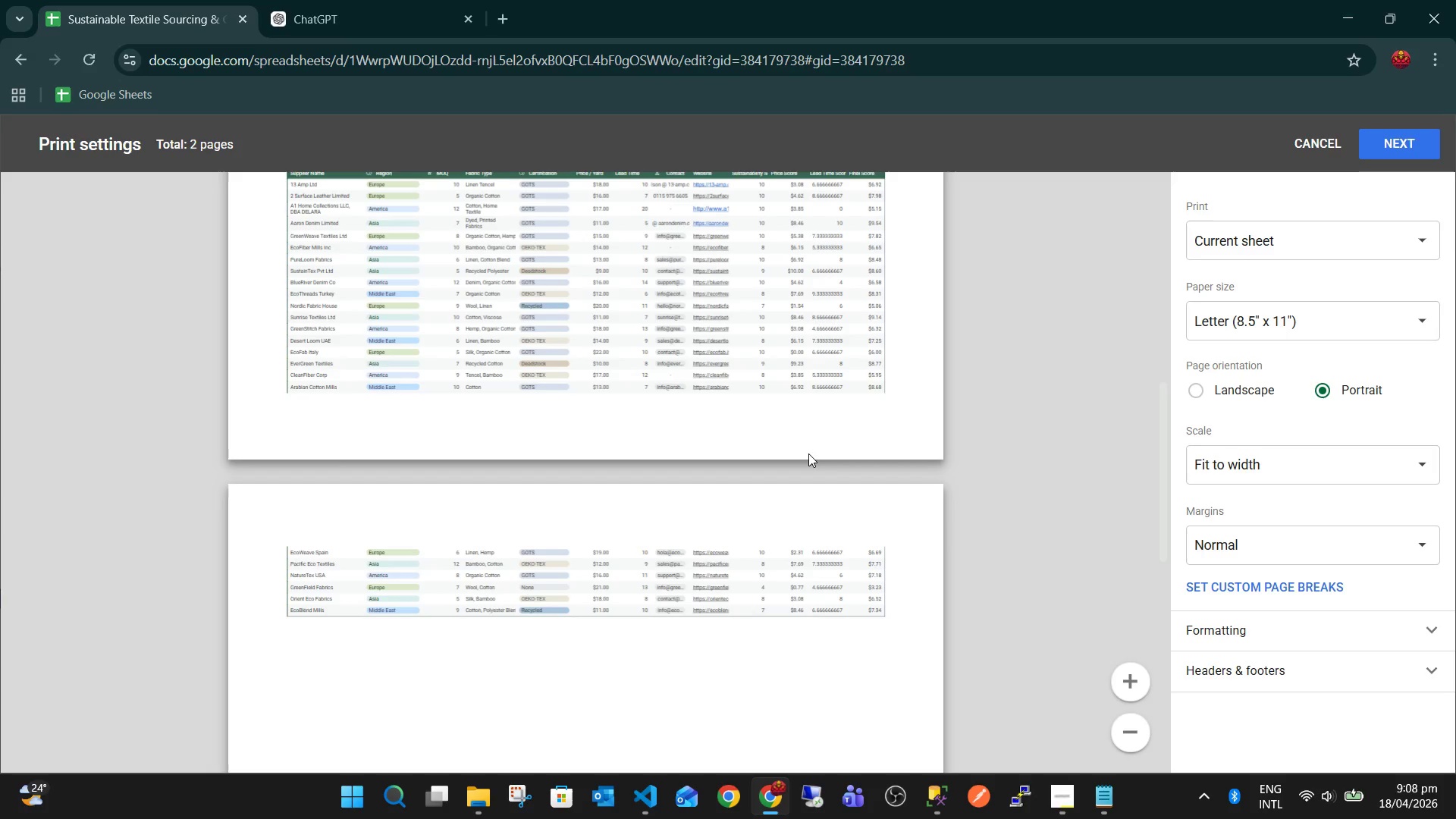 
scroll: coordinate [808, 453], scroll_direction: up, amount: 3.0
 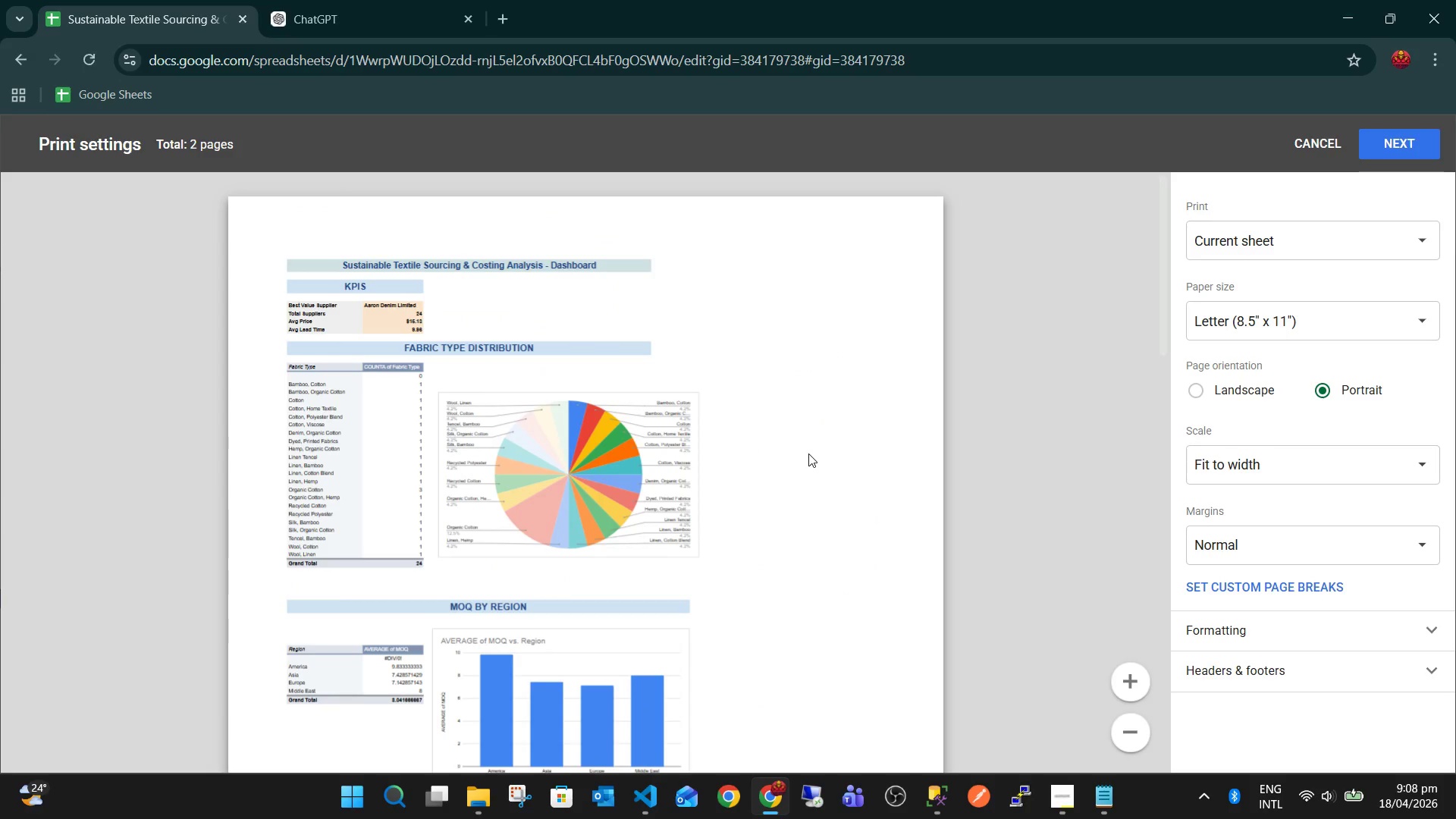 
scroll: coordinate [808, 453], scroll_direction: down, amount: 1.0
 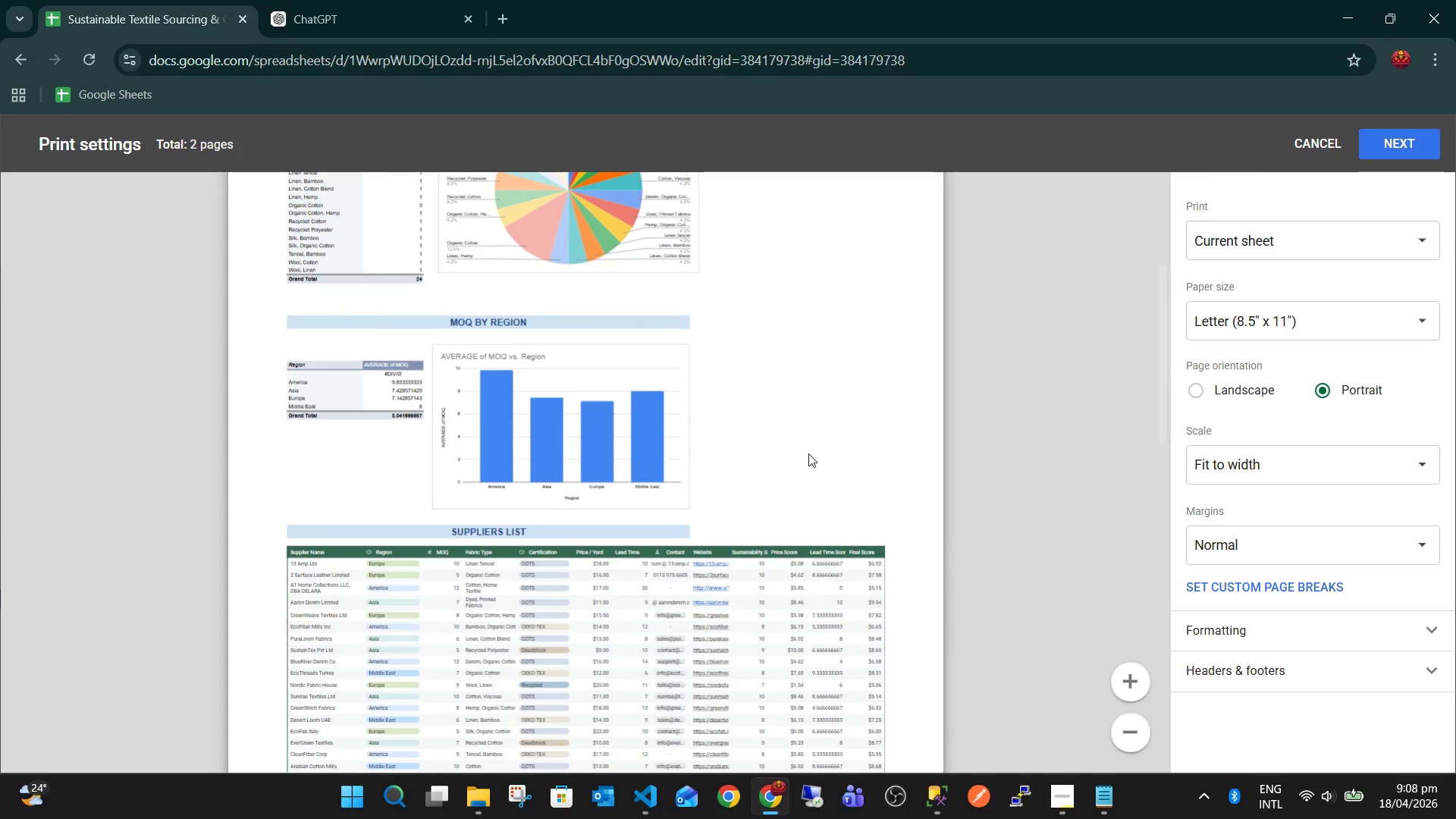 
key(Escape)
 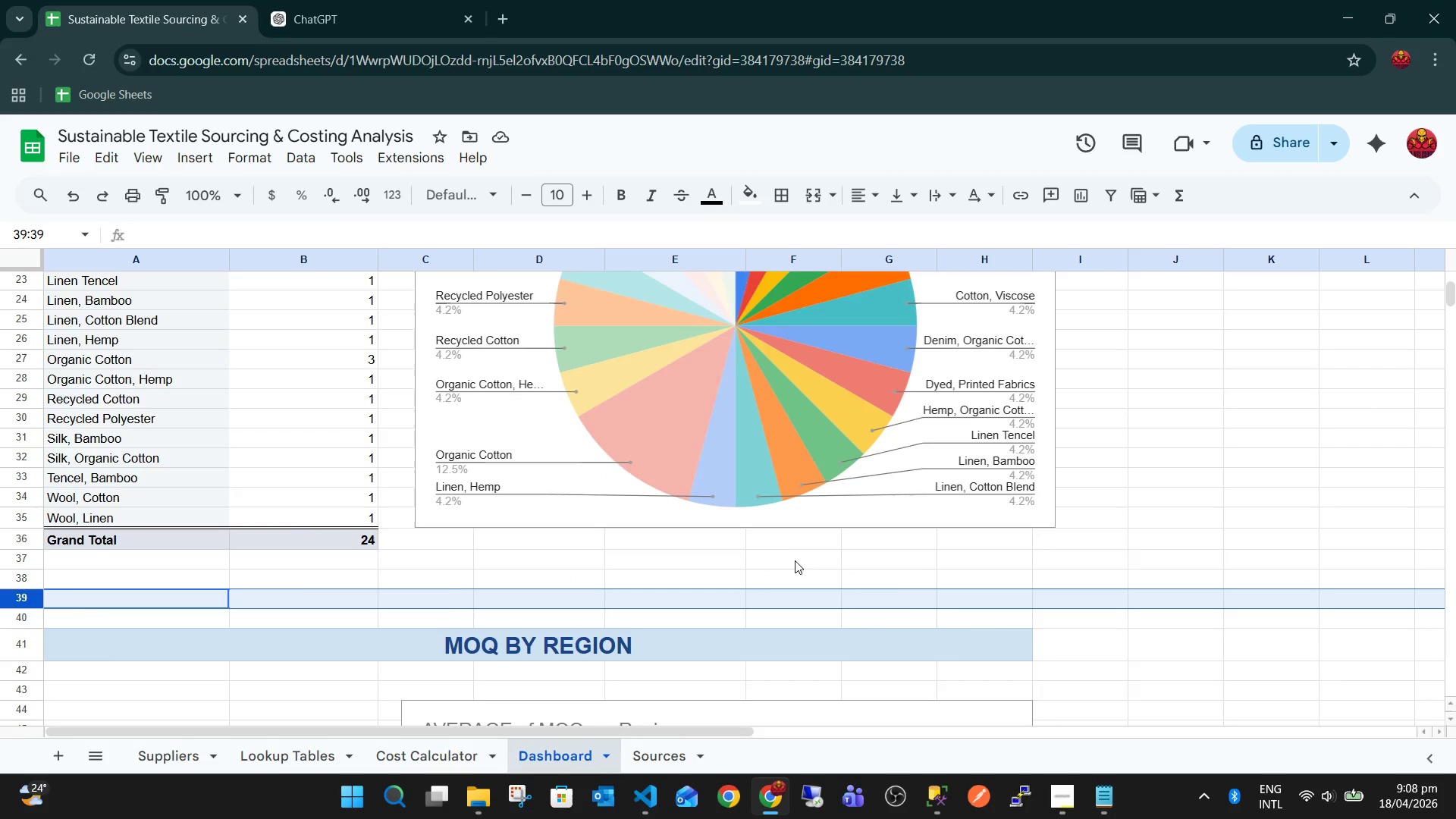 
scroll: coordinate [793, 565], scroll_direction: none, amount: 0.0
 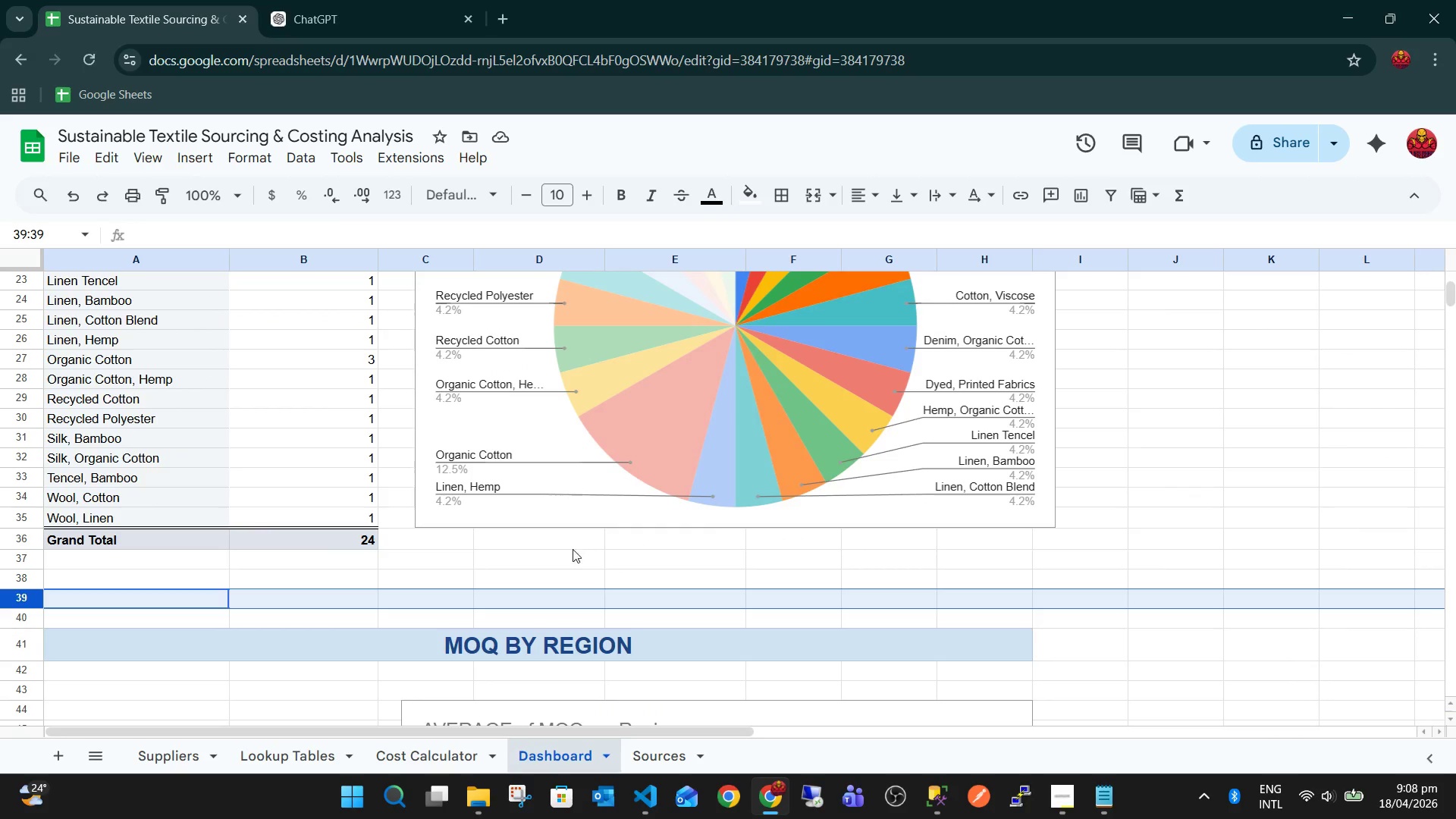 
scroll: coordinate [617, 510], scroll_direction: up, amount: 9.0
 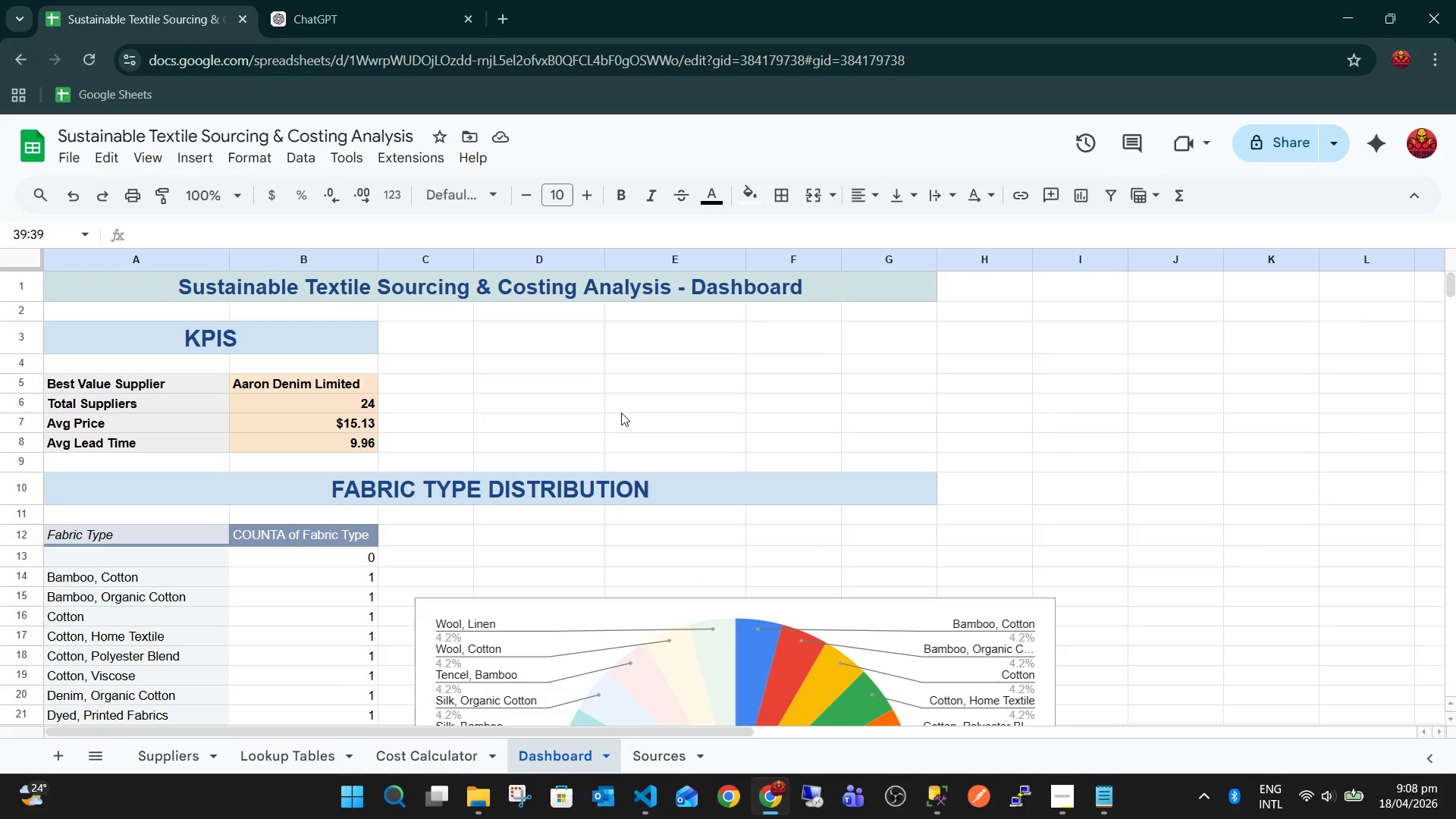 
key(Control+ControlLeft)
 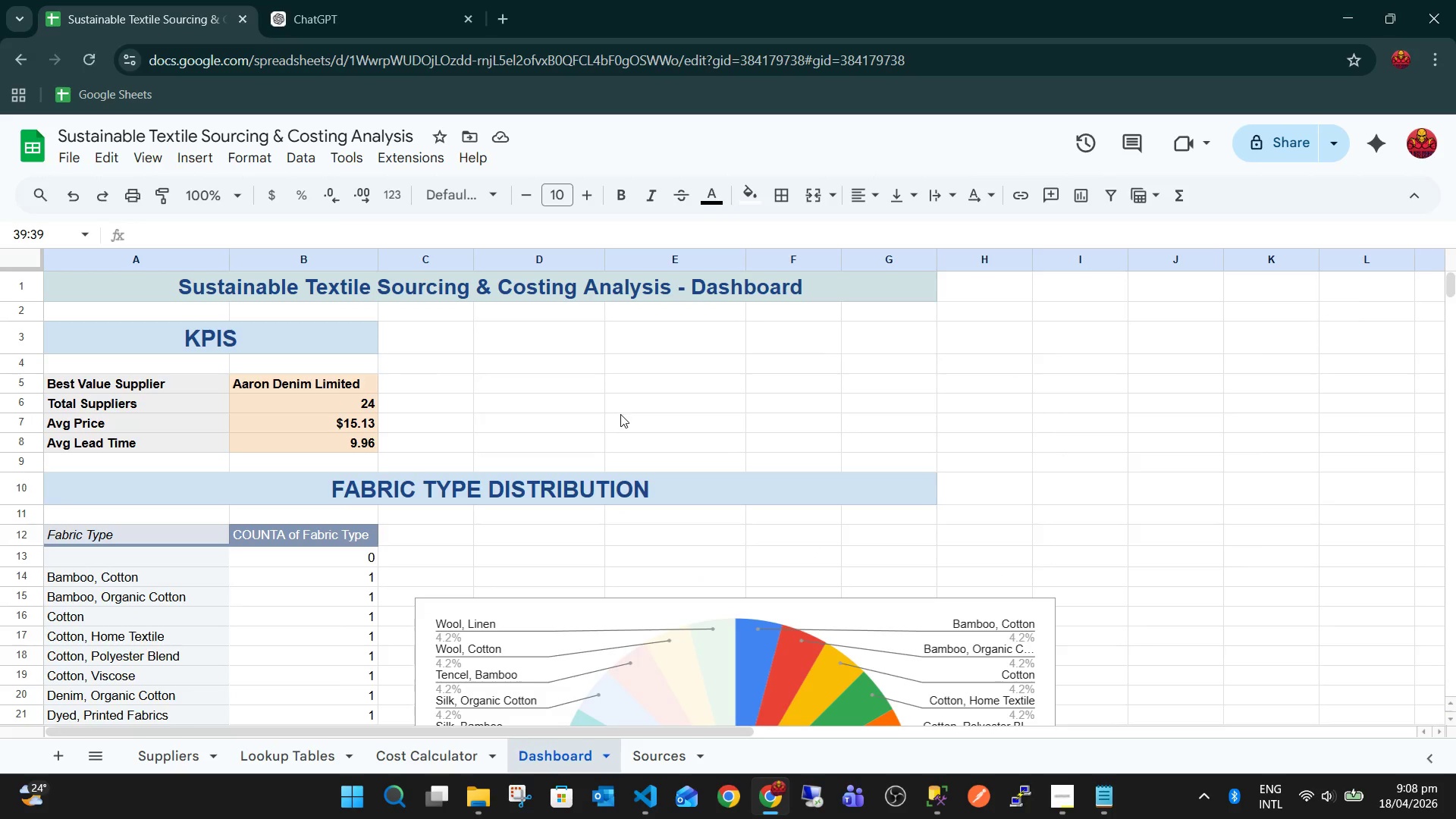 
key(Control+S)
 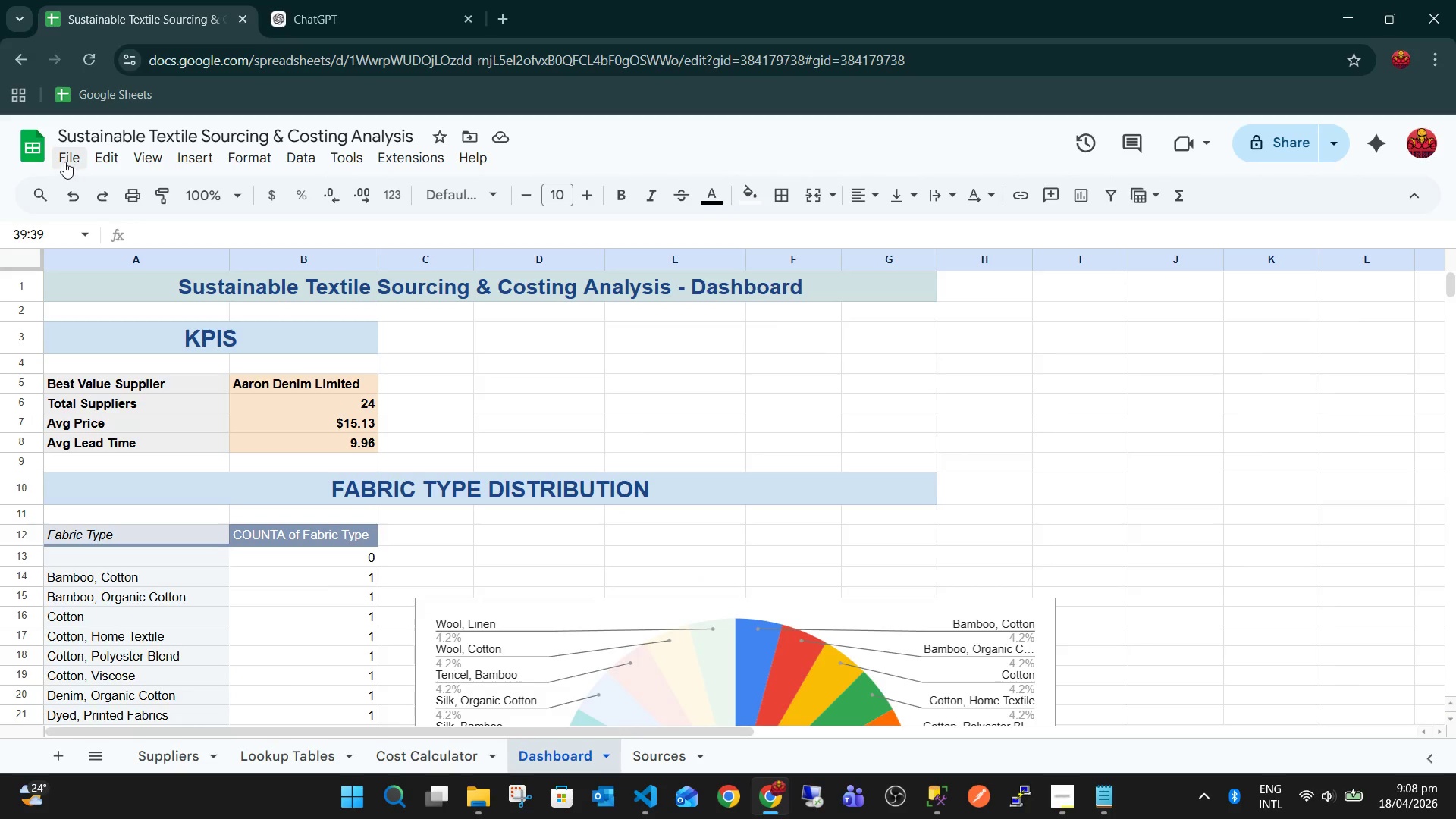 
left_click([61, 160])
 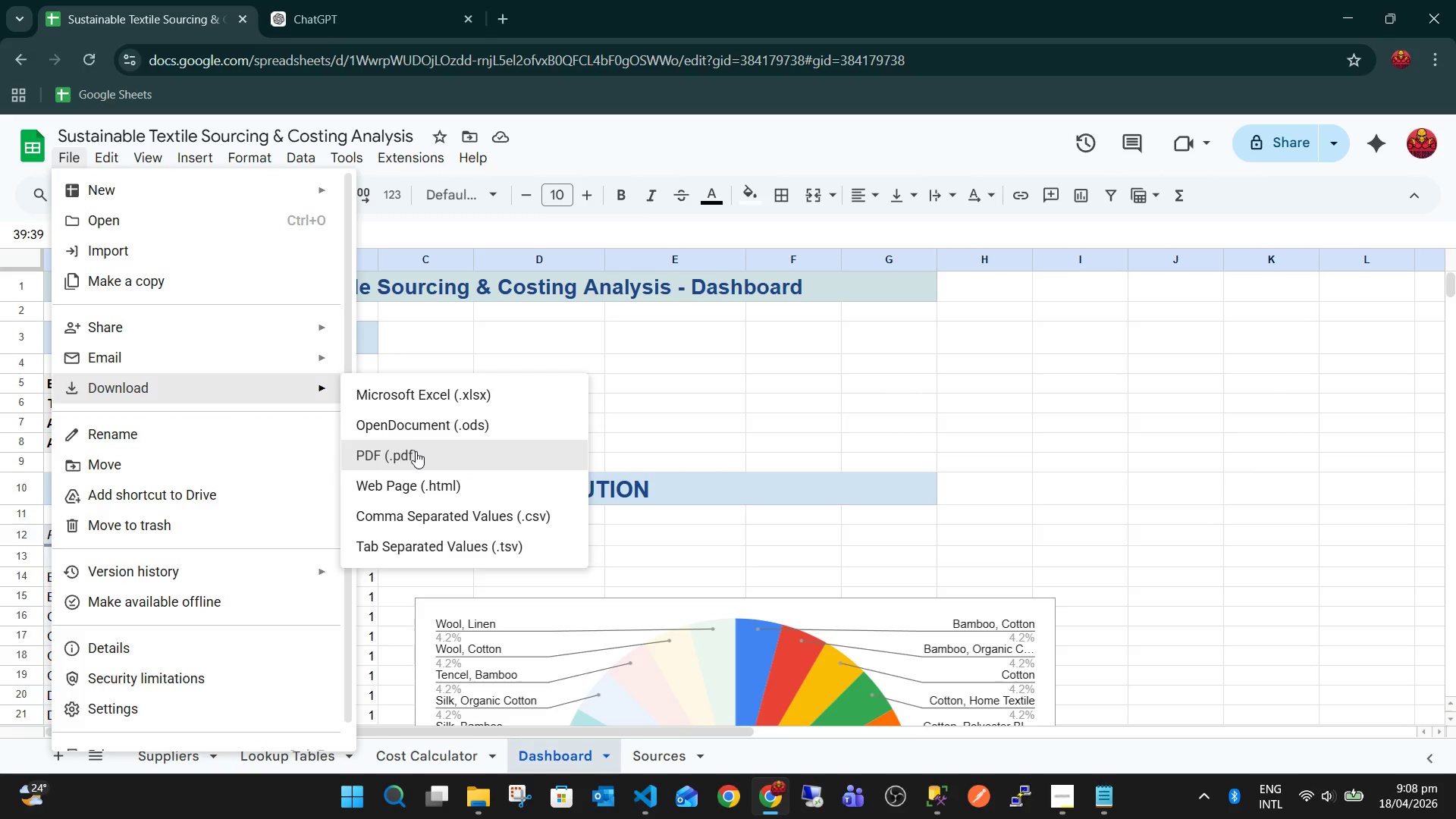 
left_click([416, 452])
 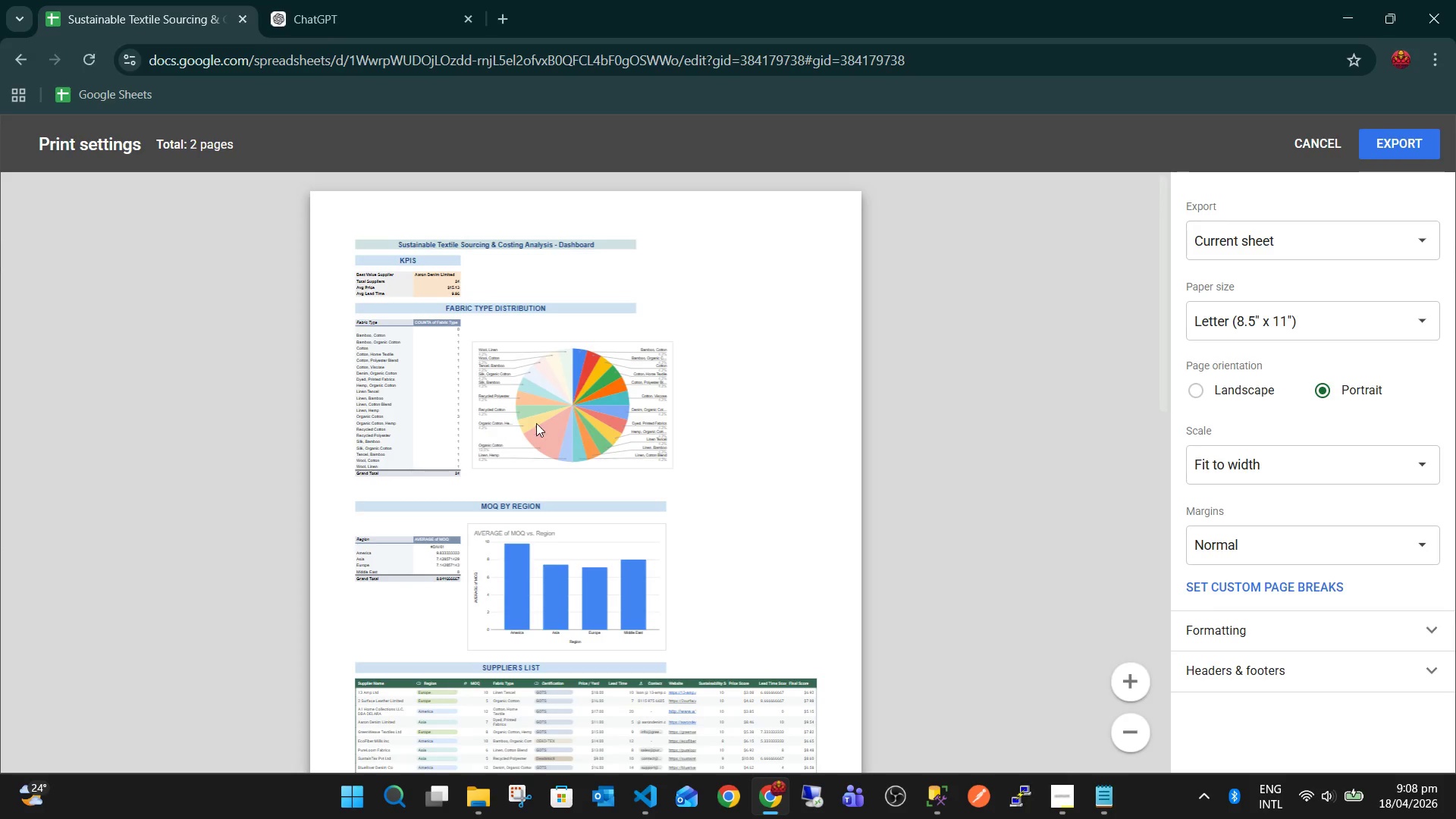 
scroll: coordinate [638, 422], scroll_direction: down, amount: 3.0
 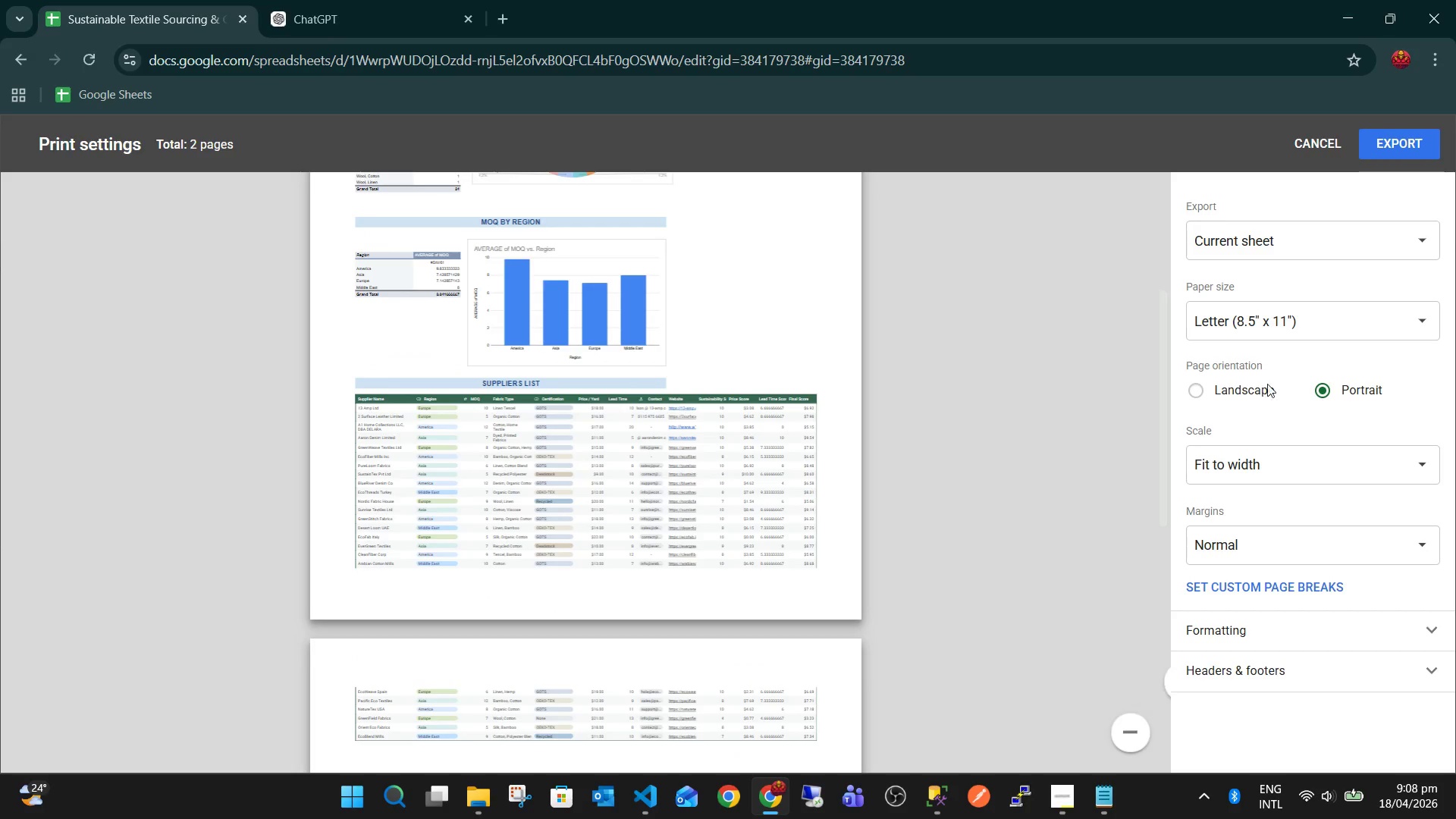 
left_click([1365, 315])
 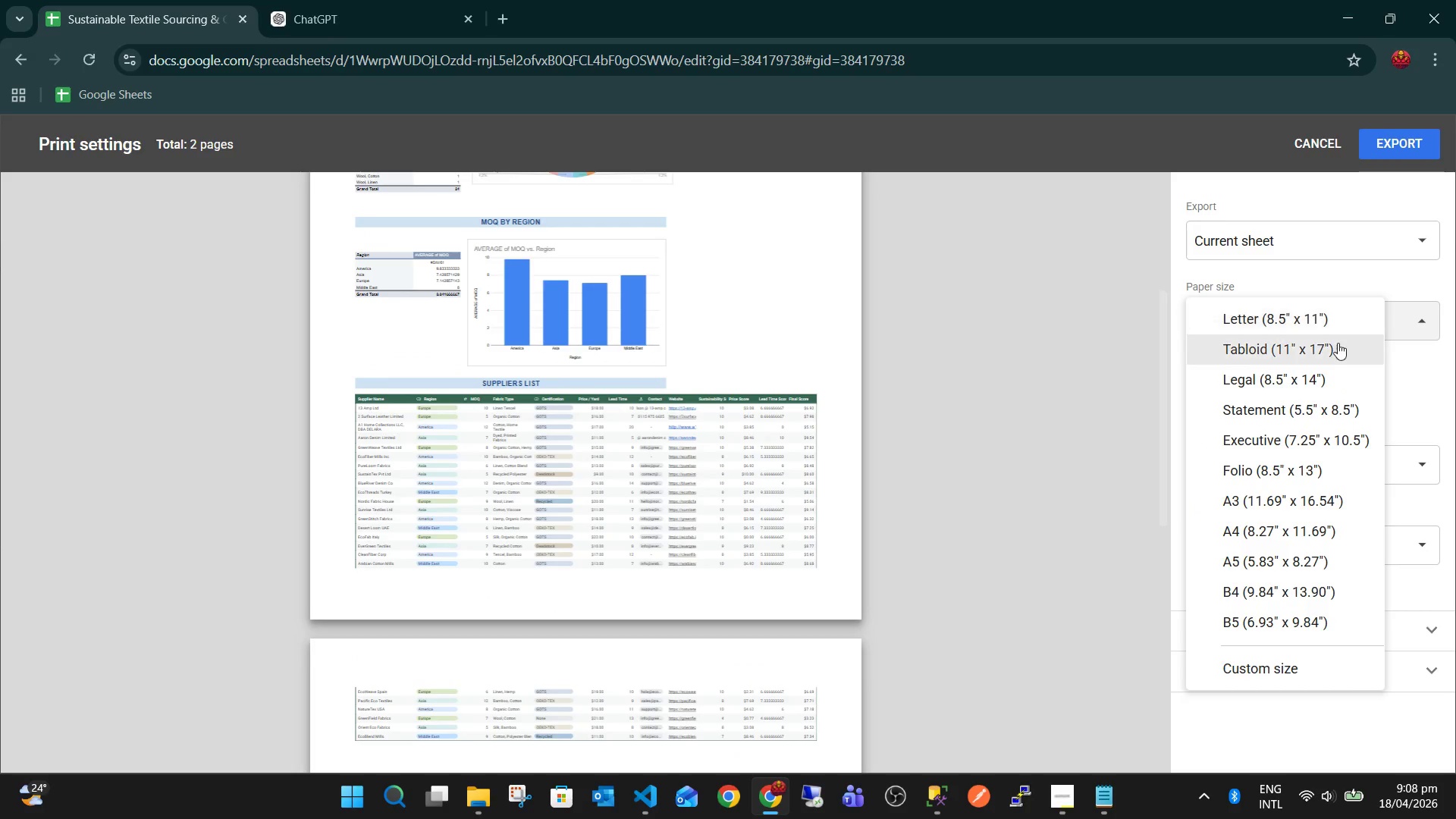 
left_click([1320, 352])
 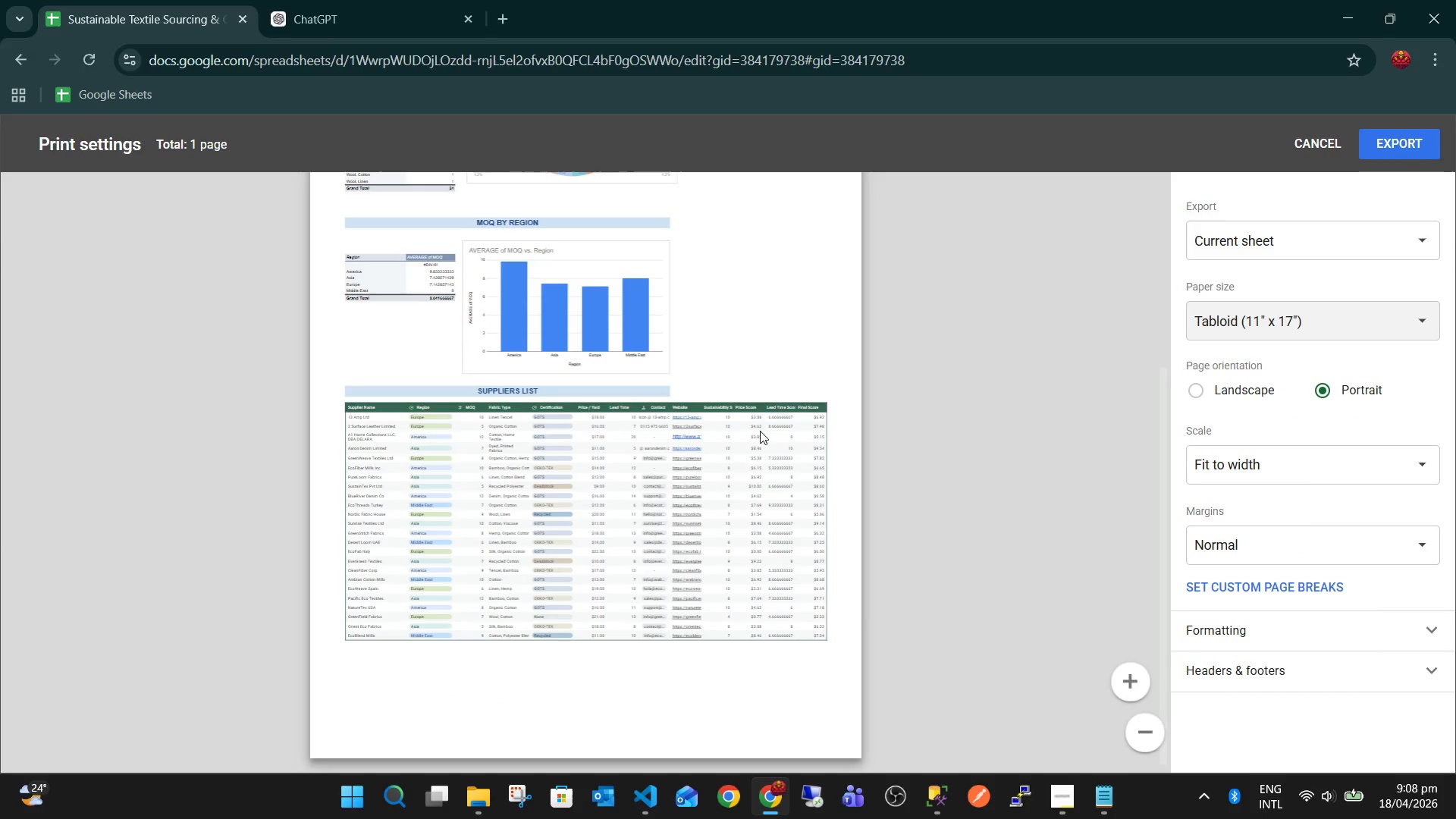 
scroll: coordinate [756, 422], scroll_direction: up, amount: 6.0
 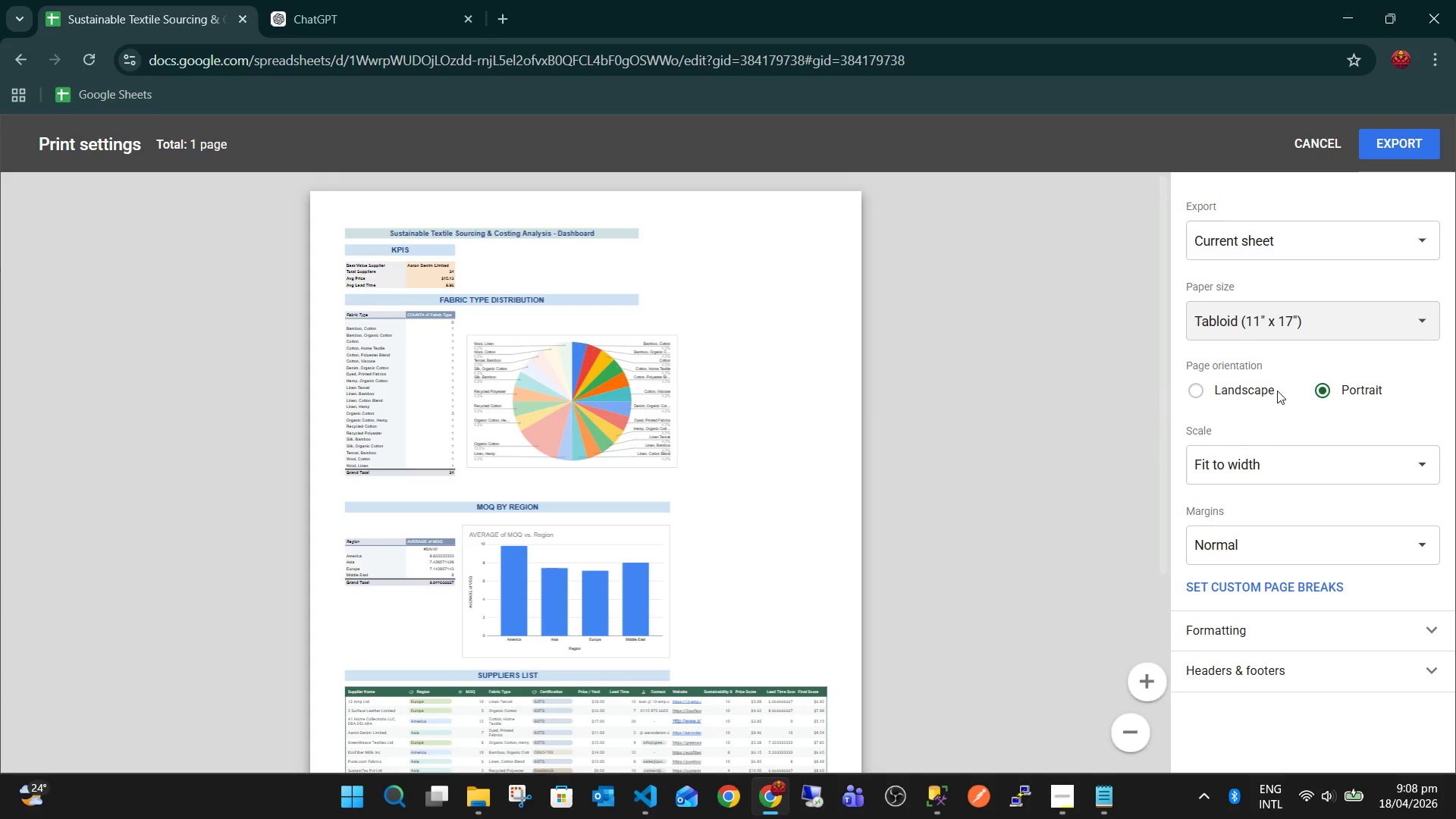 
left_click([1320, 331])
 